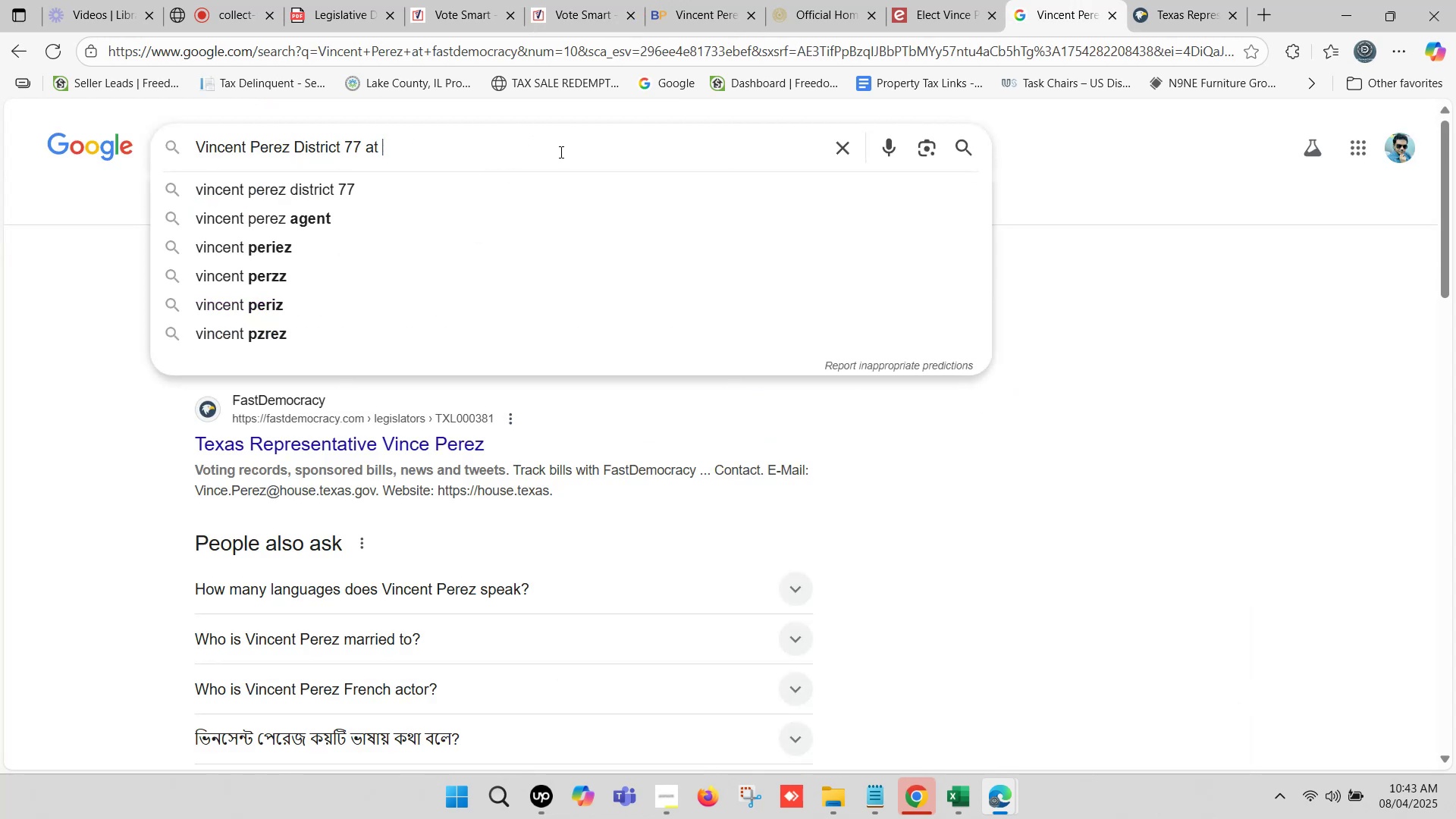 
type(office address)
 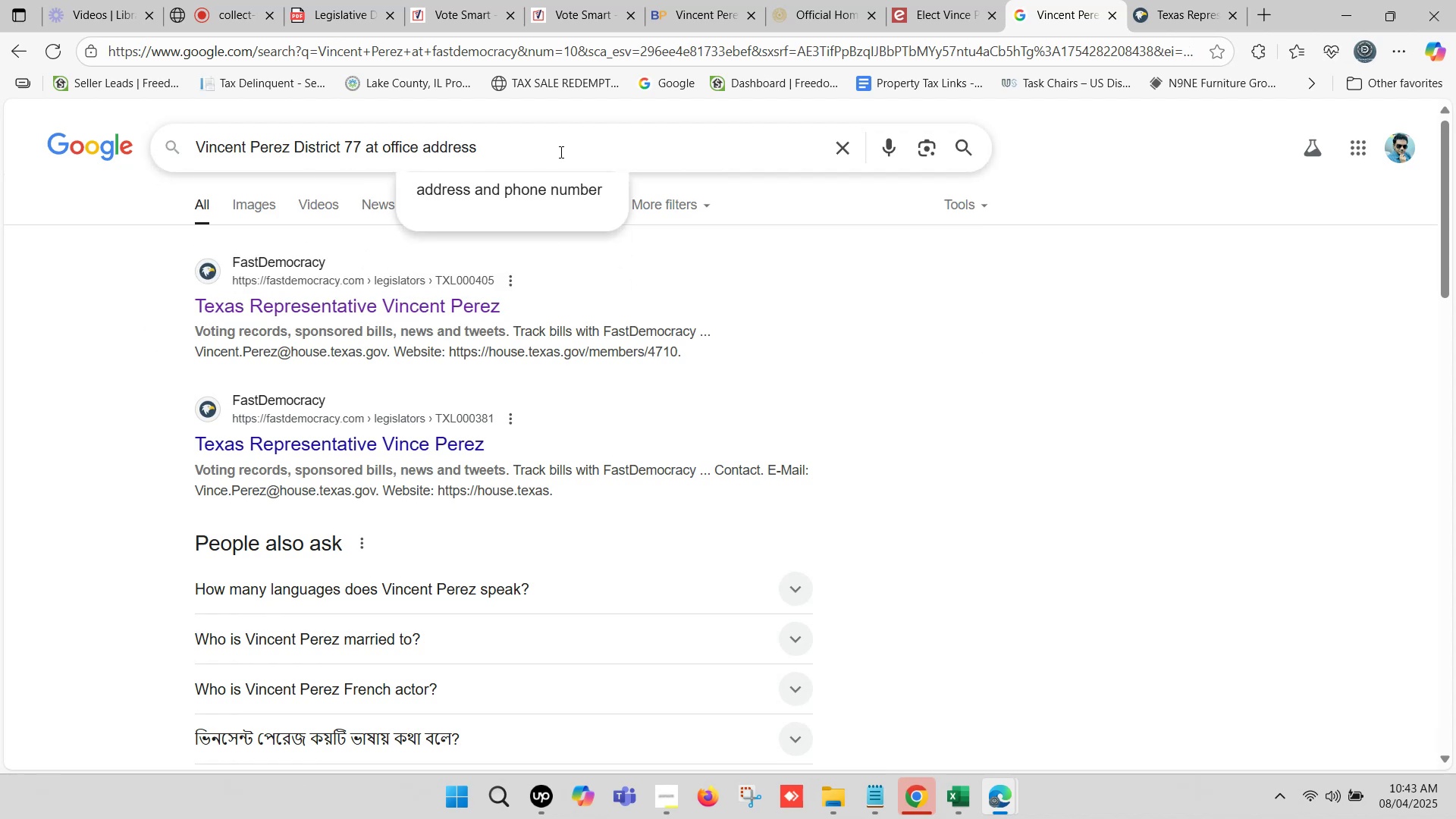 
key(Enter)
 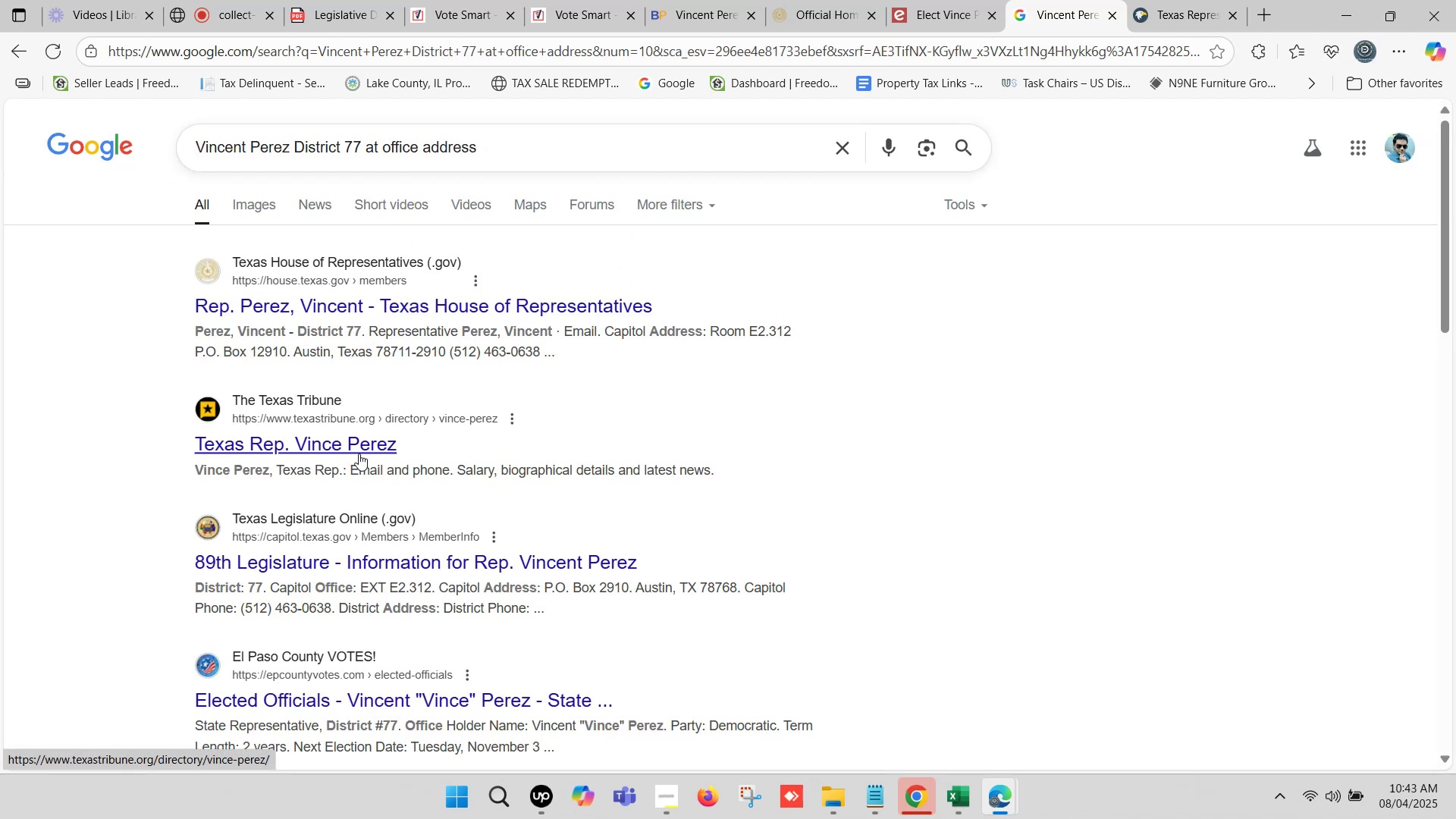 
right_click([338, 442])
 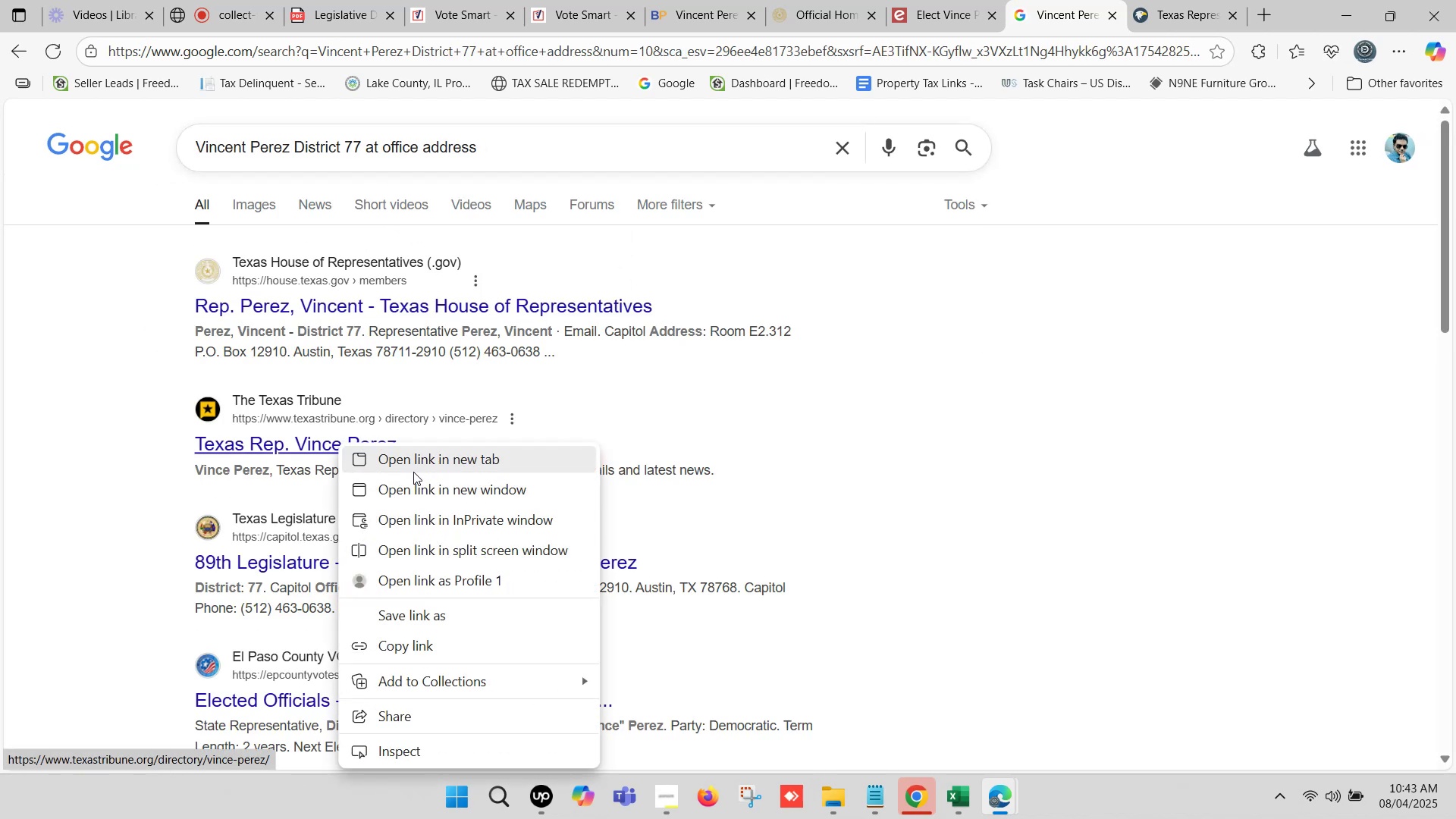 
left_click([413, 461])
 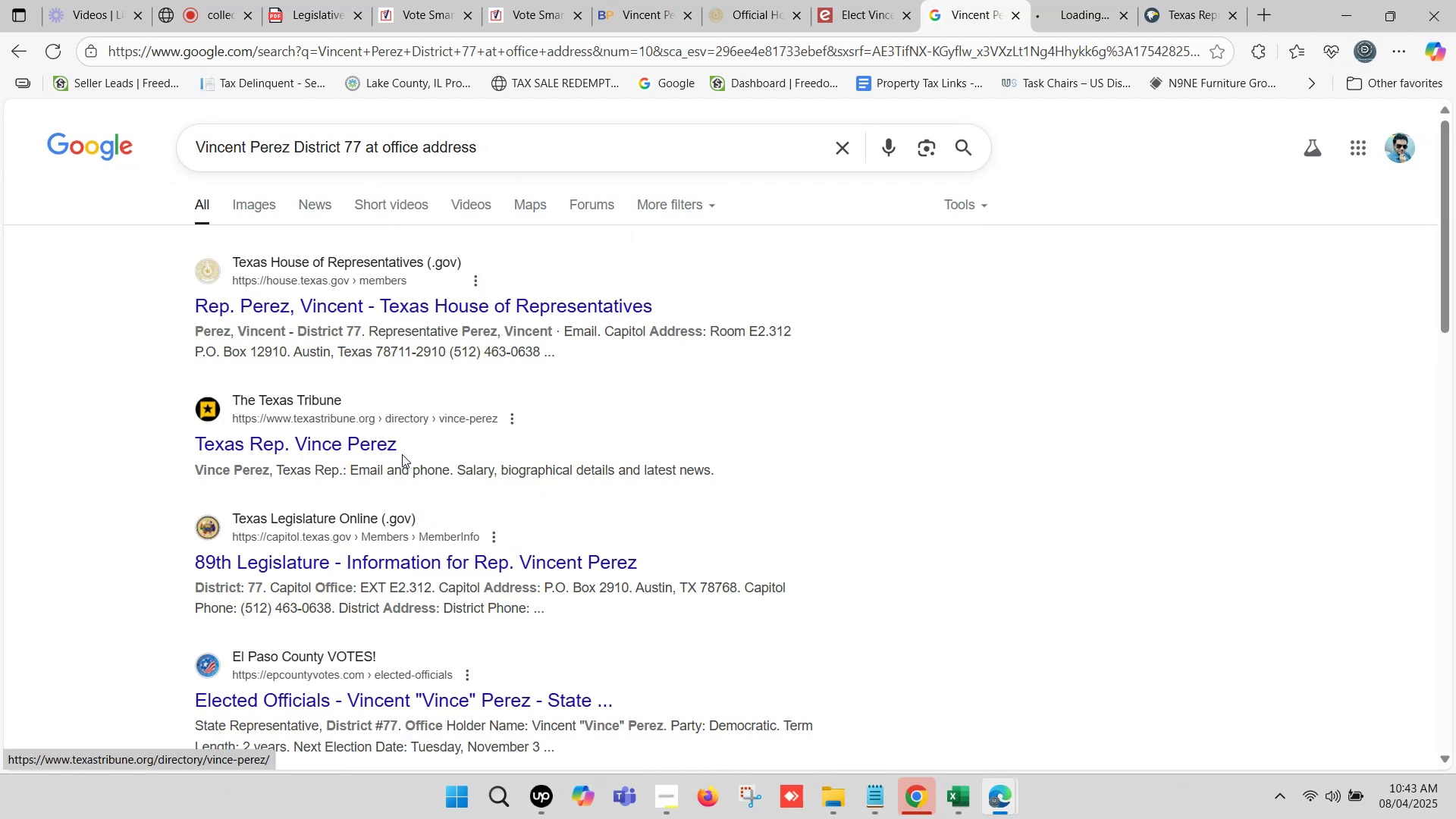 
scroll: coordinate [402, 454], scroll_direction: down, amount: 1.0
 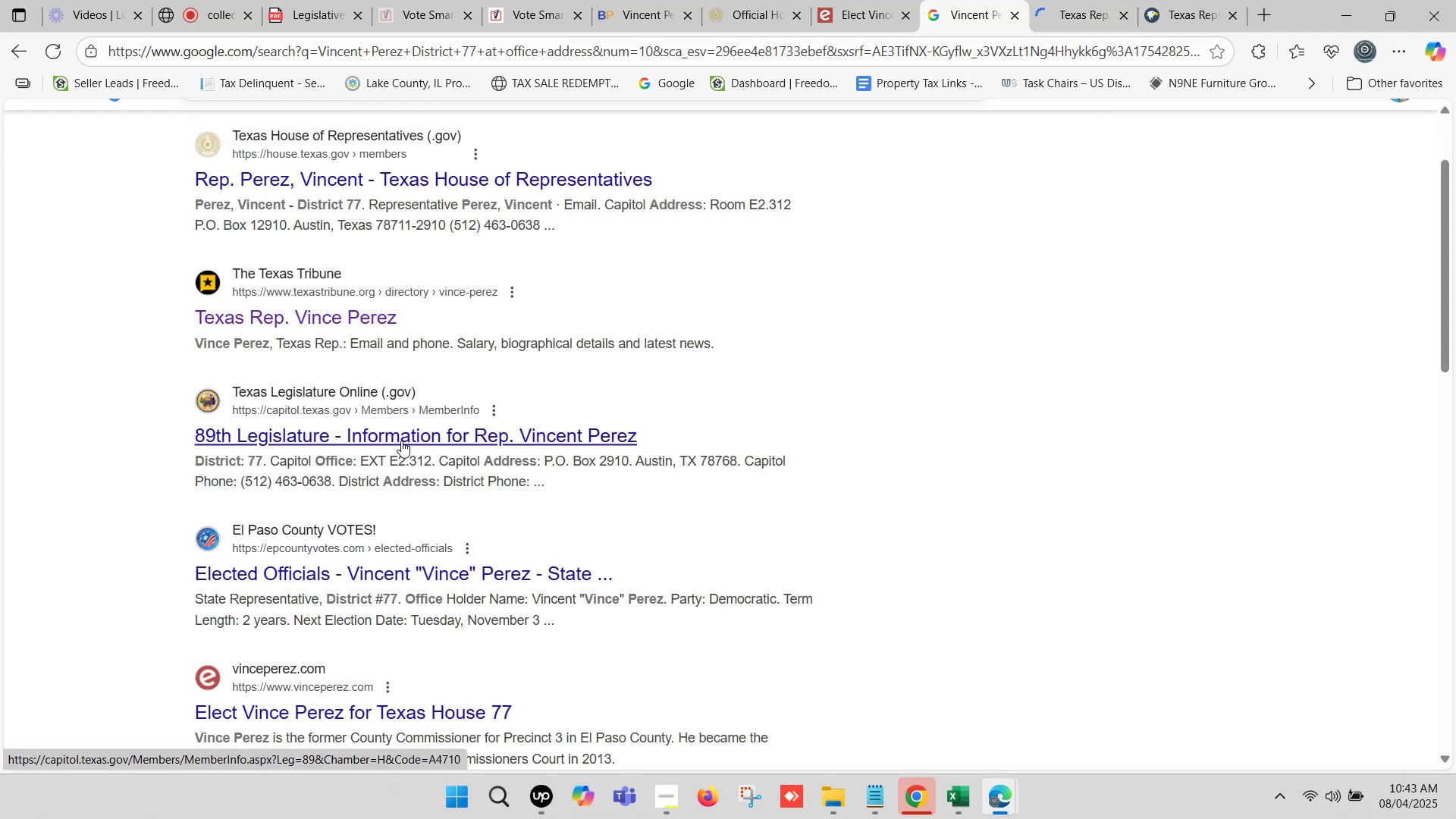 
right_click([431, 430])
 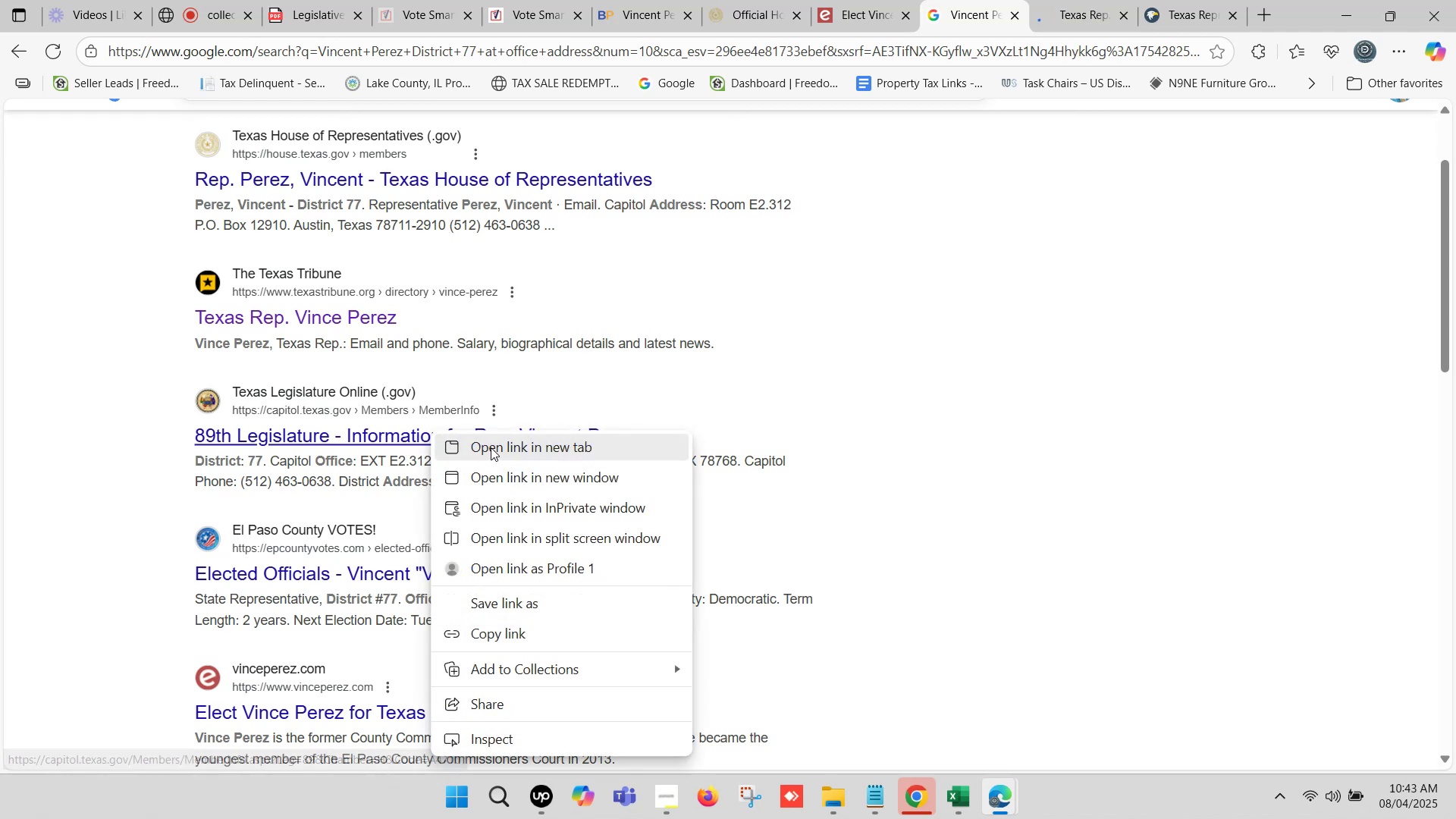 
left_click([500, 443])
 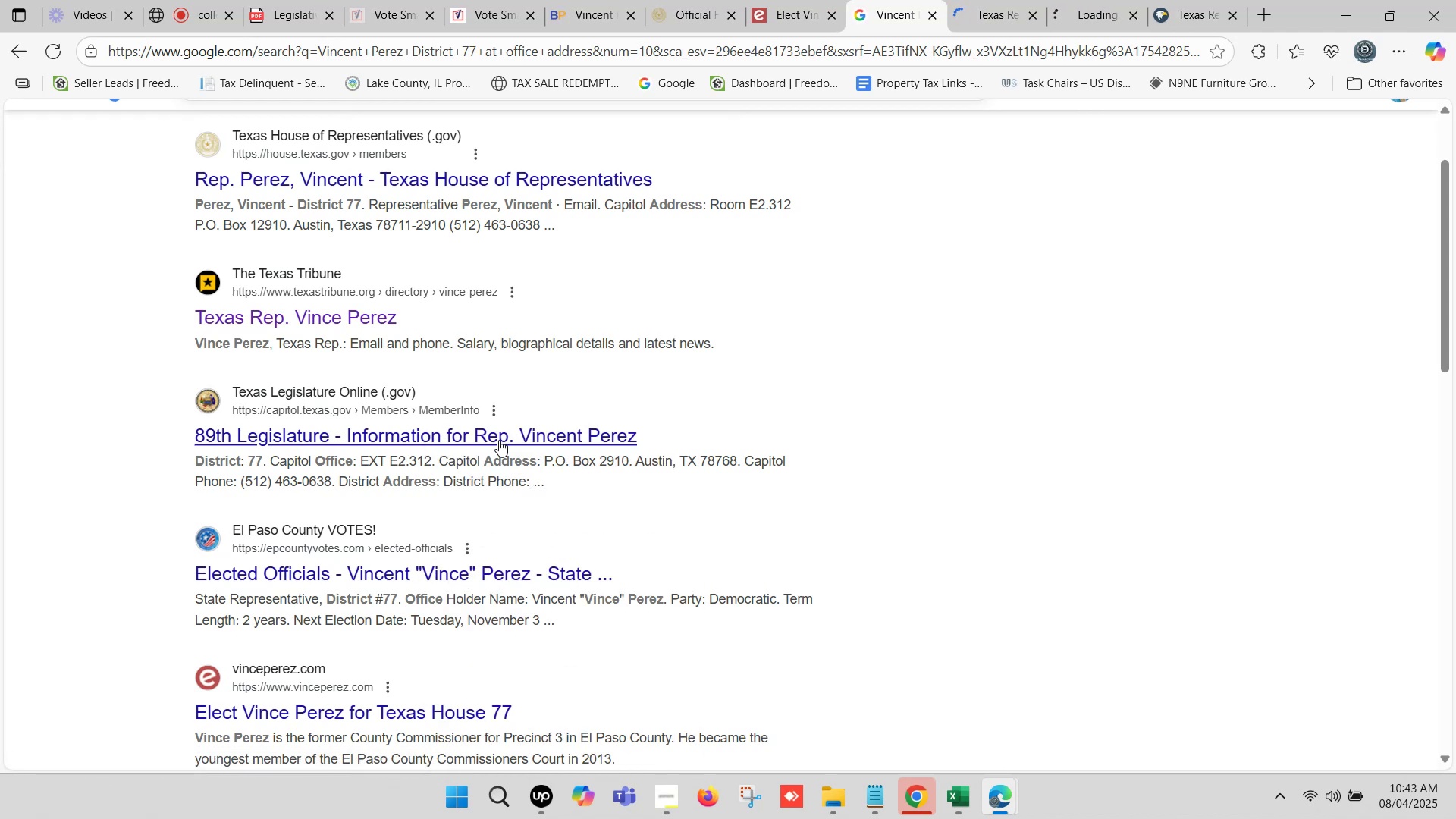 
scroll: coordinate [471, 423], scroll_direction: down, amount: 3.0
 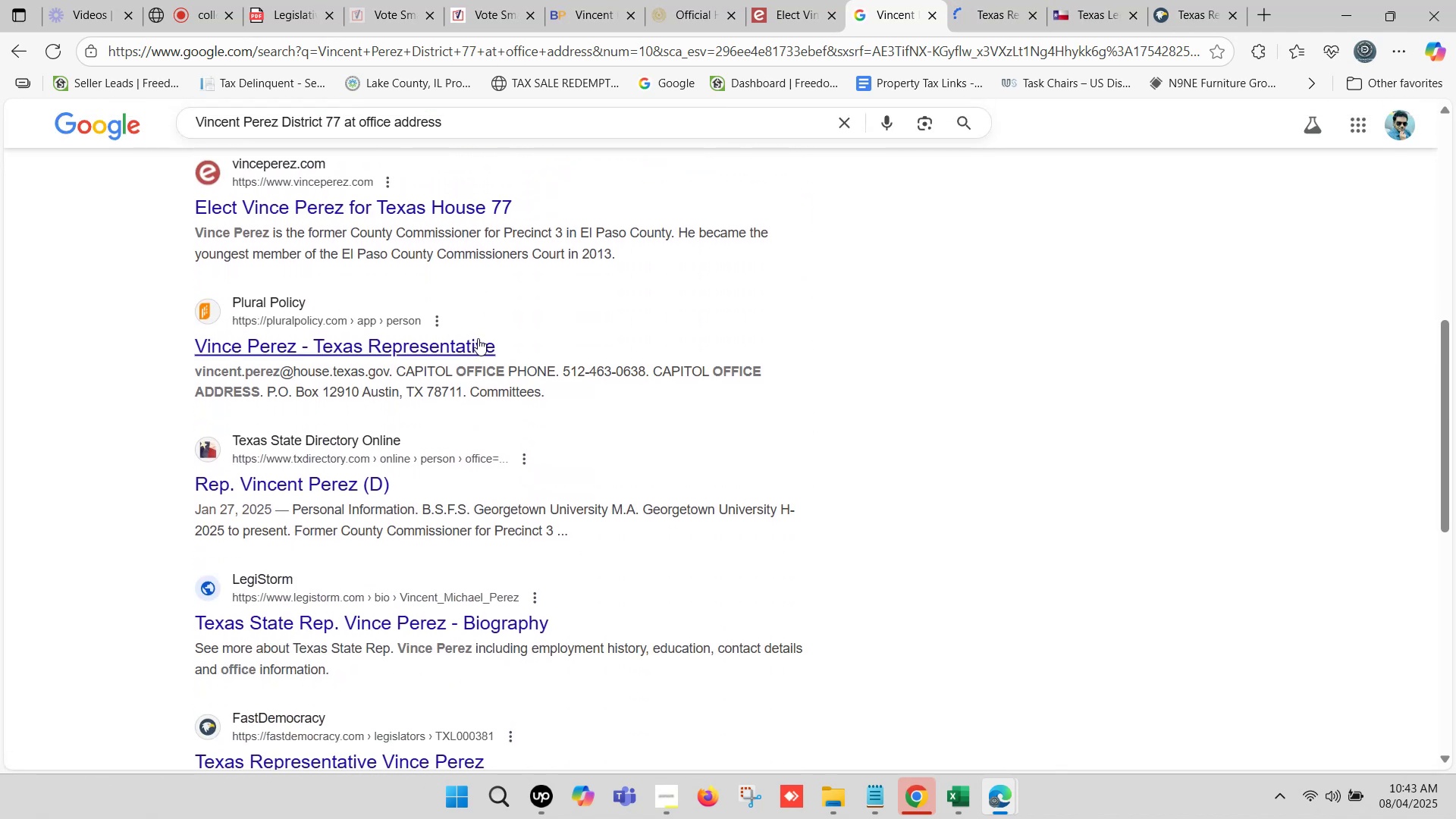 
right_click([478, 338])
 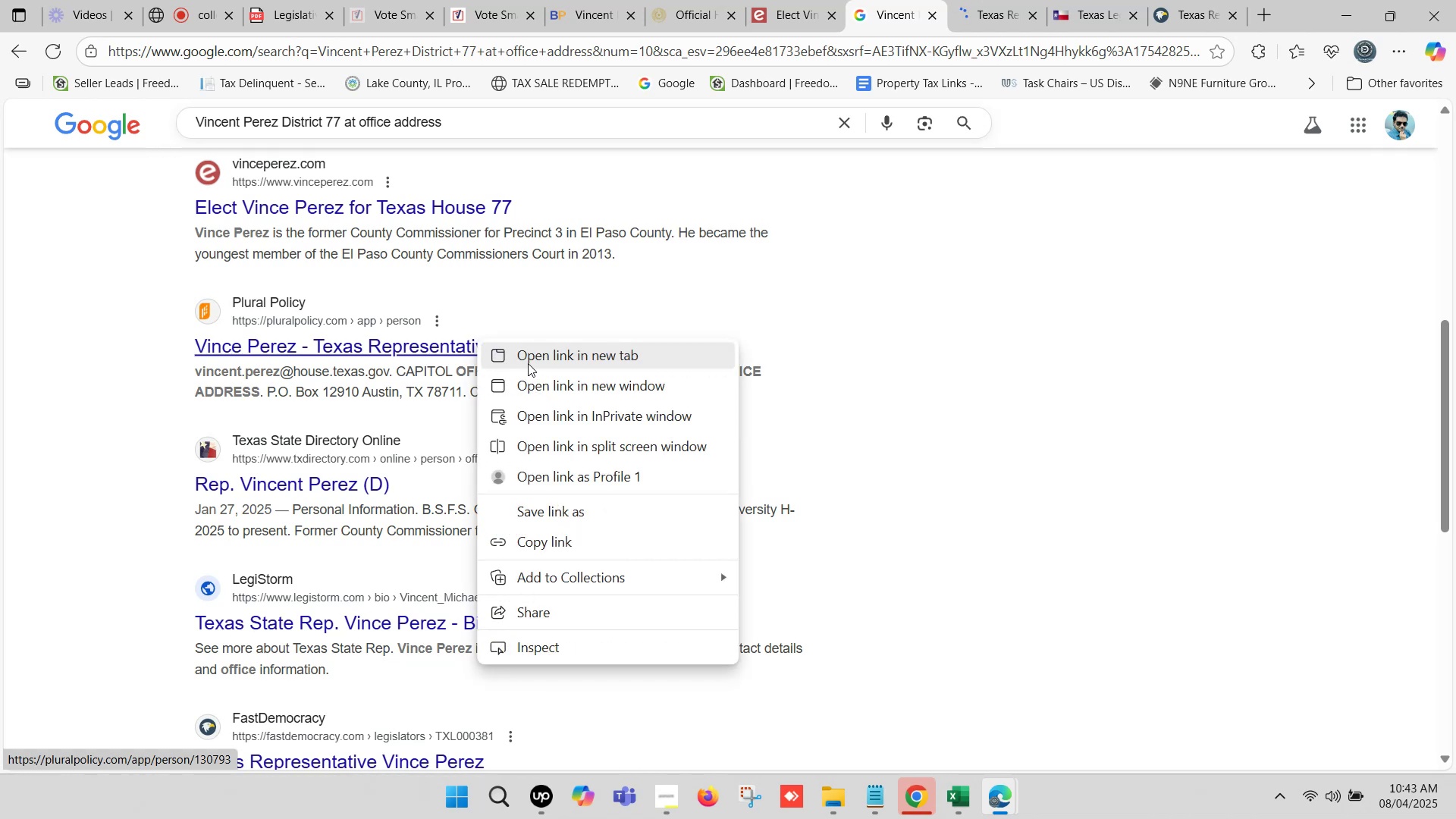 
left_click([535, 357])
 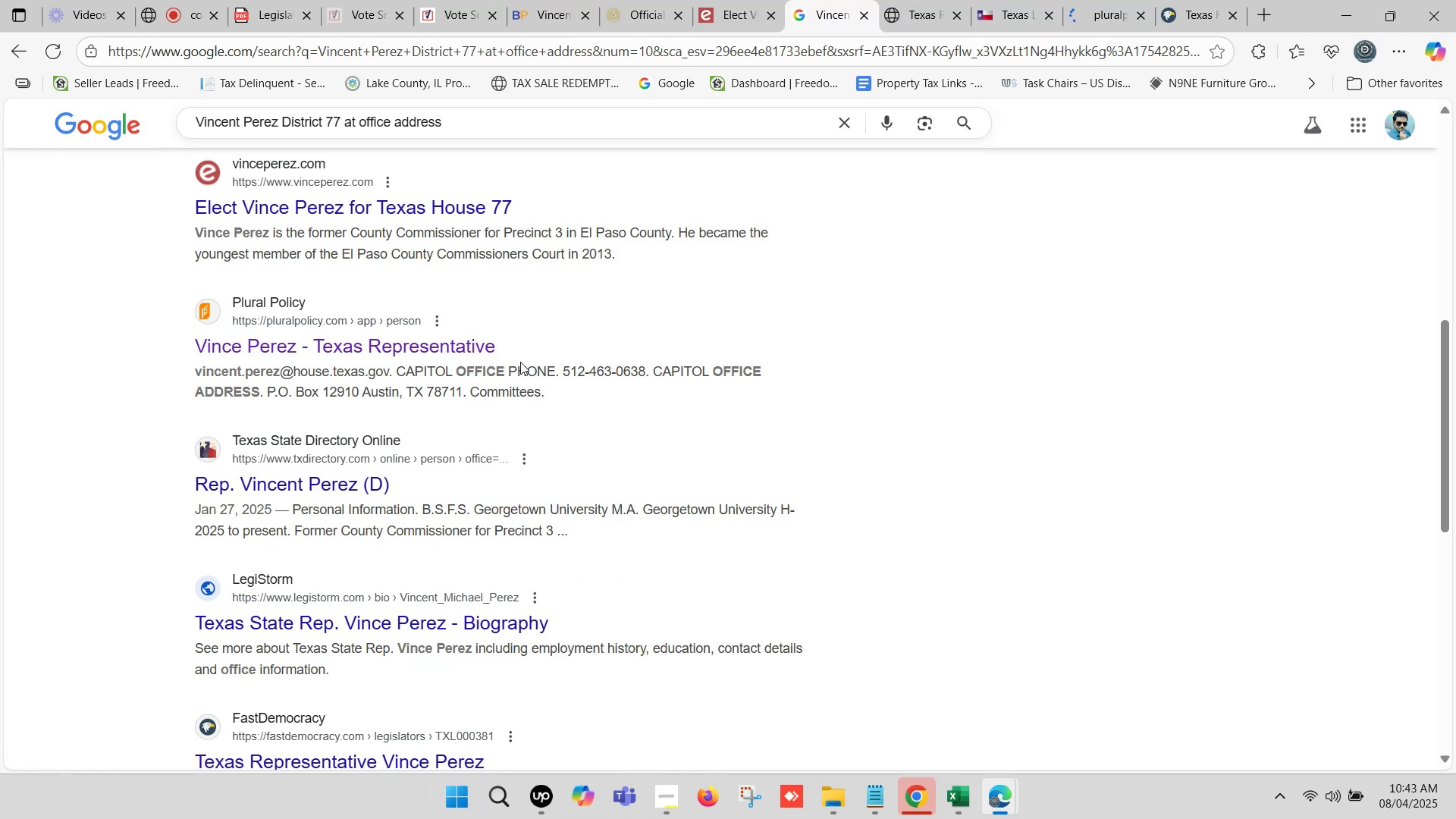 
scroll: coordinate [519, 362], scroll_direction: down, amount: 1.0
 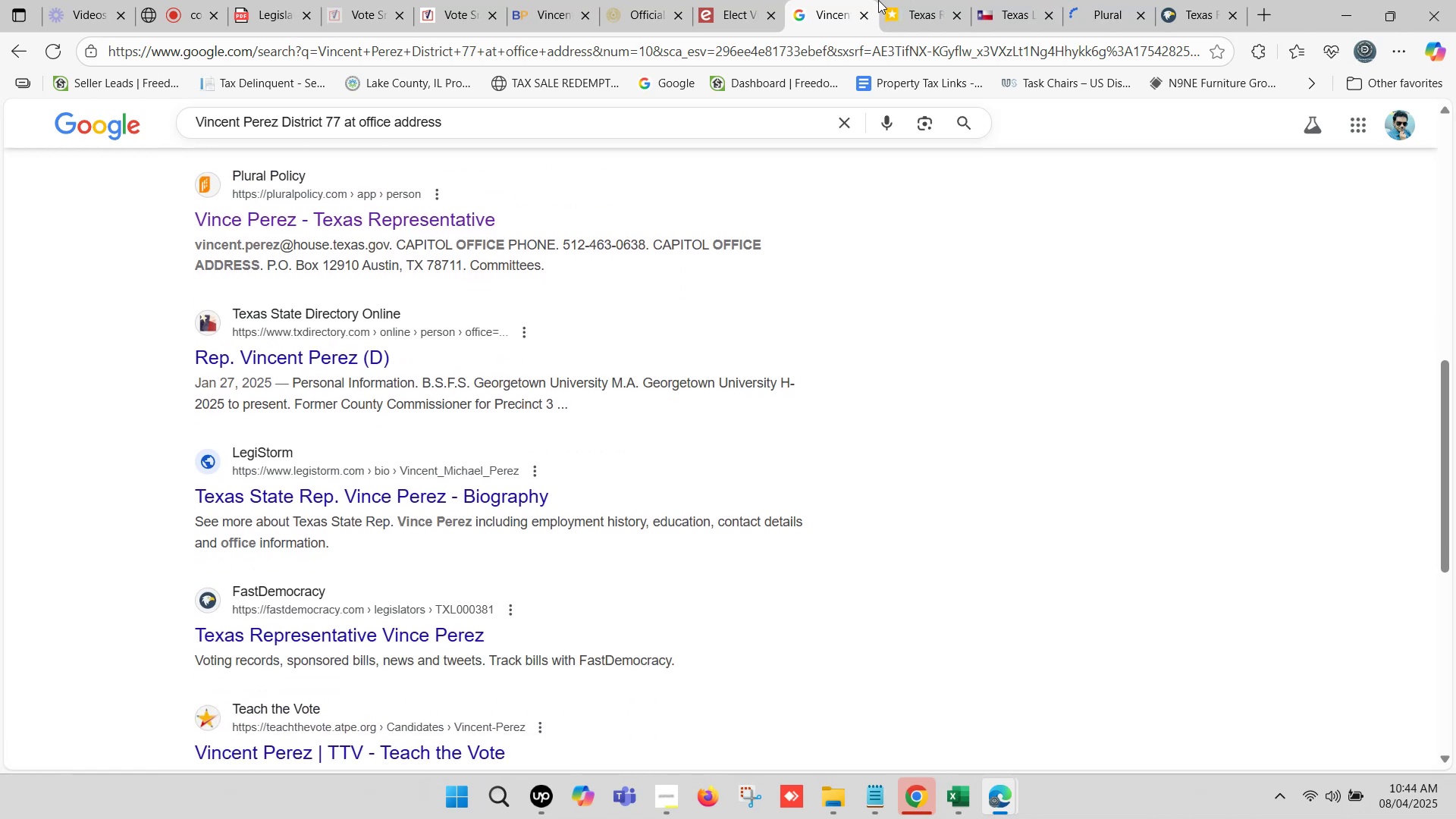 
left_click([906, 0])
 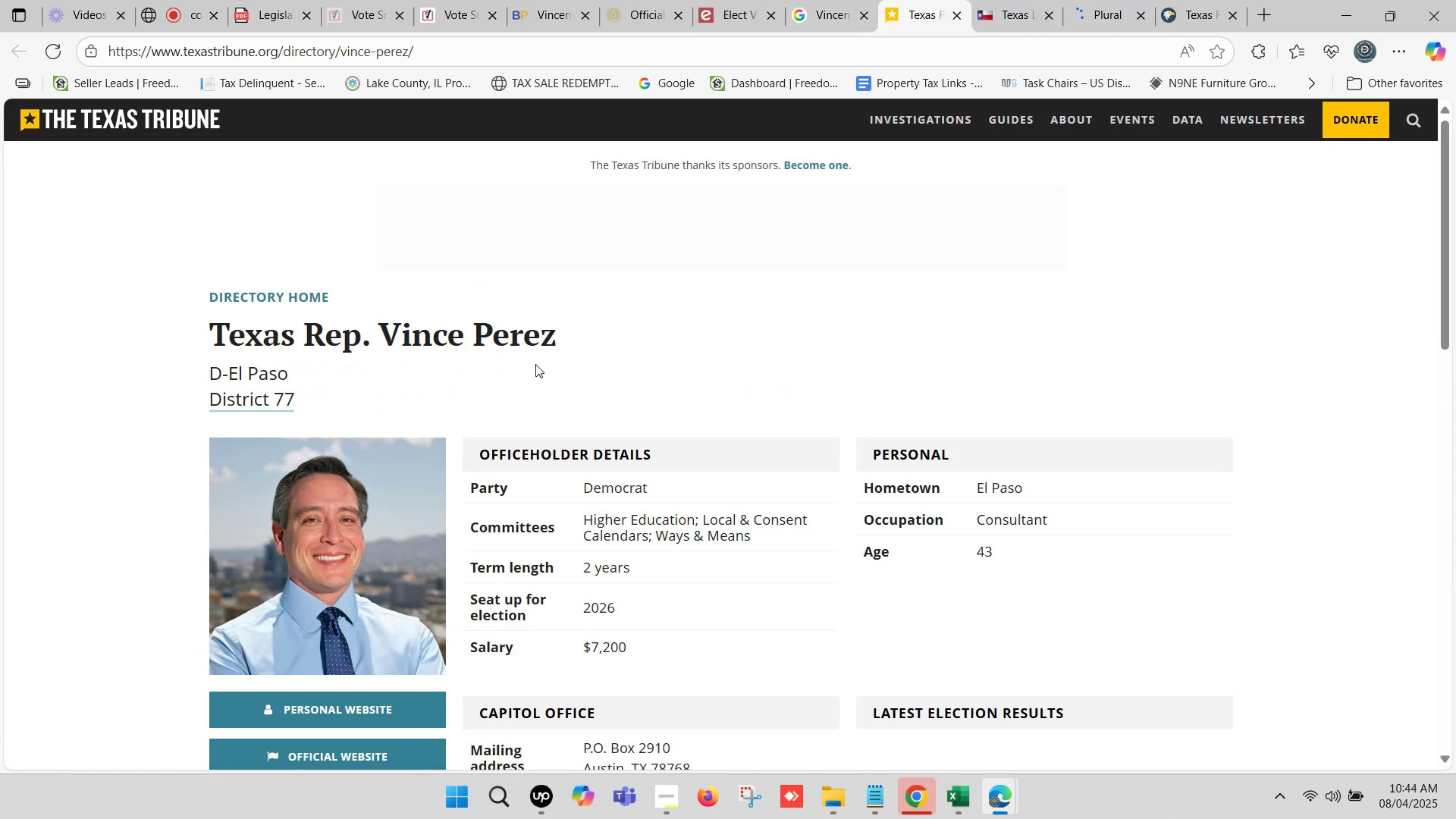 
scroll: coordinate [535, 364], scroll_direction: down, amount: 2.0
 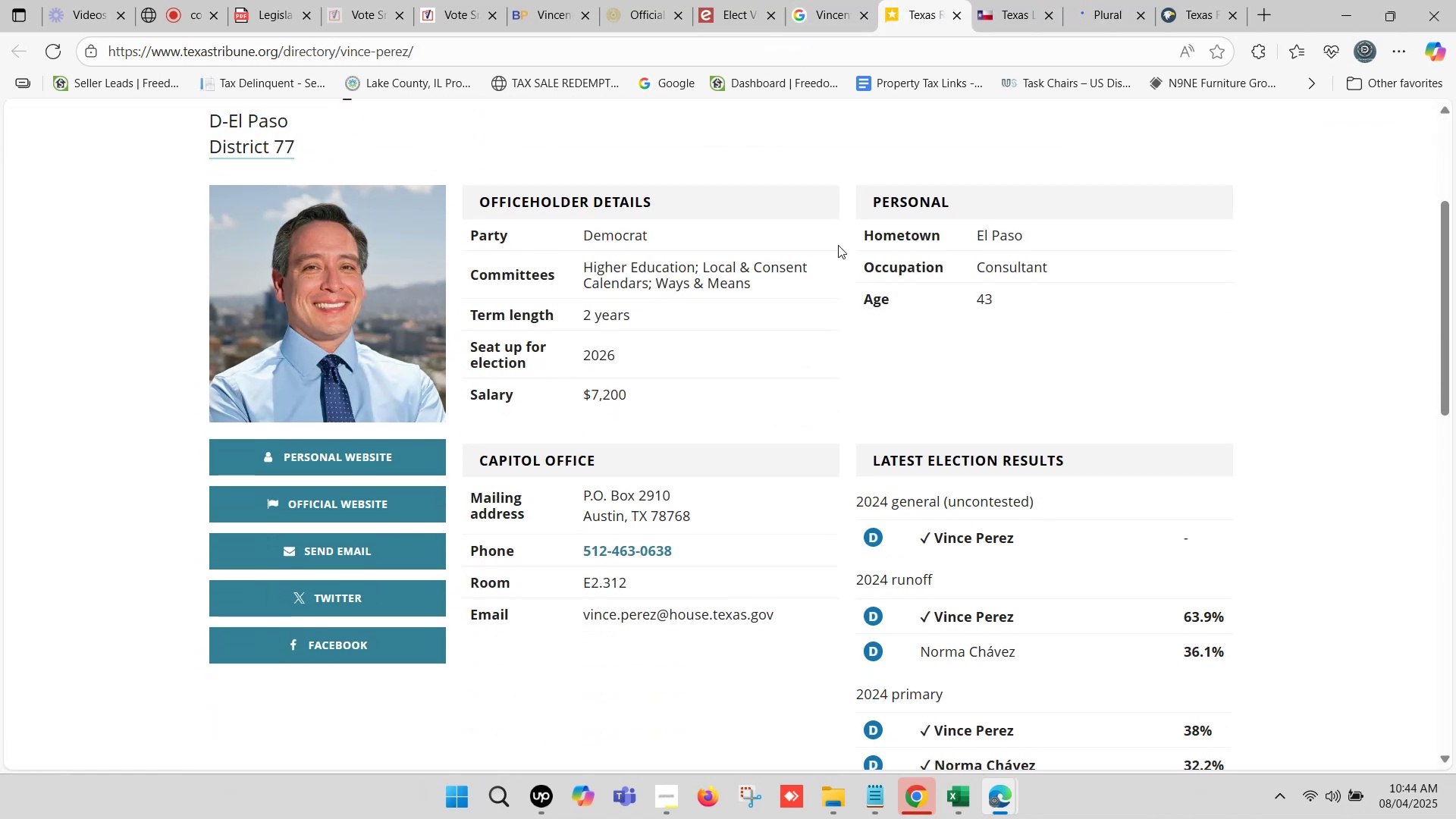 
left_click([1046, 0])
 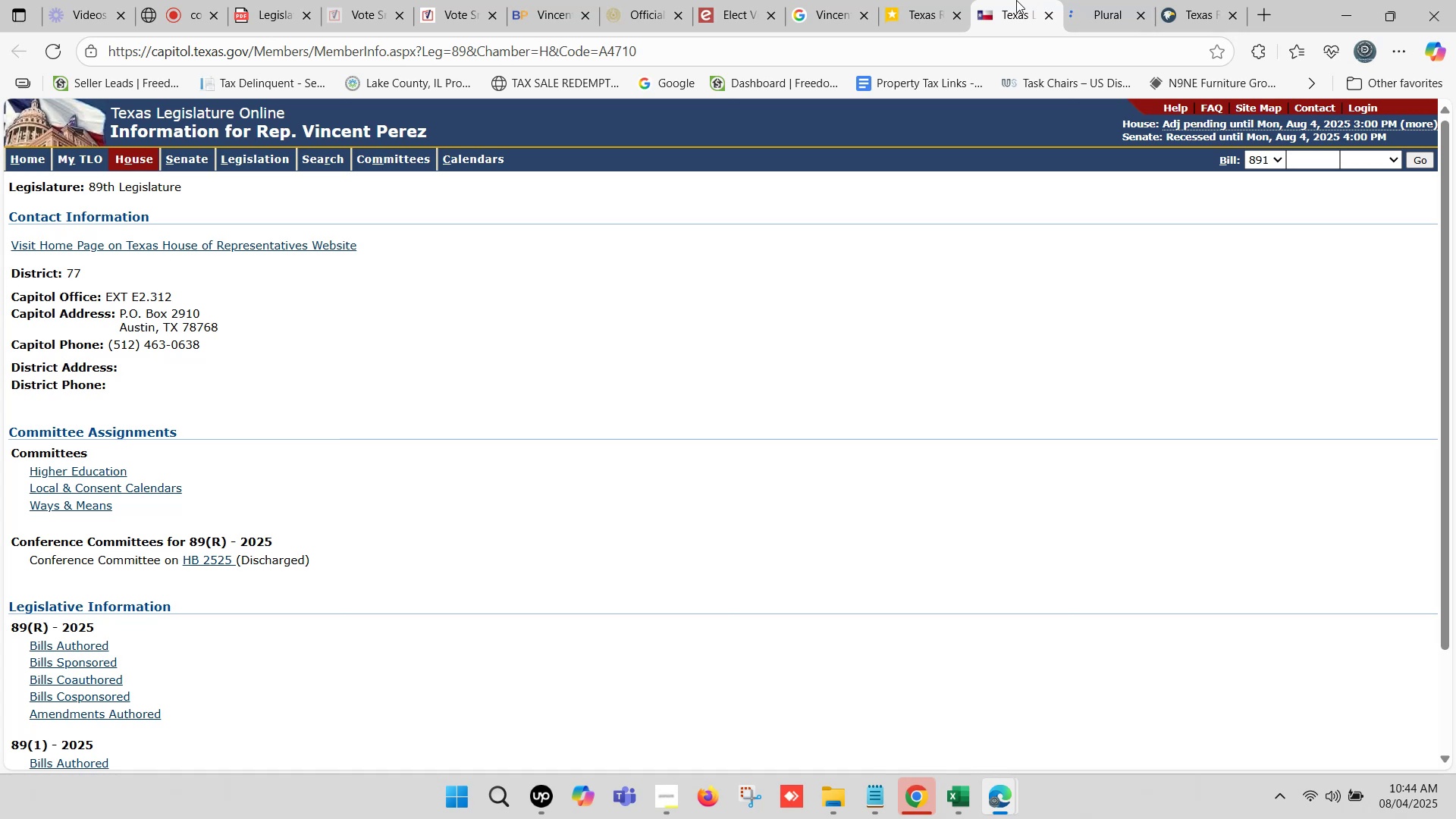 
left_click([1015, 0])
 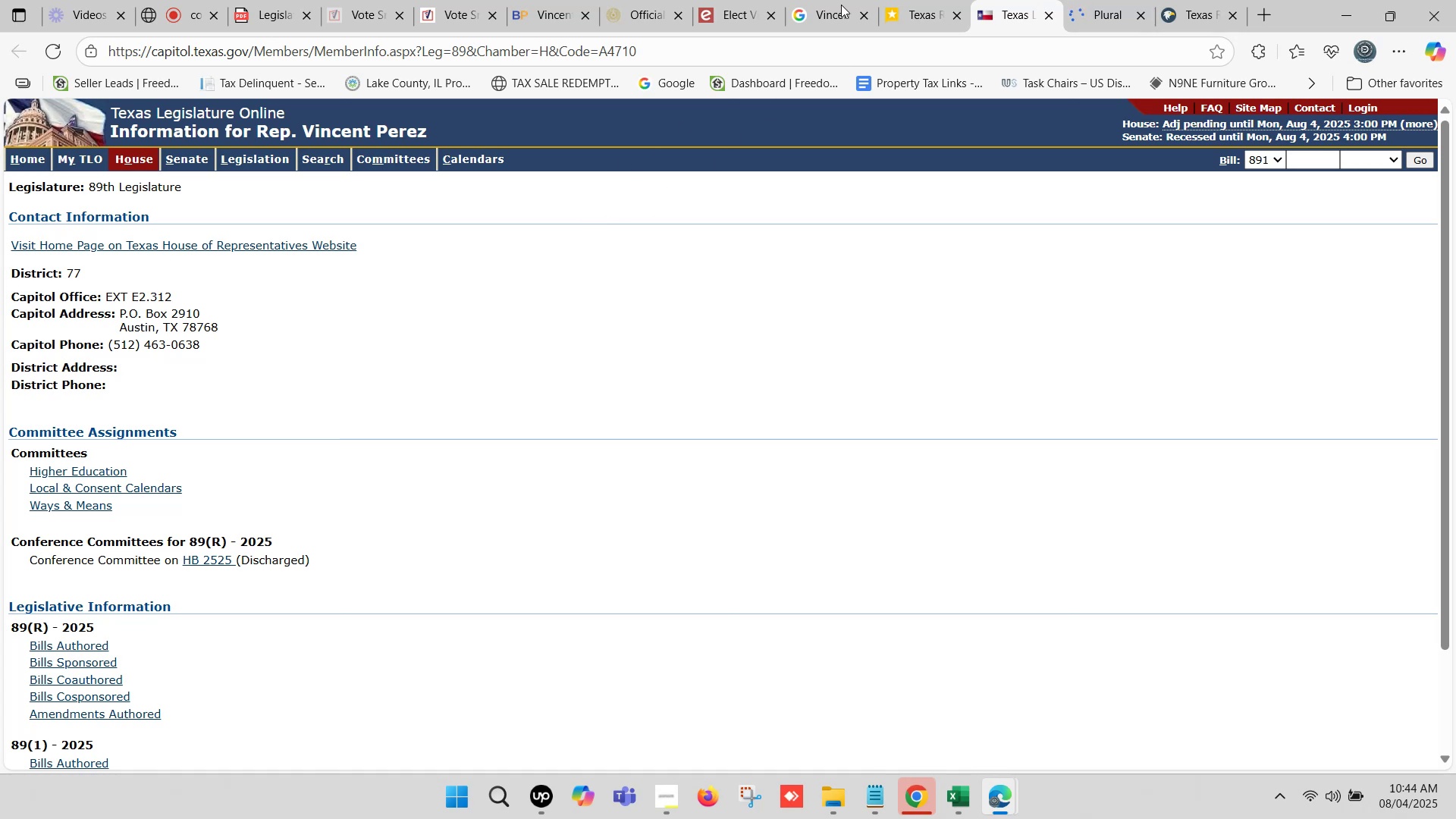 
left_click([858, 0])
 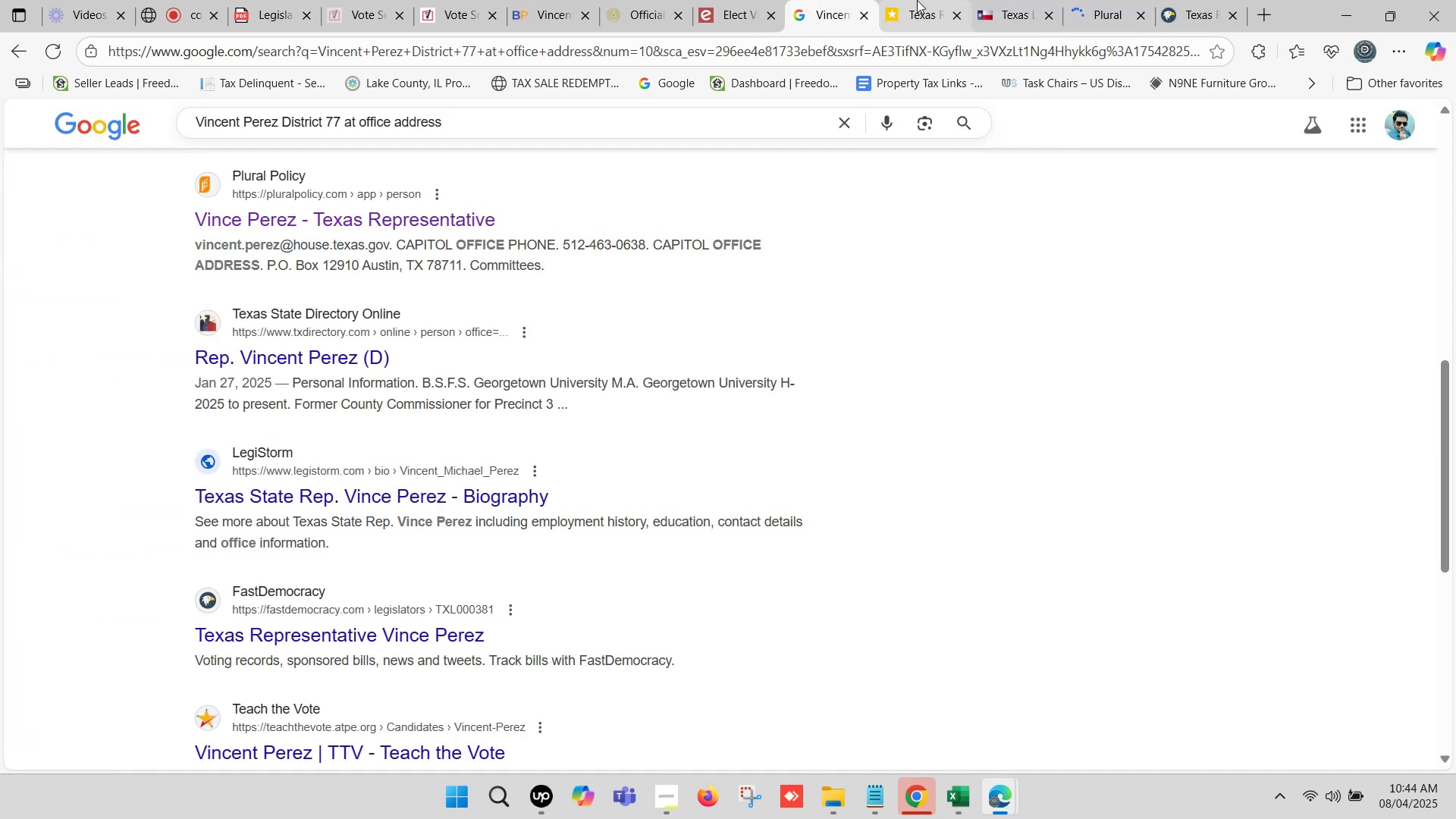 
left_click([919, 0])
 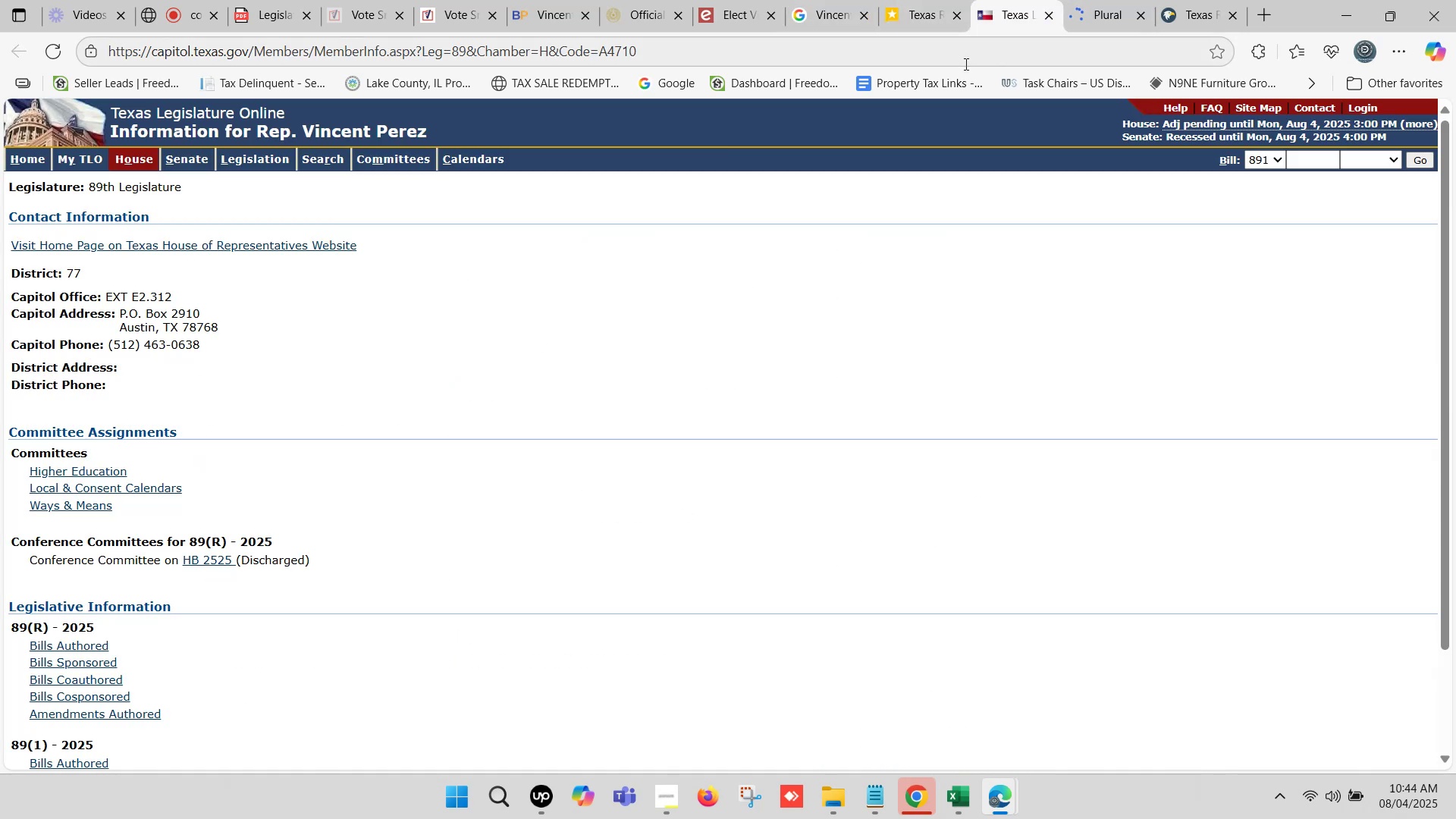 
scroll: coordinate [971, 189], scroll_direction: down, amount: 1.0
 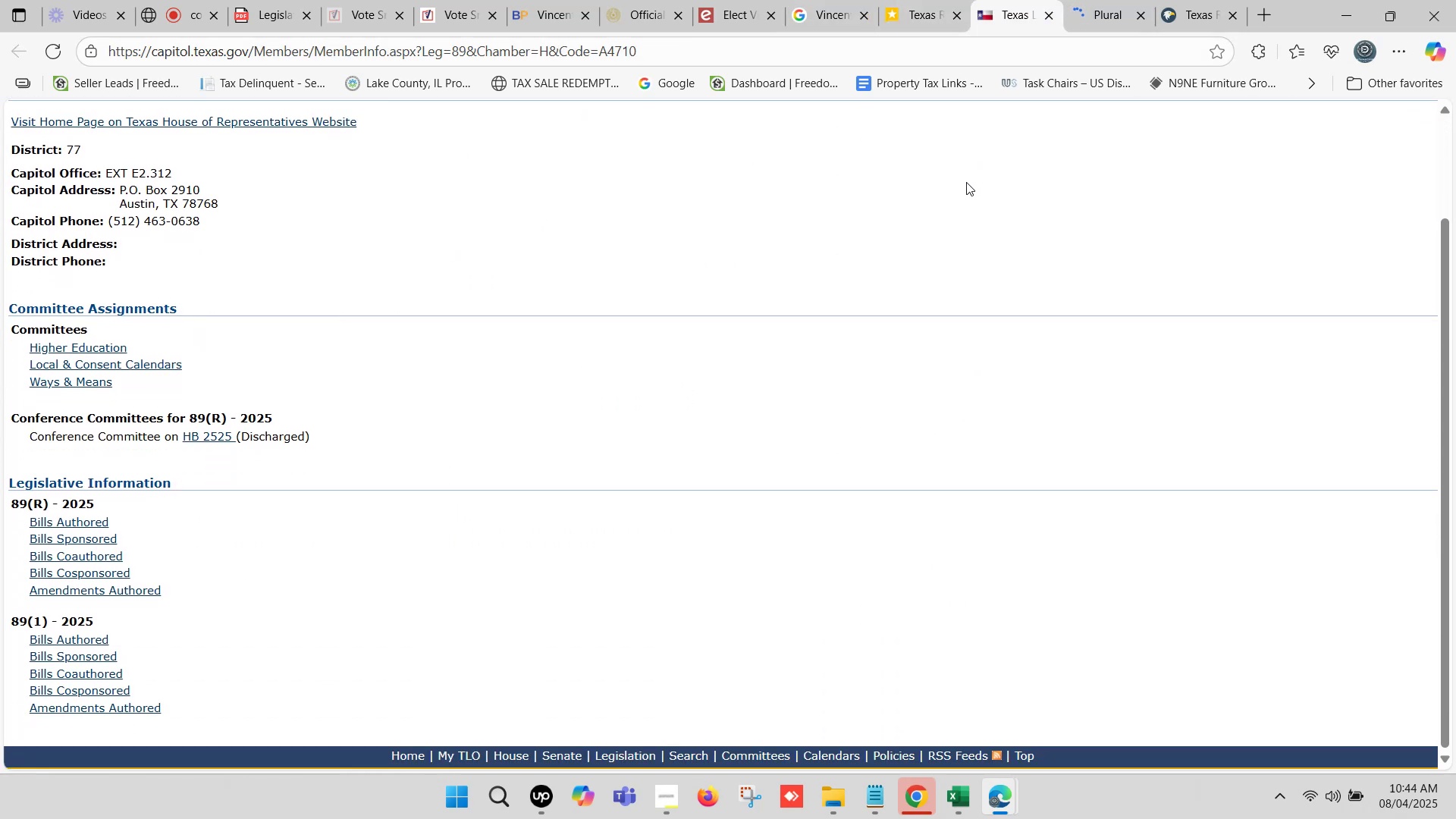 
scroll: coordinate [962, 173], scroll_direction: up, amount: 1.0
 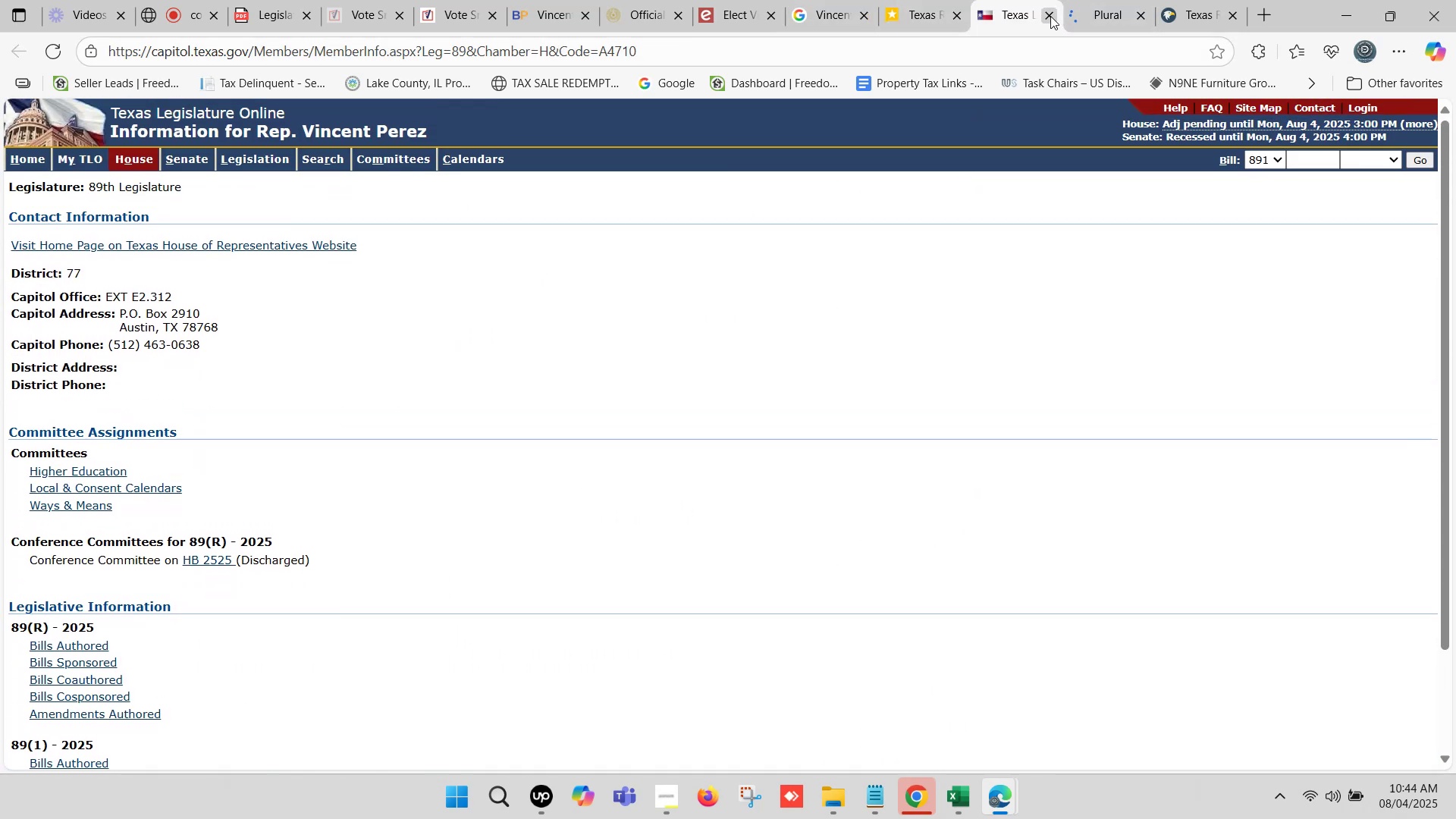 
double_click([1037, 0])
 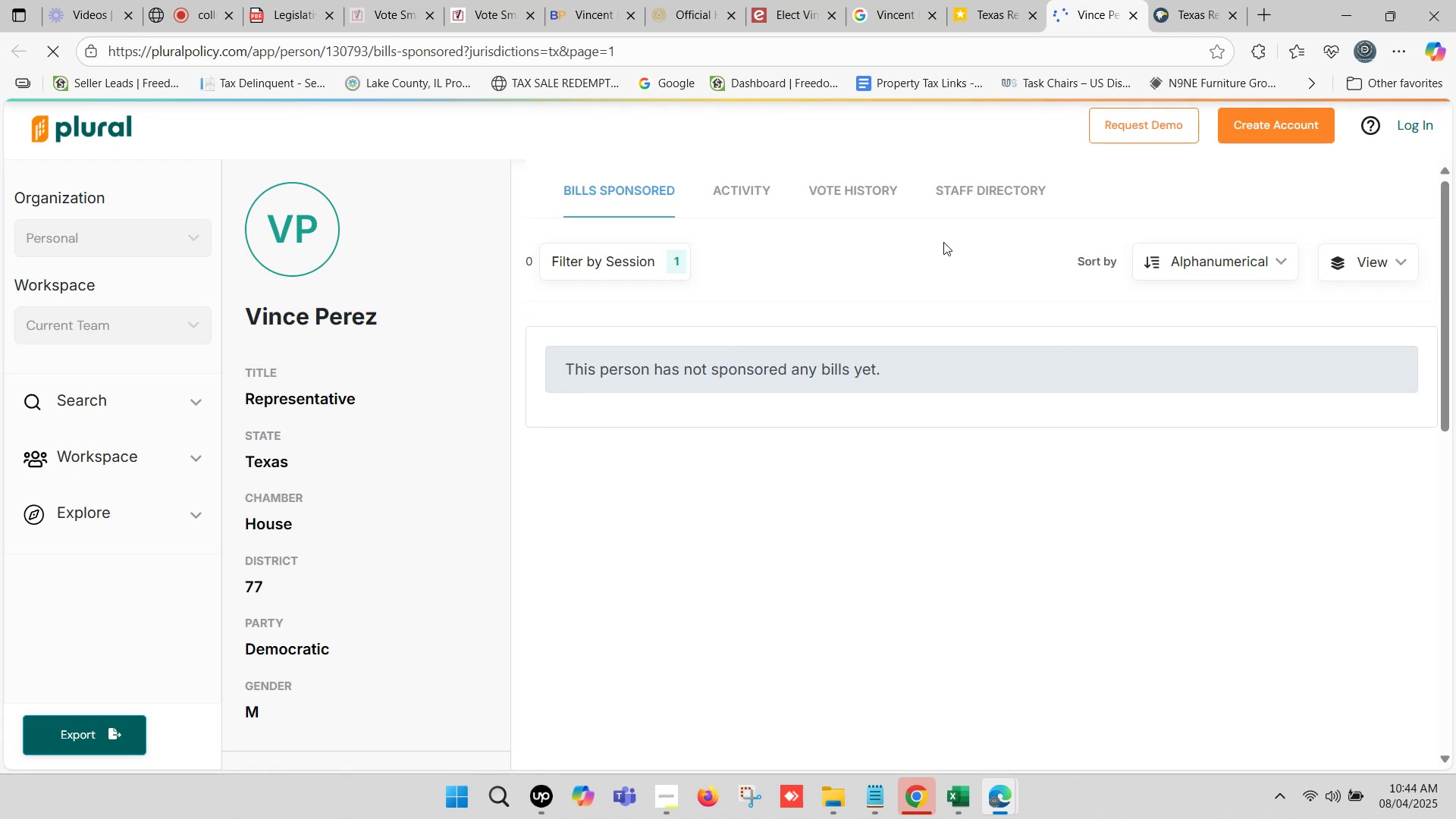 
scroll: coordinate [576, 289], scroll_direction: down, amount: 4.0
 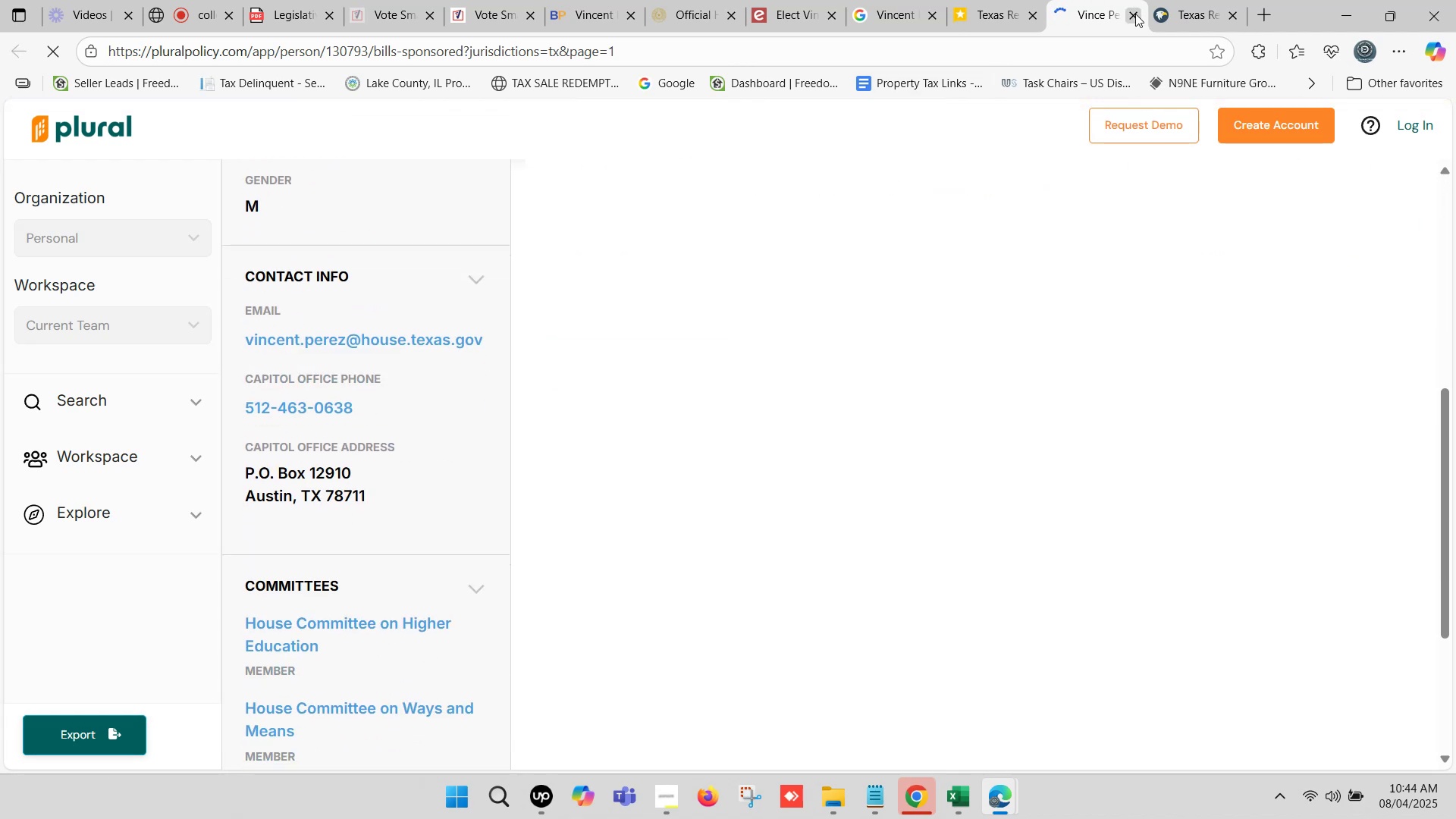 
left_click([1133, 15])
 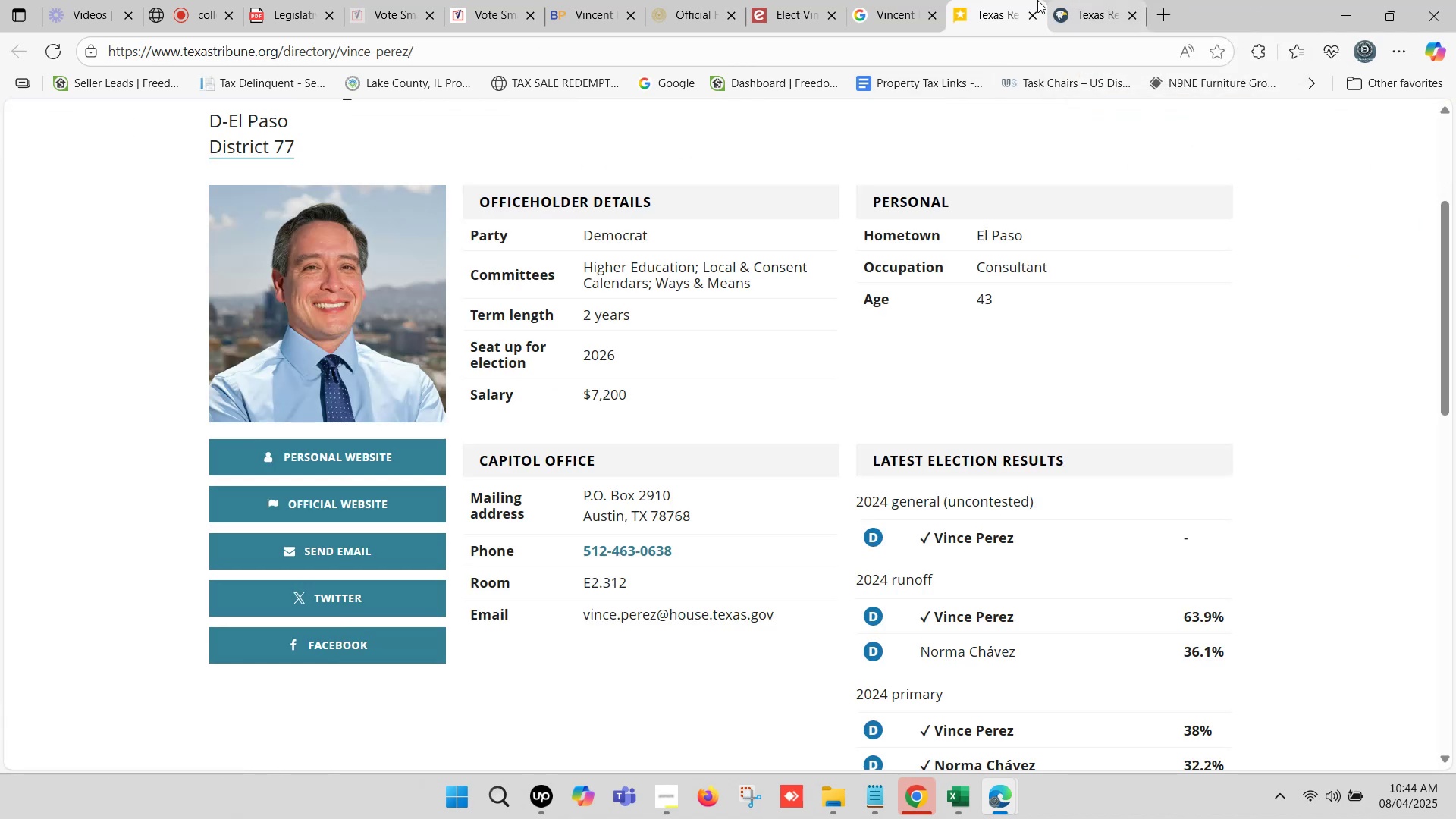 
left_click([1033, 0])
 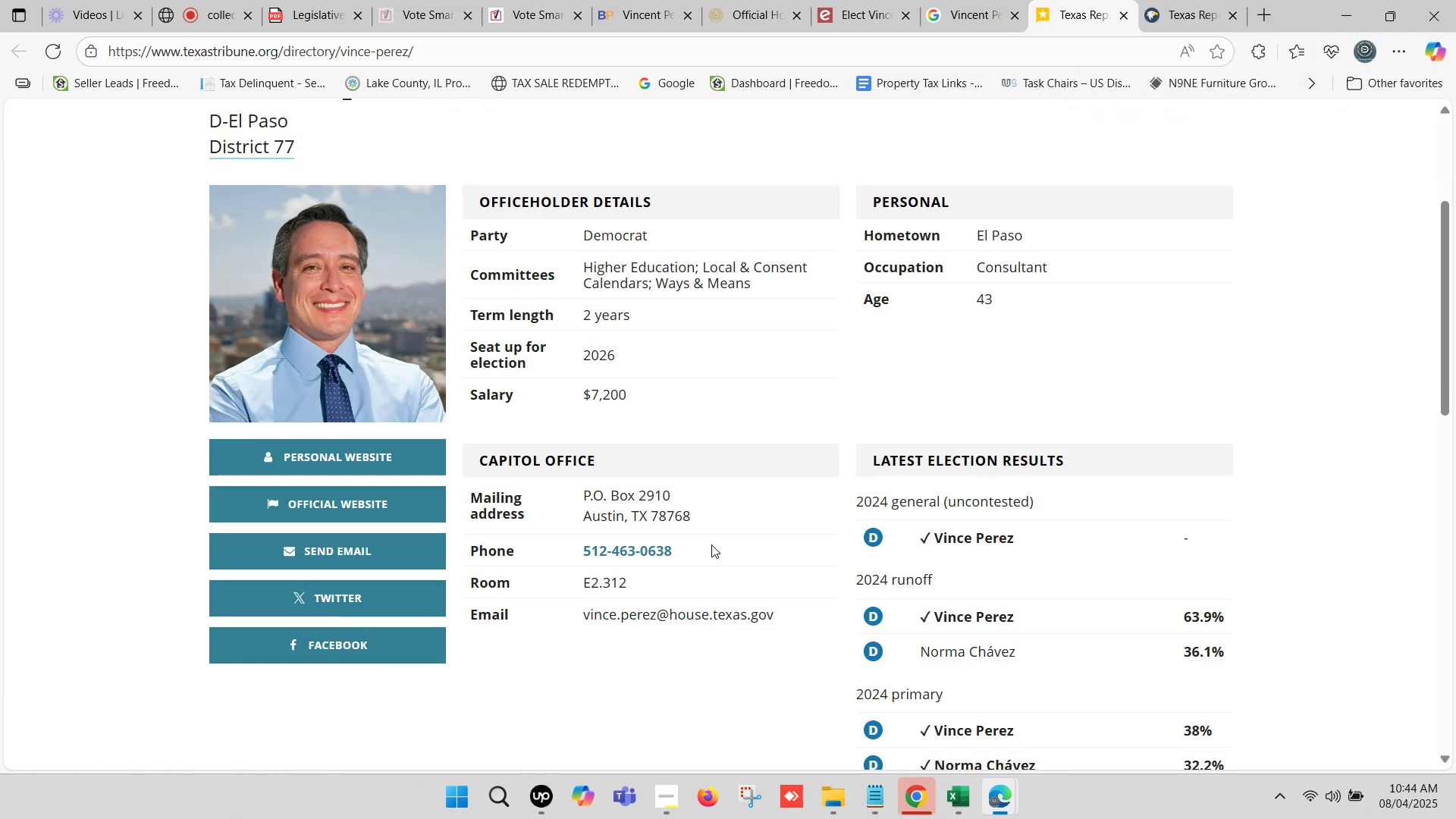 
left_click_drag(start_coordinate=[692, 554], to_coordinate=[584, 556])
 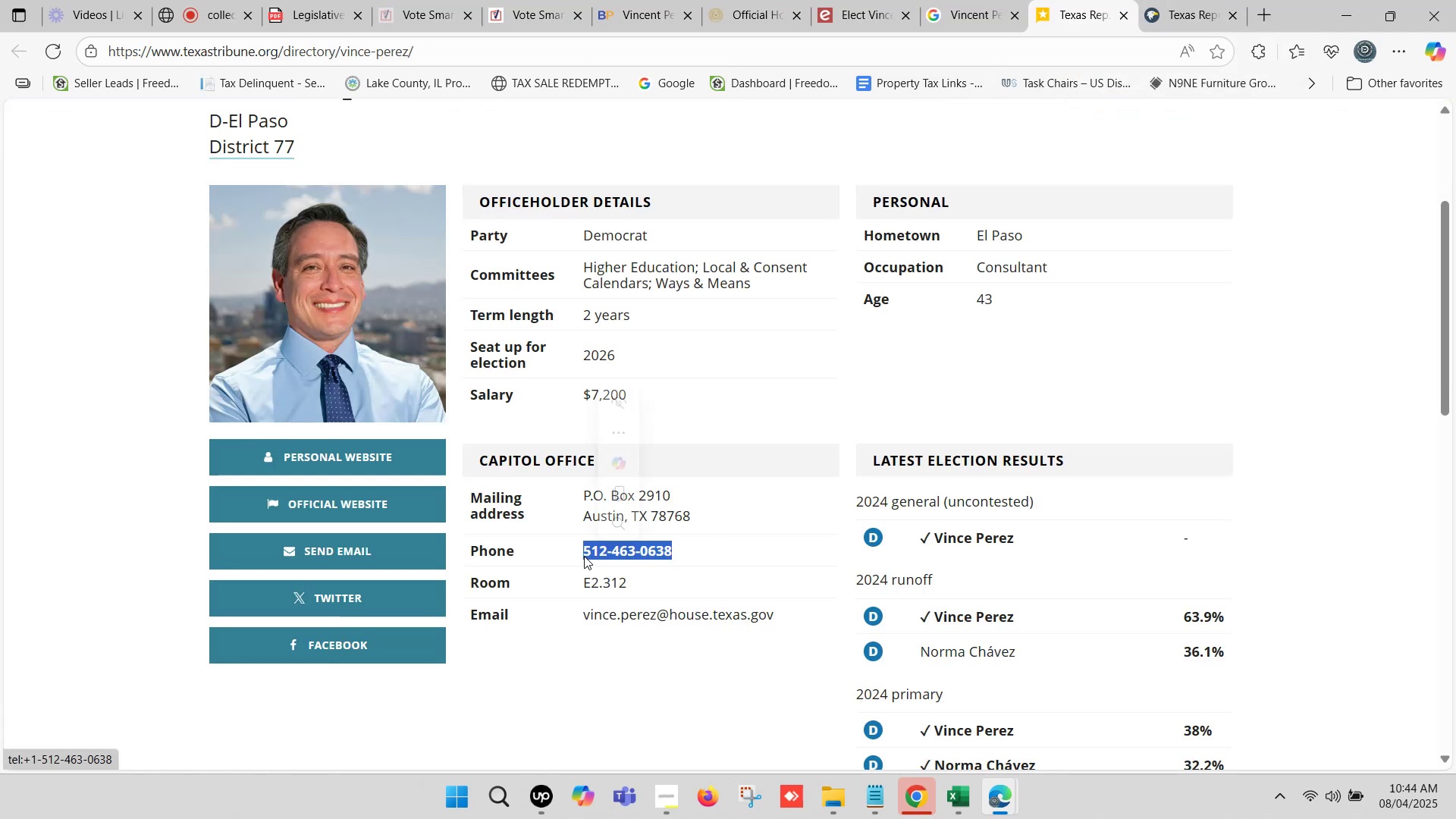 
key(Control+C)
 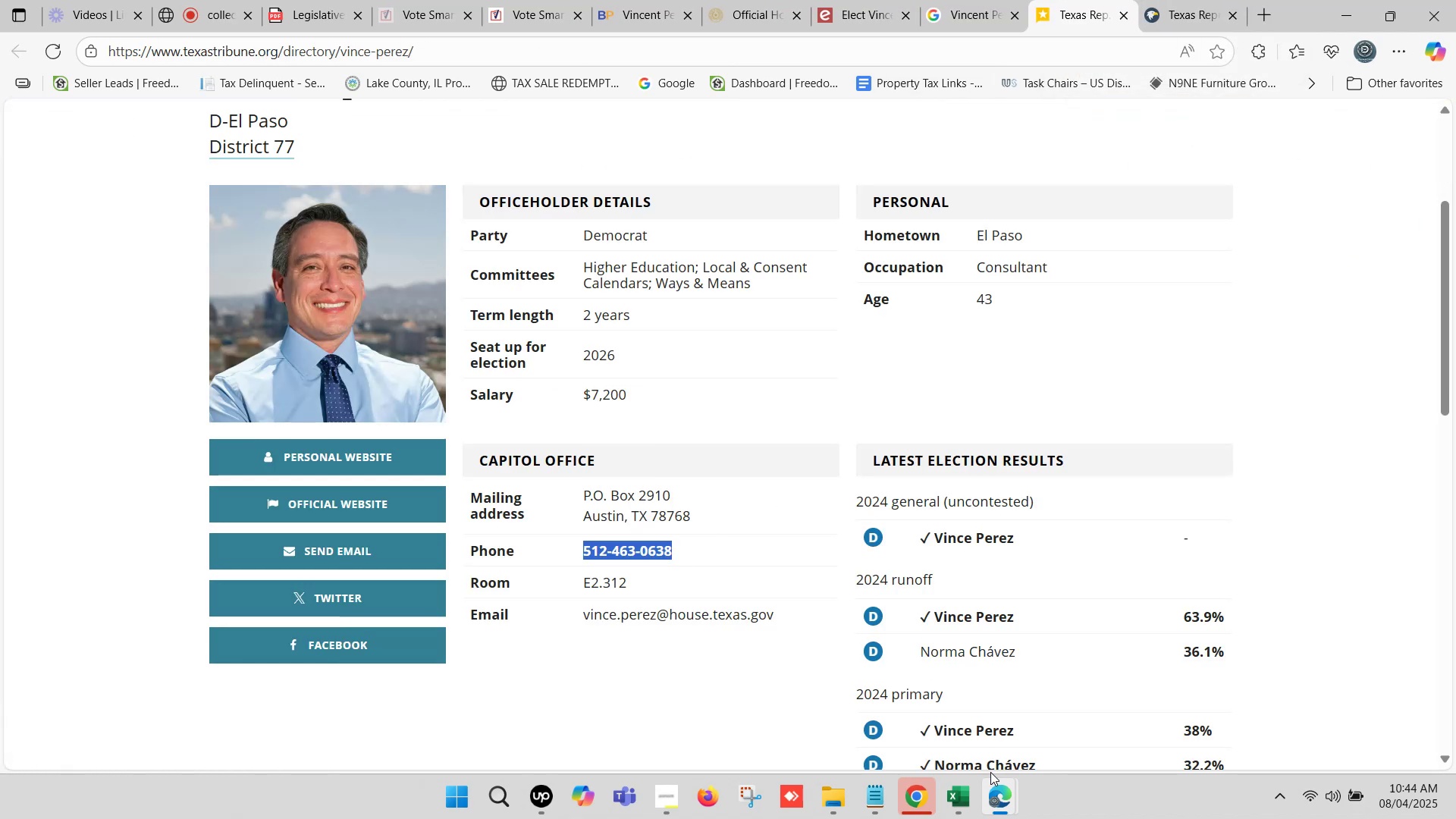 
left_click([952, 799])
 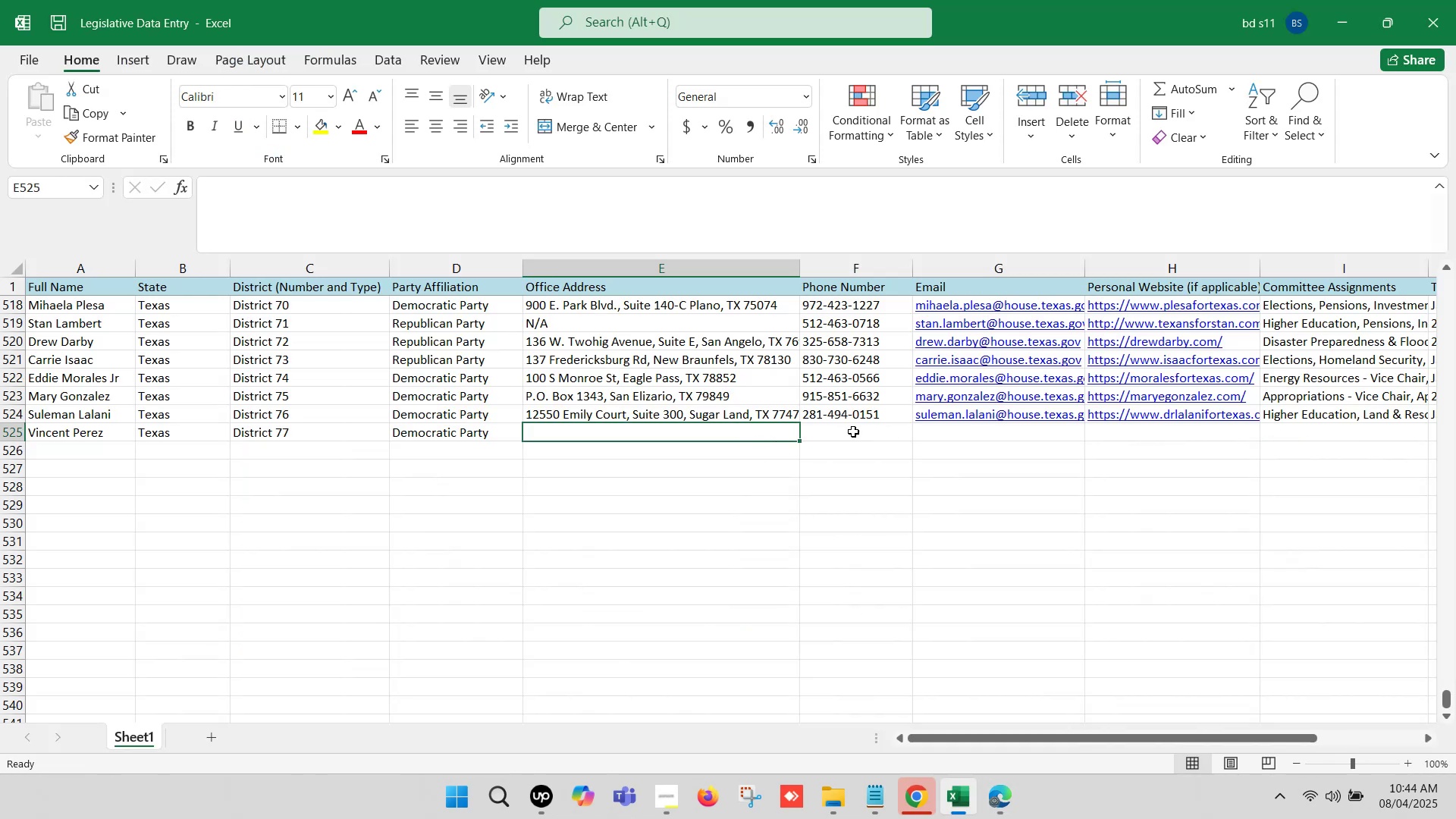 
double_click([855, 431])
 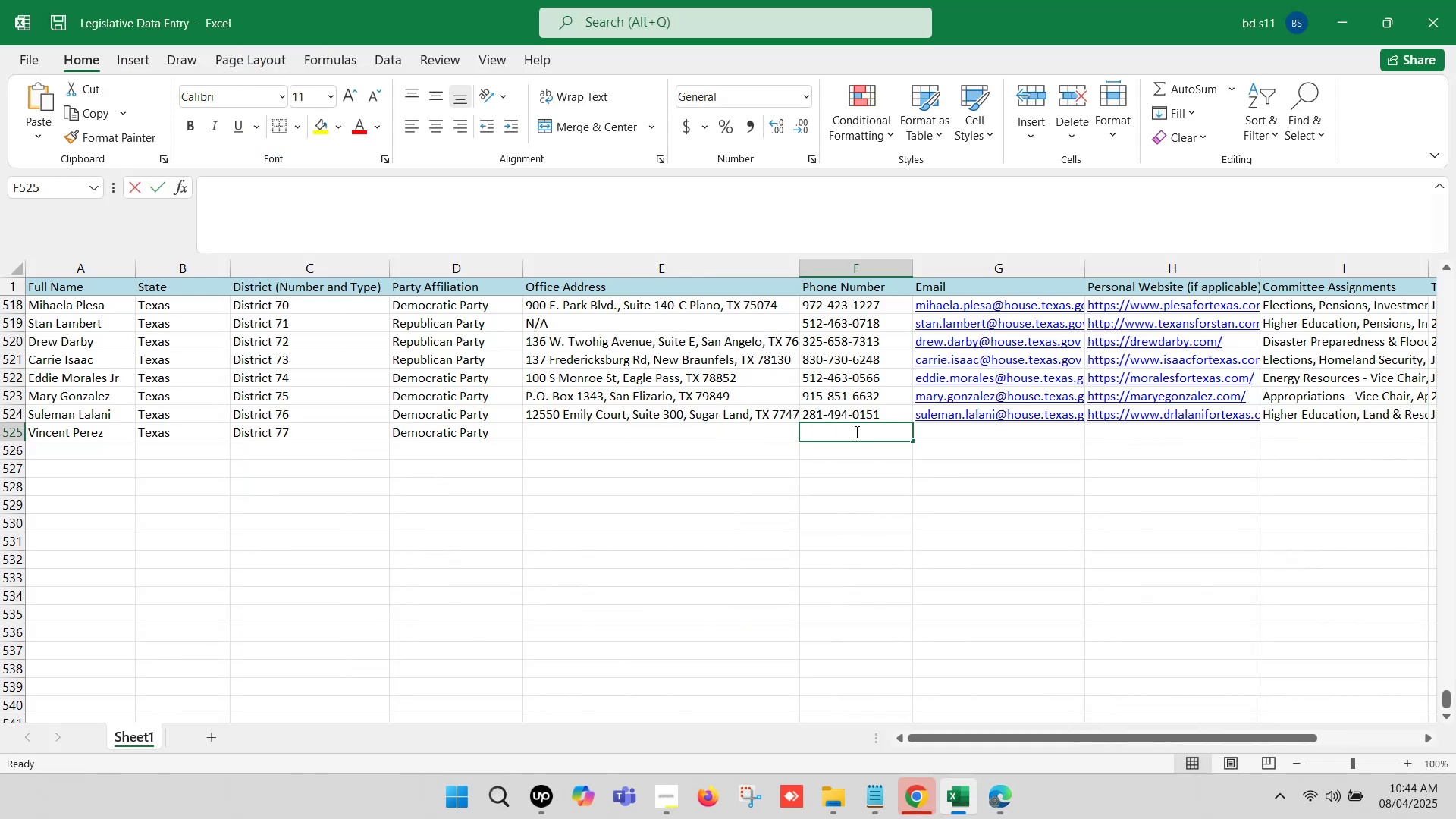 
key(Control+ControlLeft)
 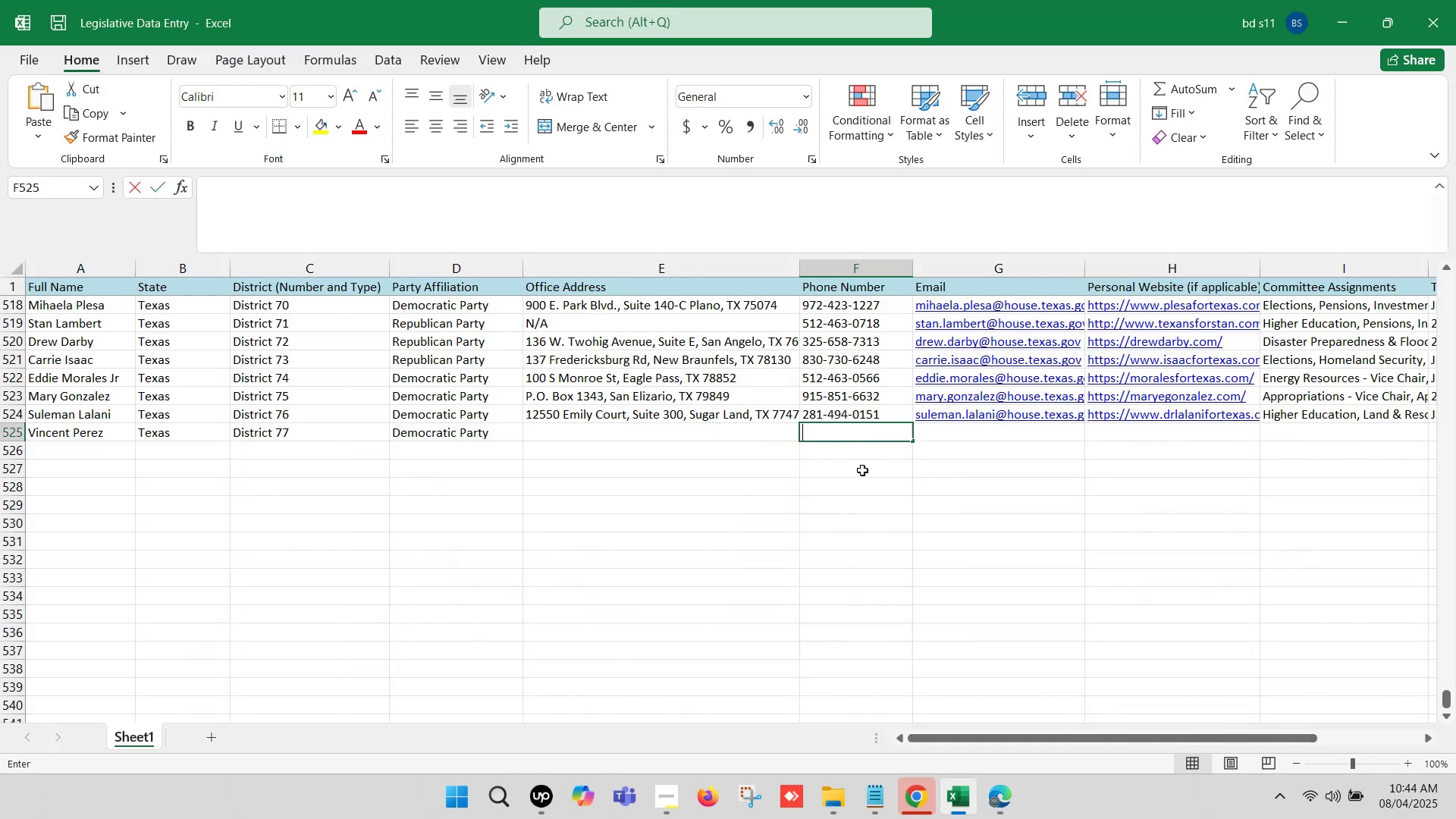 
key(Control+V)
 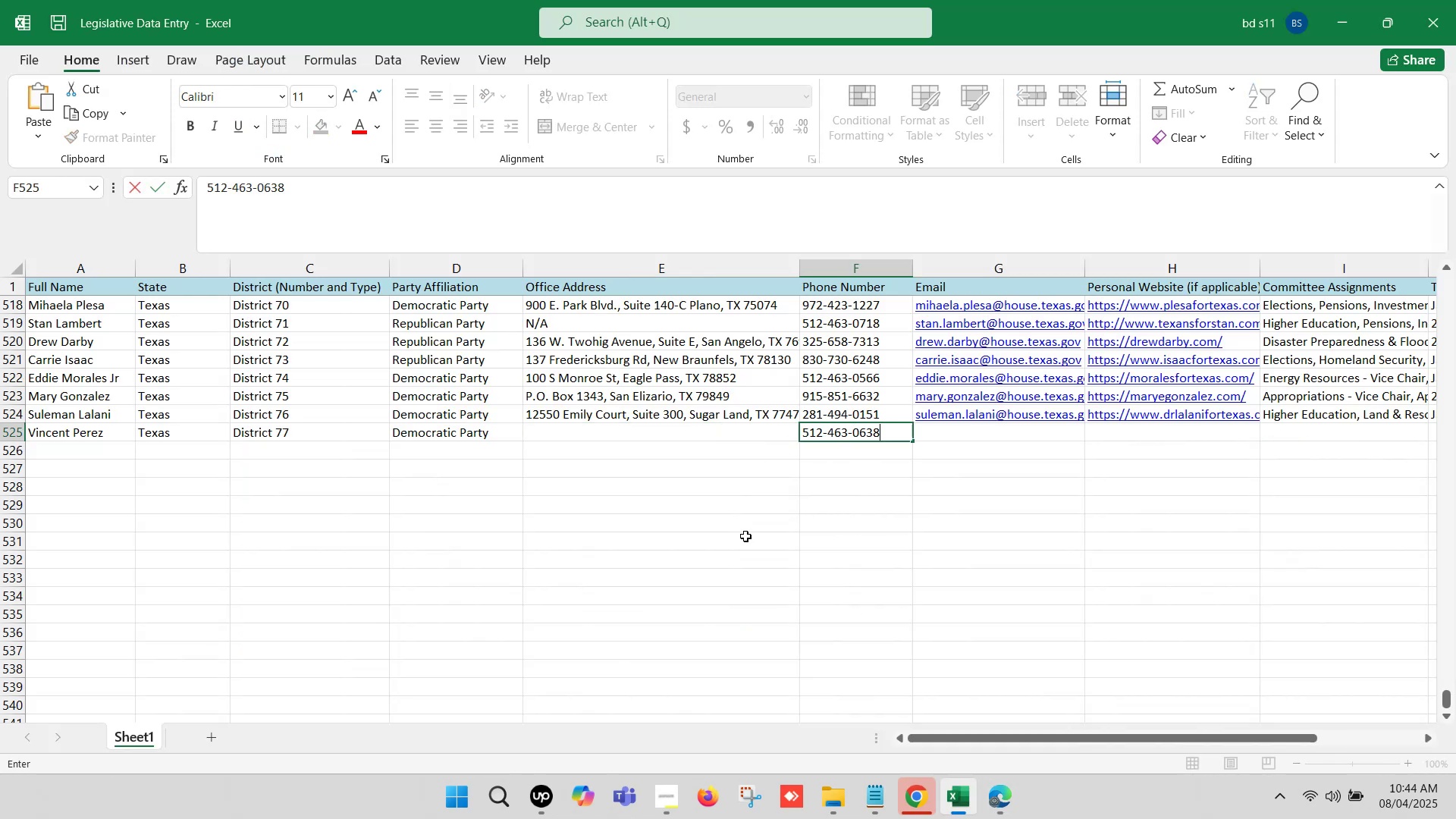 
left_click([745, 537])
 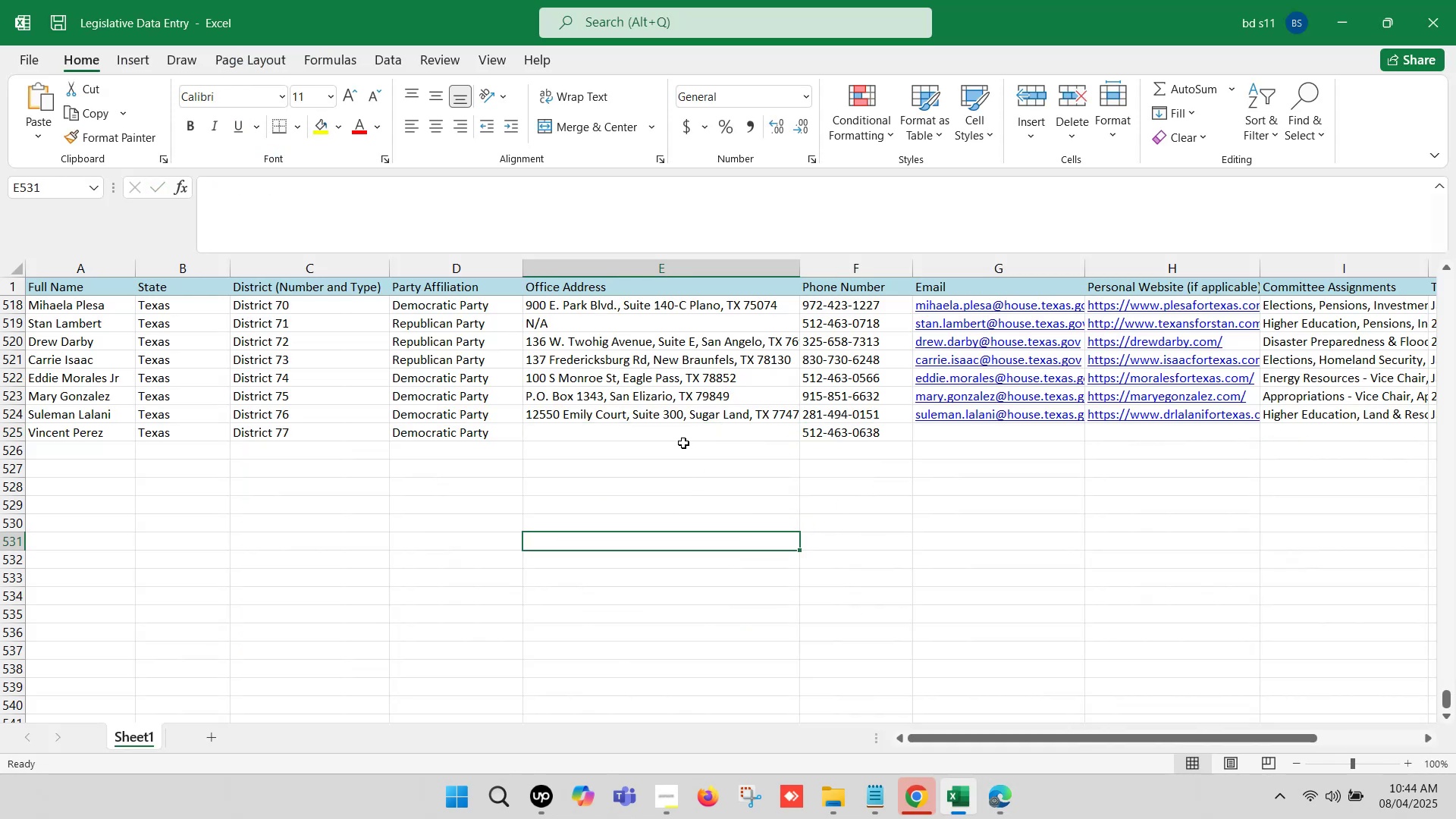 
left_click([683, 437])
 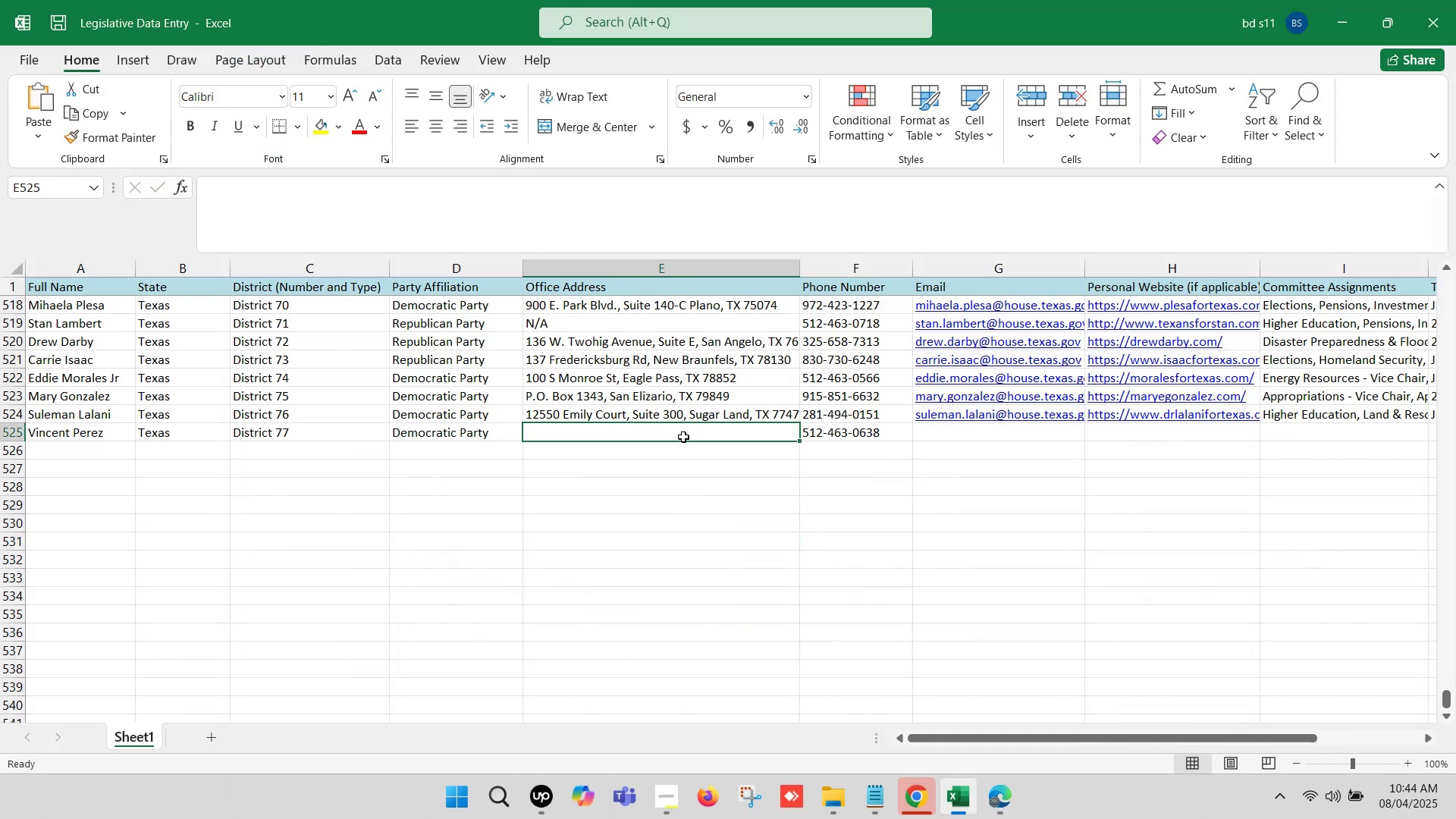 
key(Shift+N)
 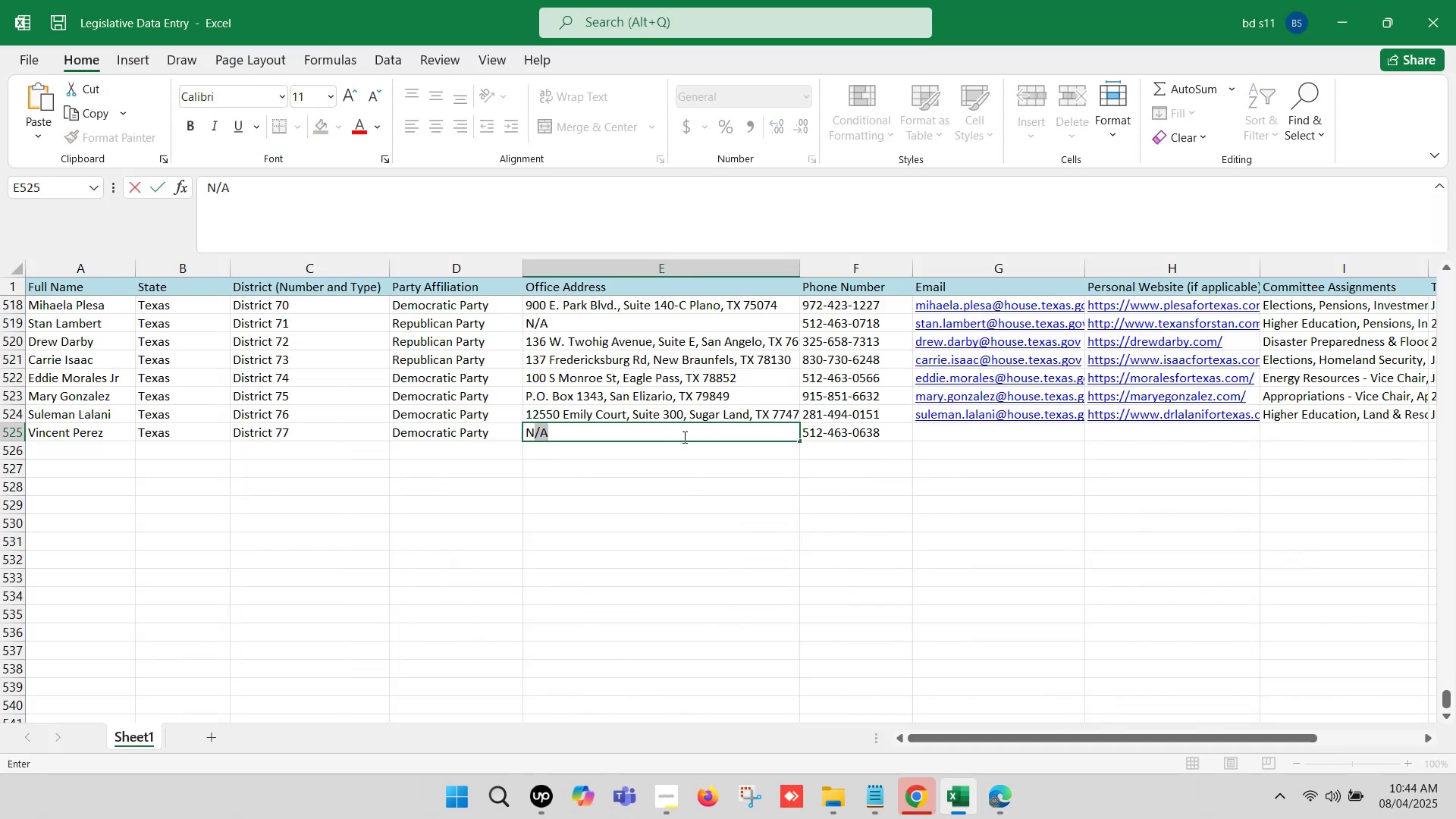 
key(Slash)
 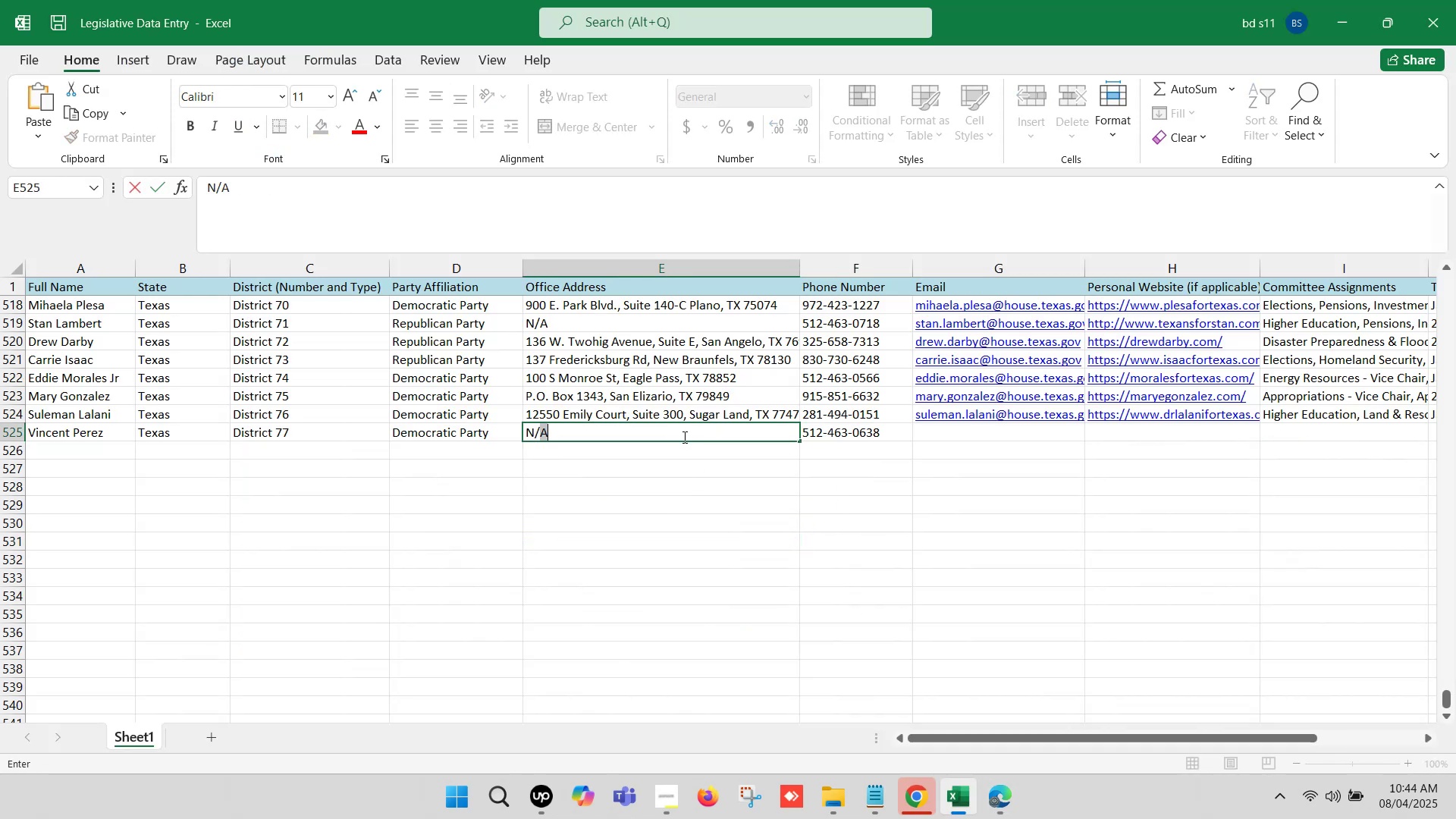 
key(Shift+A)
 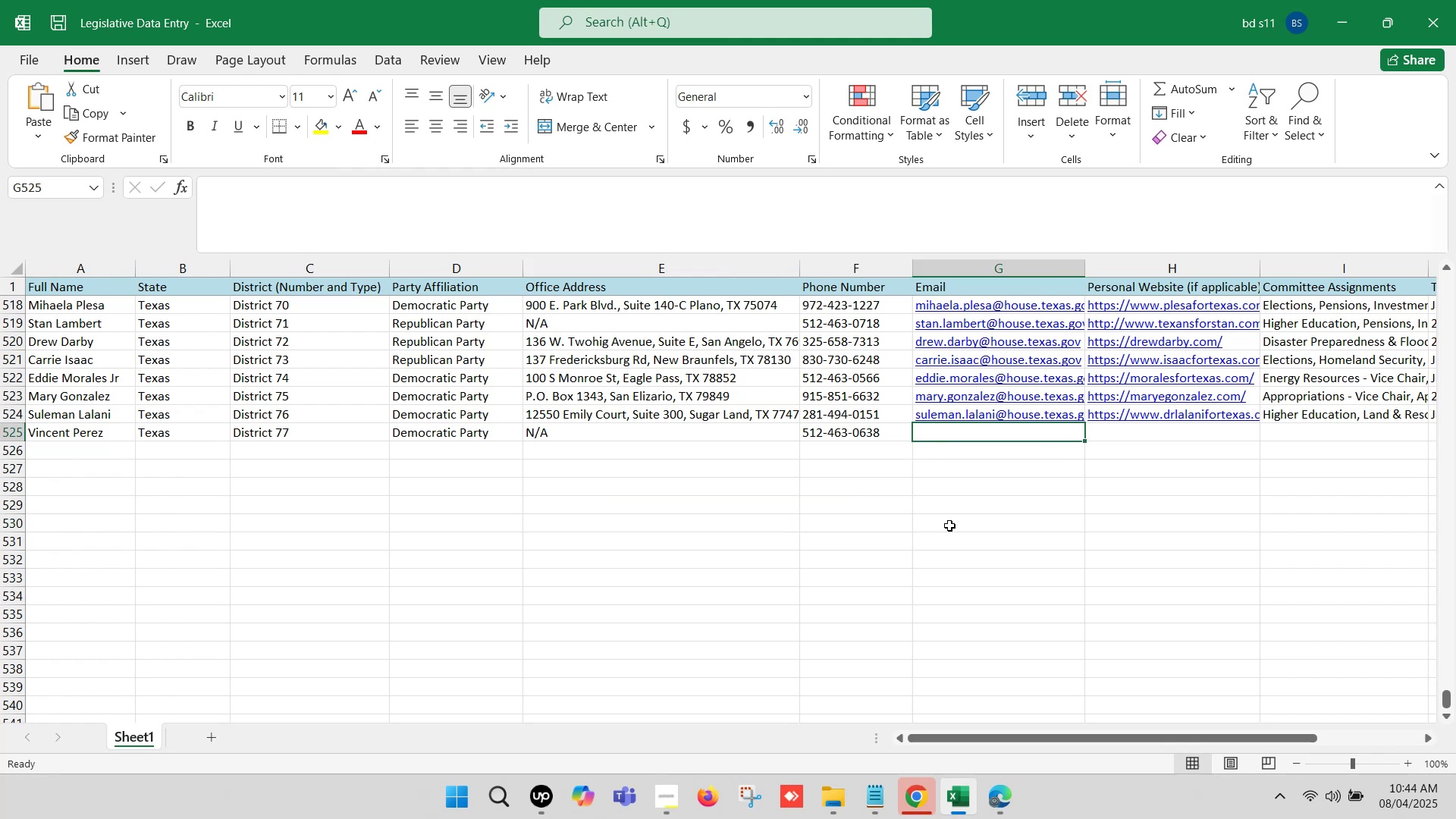 
left_click([993, 804])
 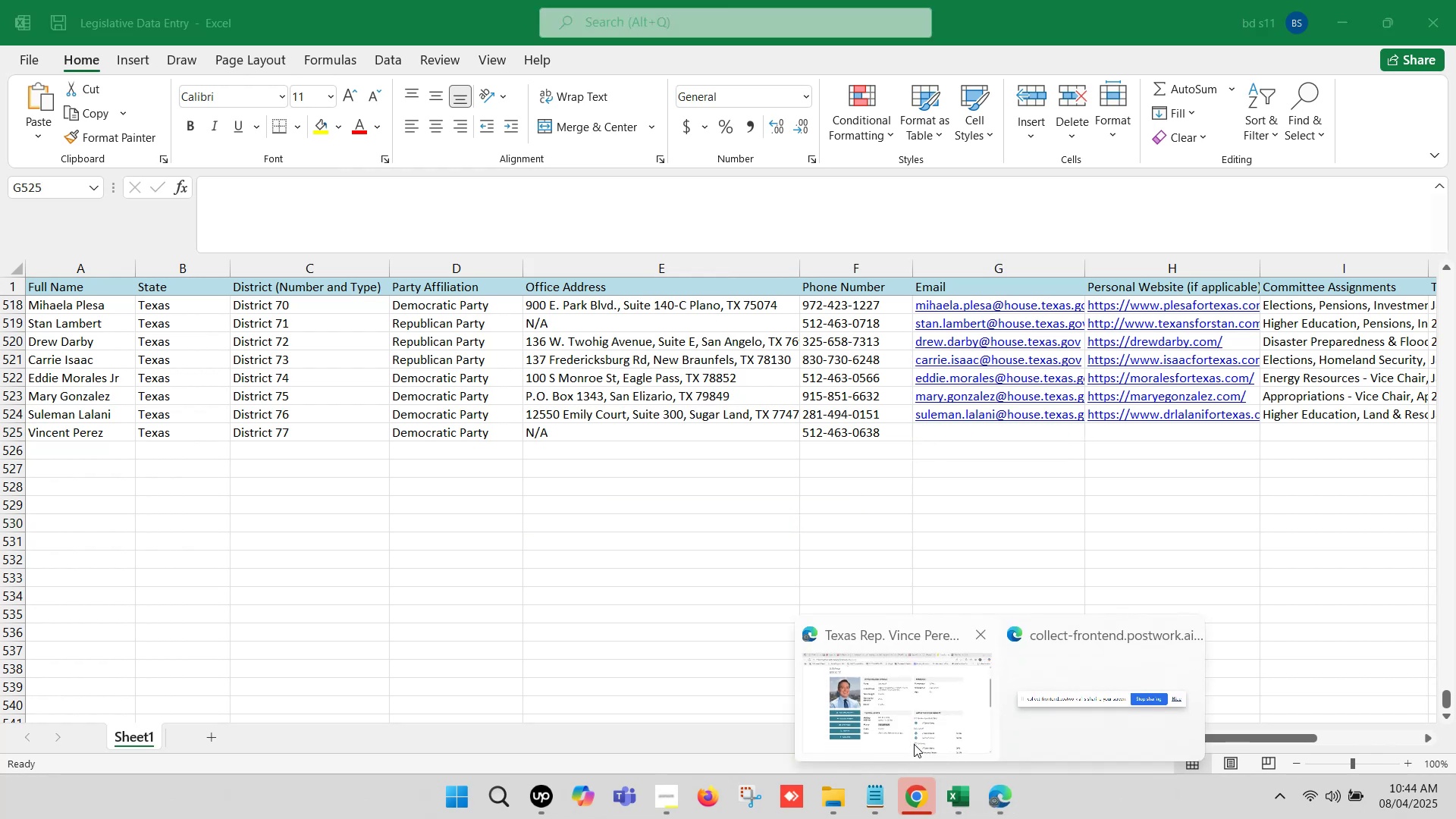 
left_click([903, 733])
 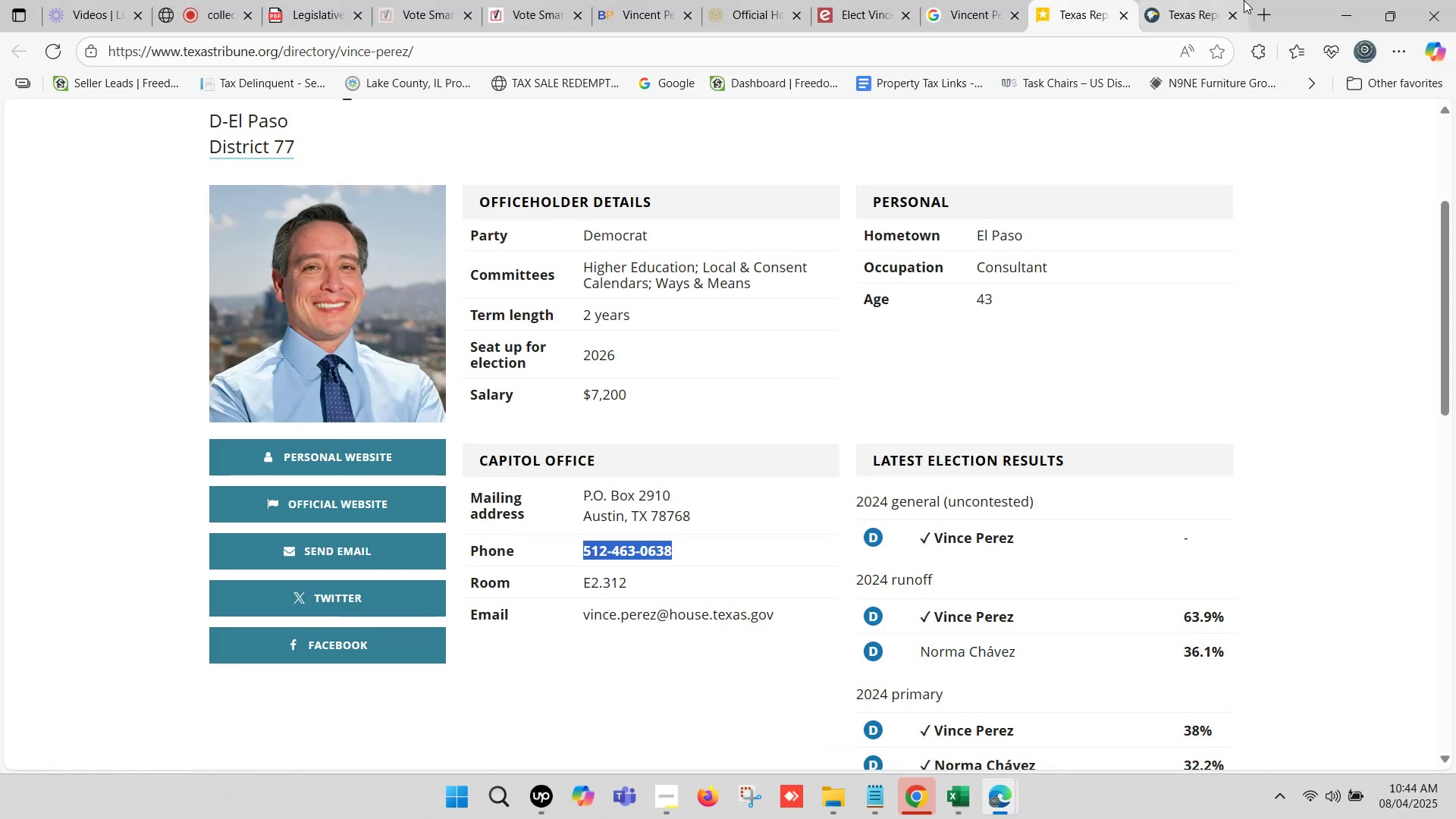 
left_click([1195, 0])
 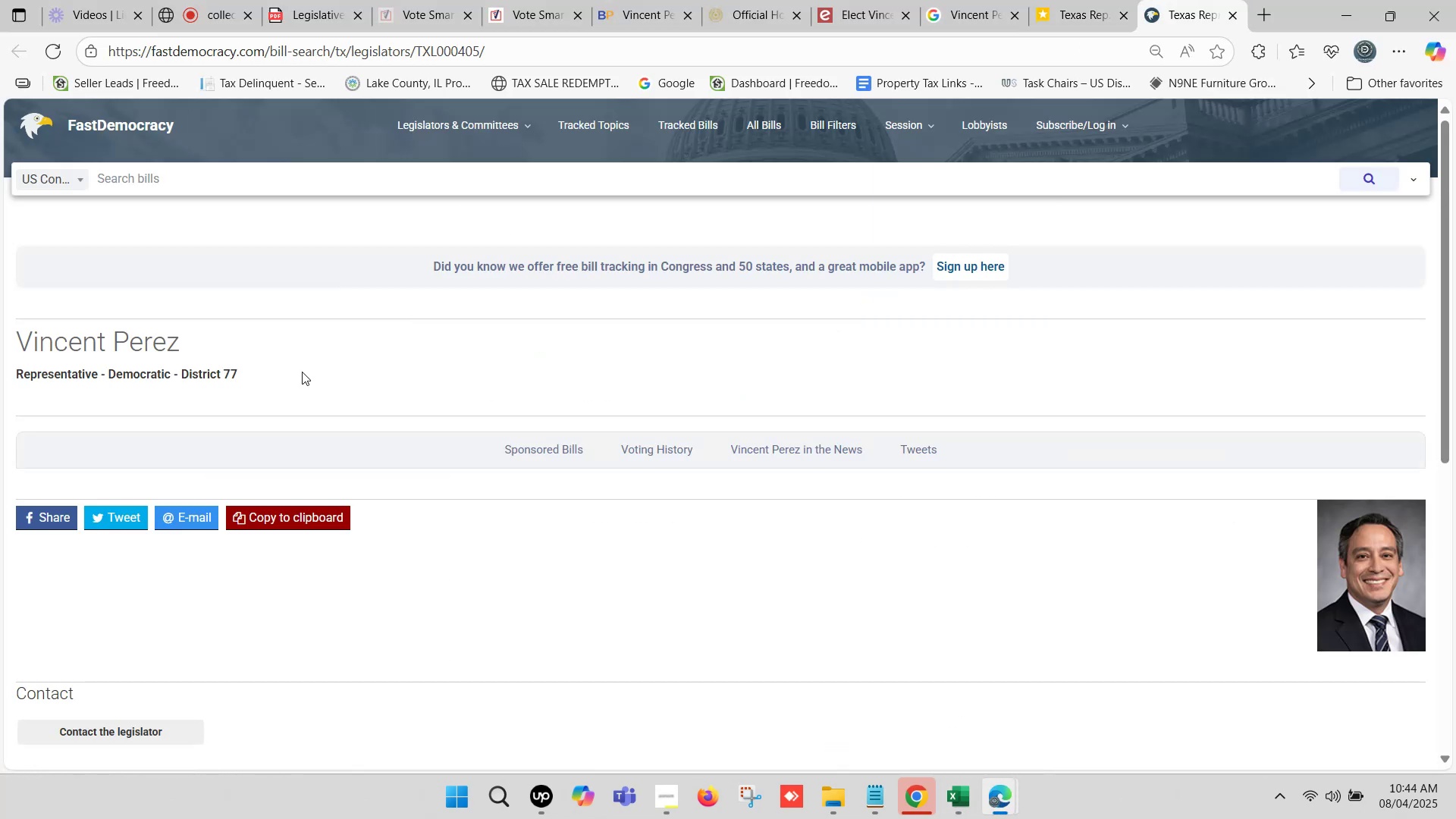 
scroll: coordinate [219, 394], scroll_direction: down, amount: 3.0
 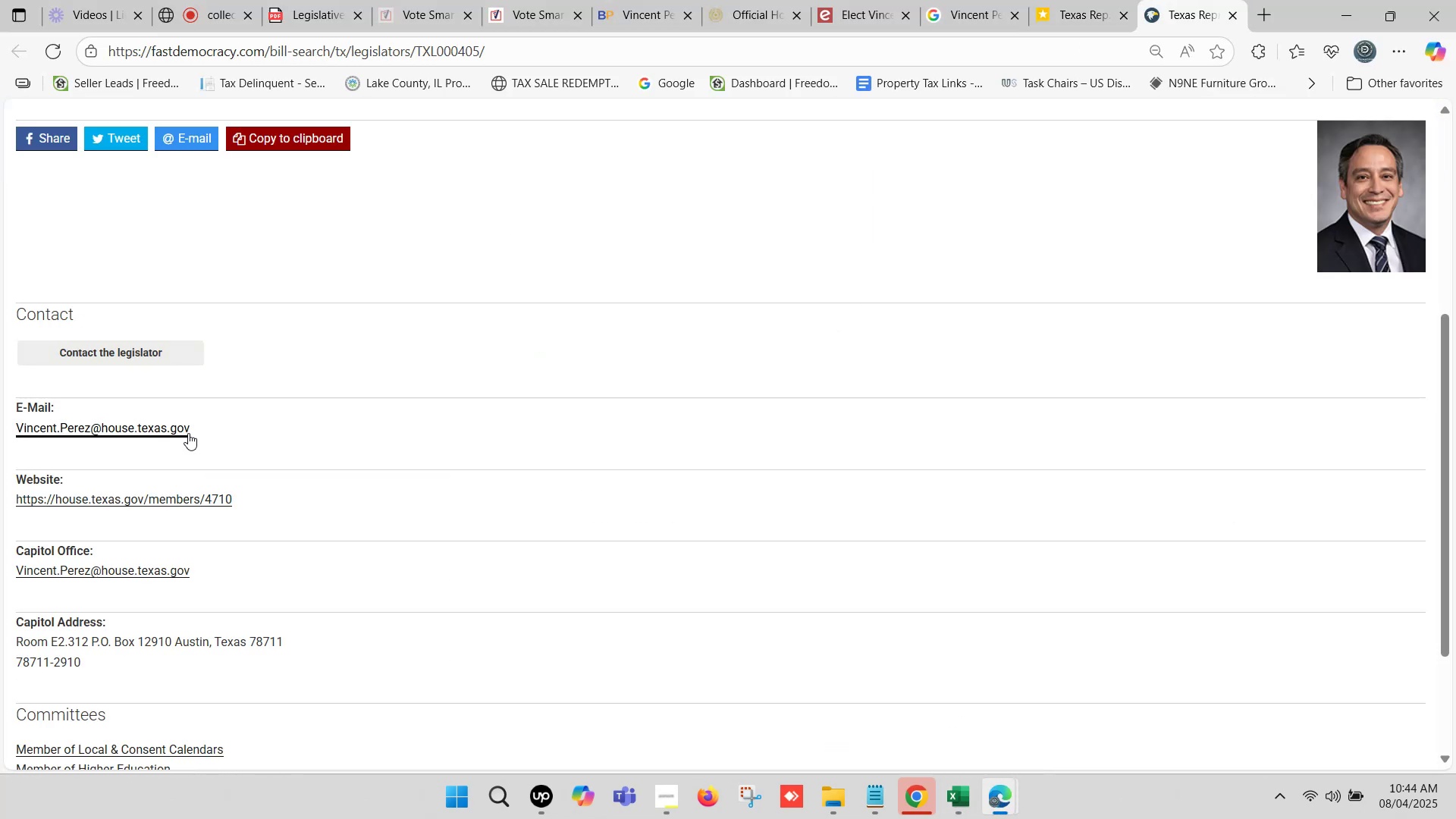 
left_click_drag(start_coordinate=[206, 429], to_coordinate=[17, 432])
 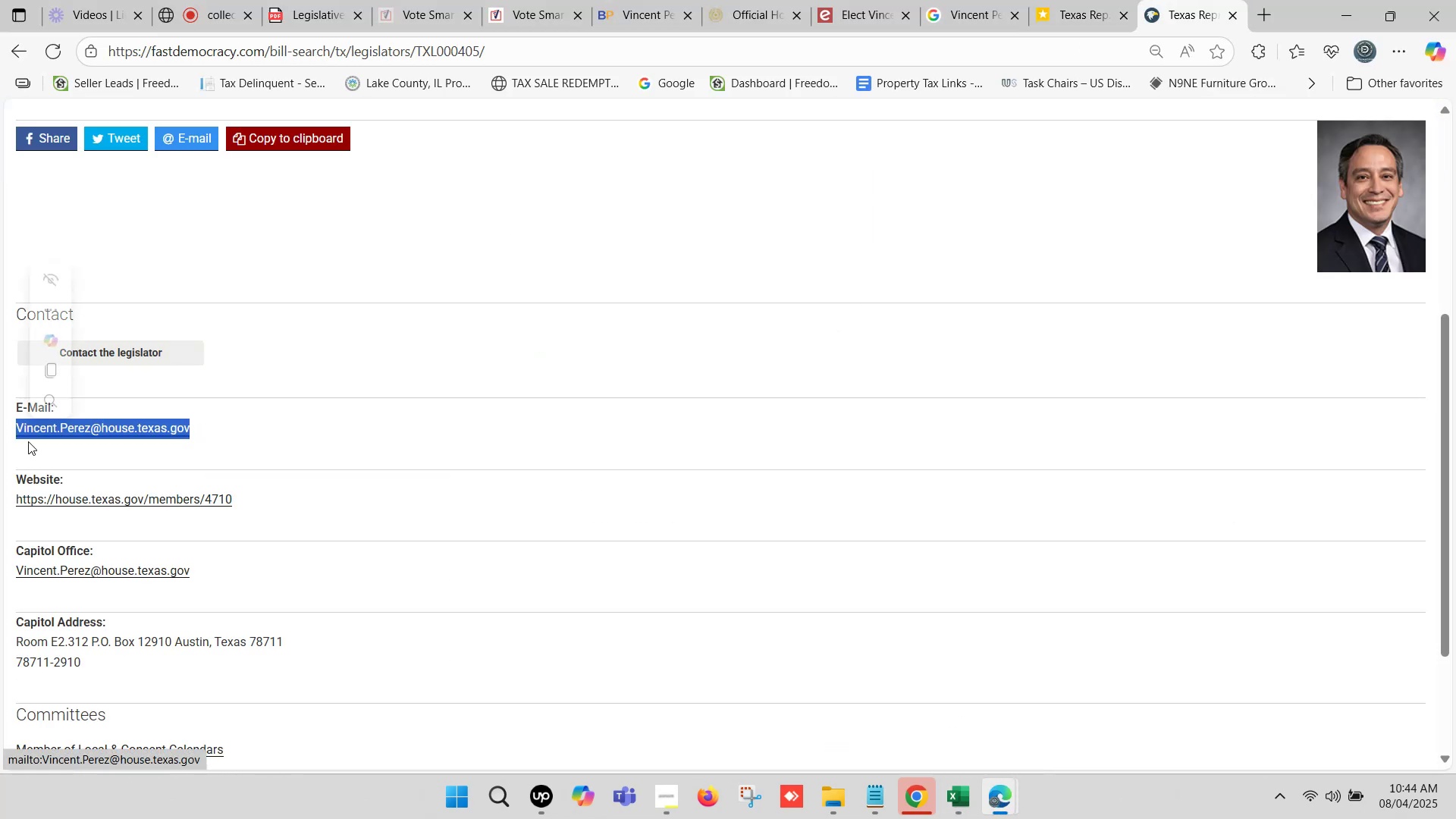 
key(Control+C)
 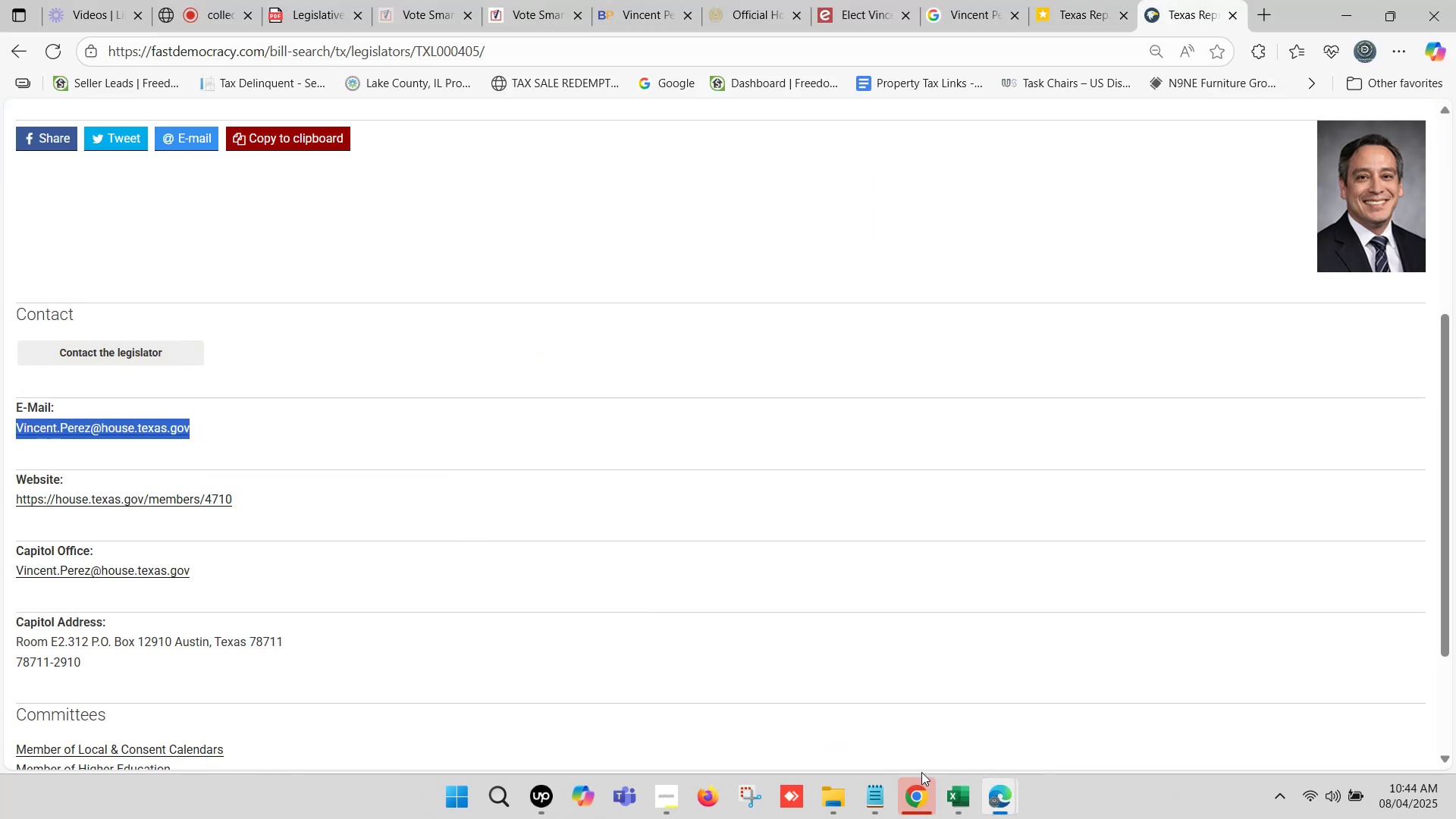 
left_click([961, 800])
 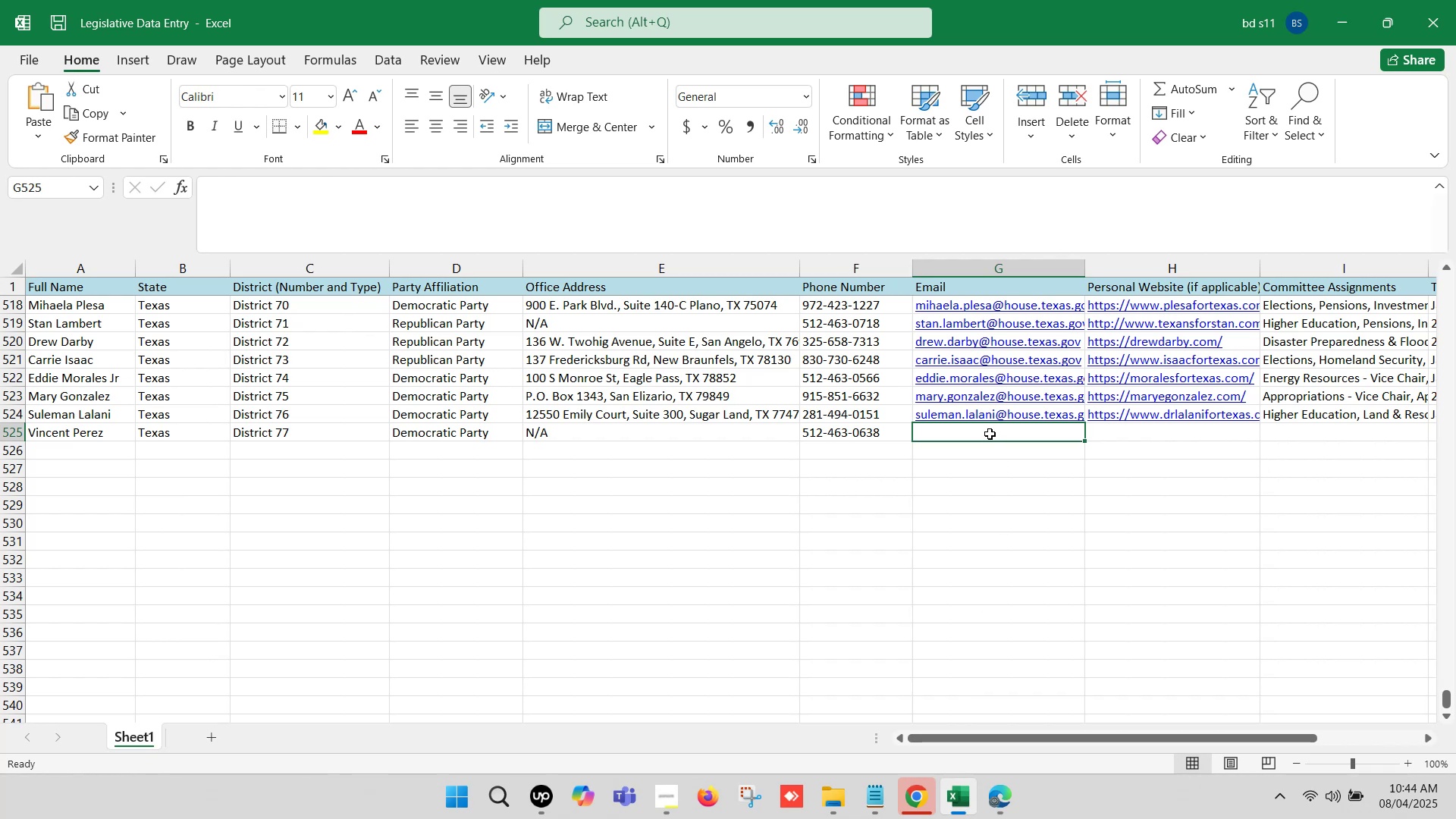 
double_click([991, 431])
 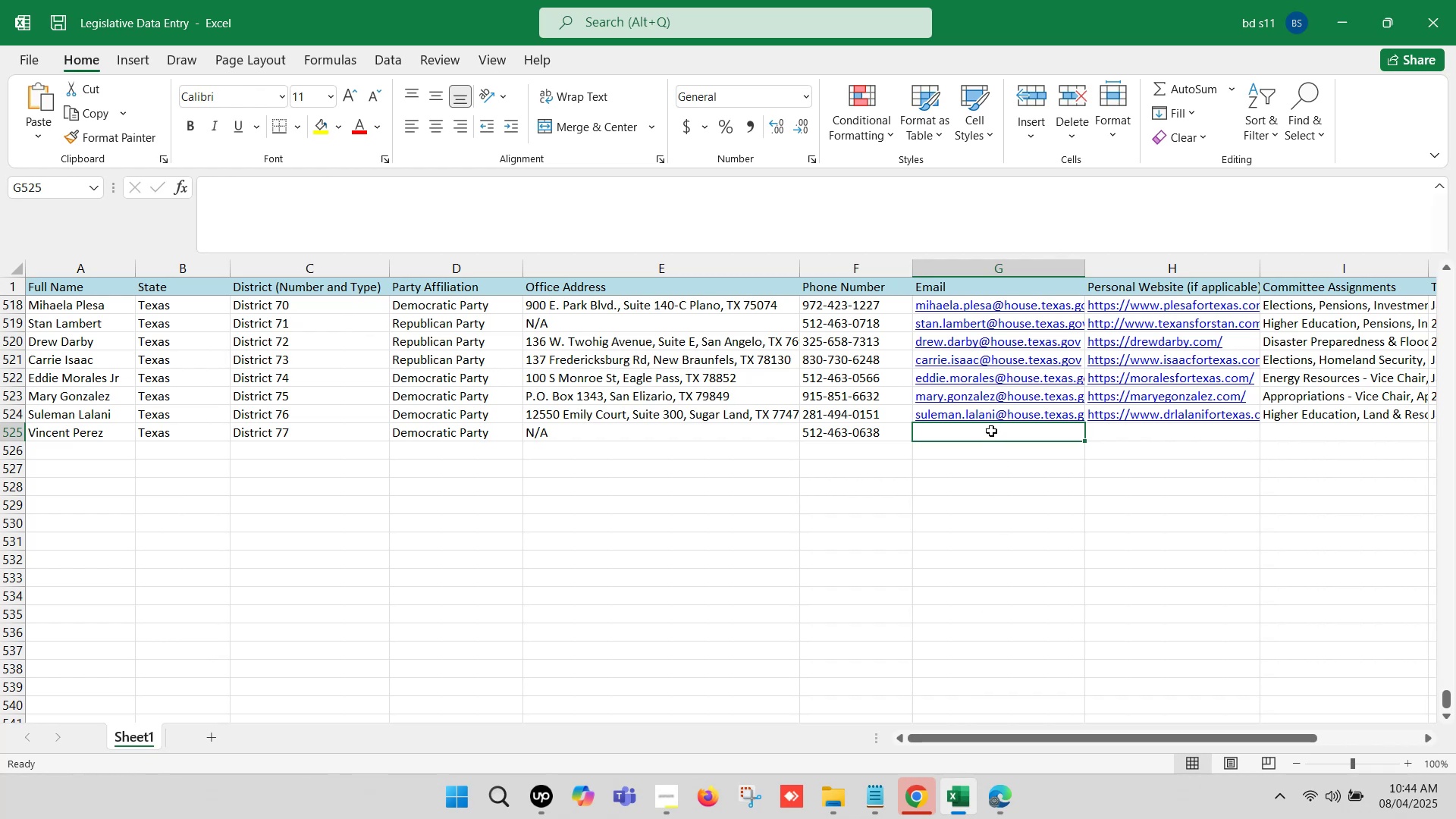 
key(Control+V)
 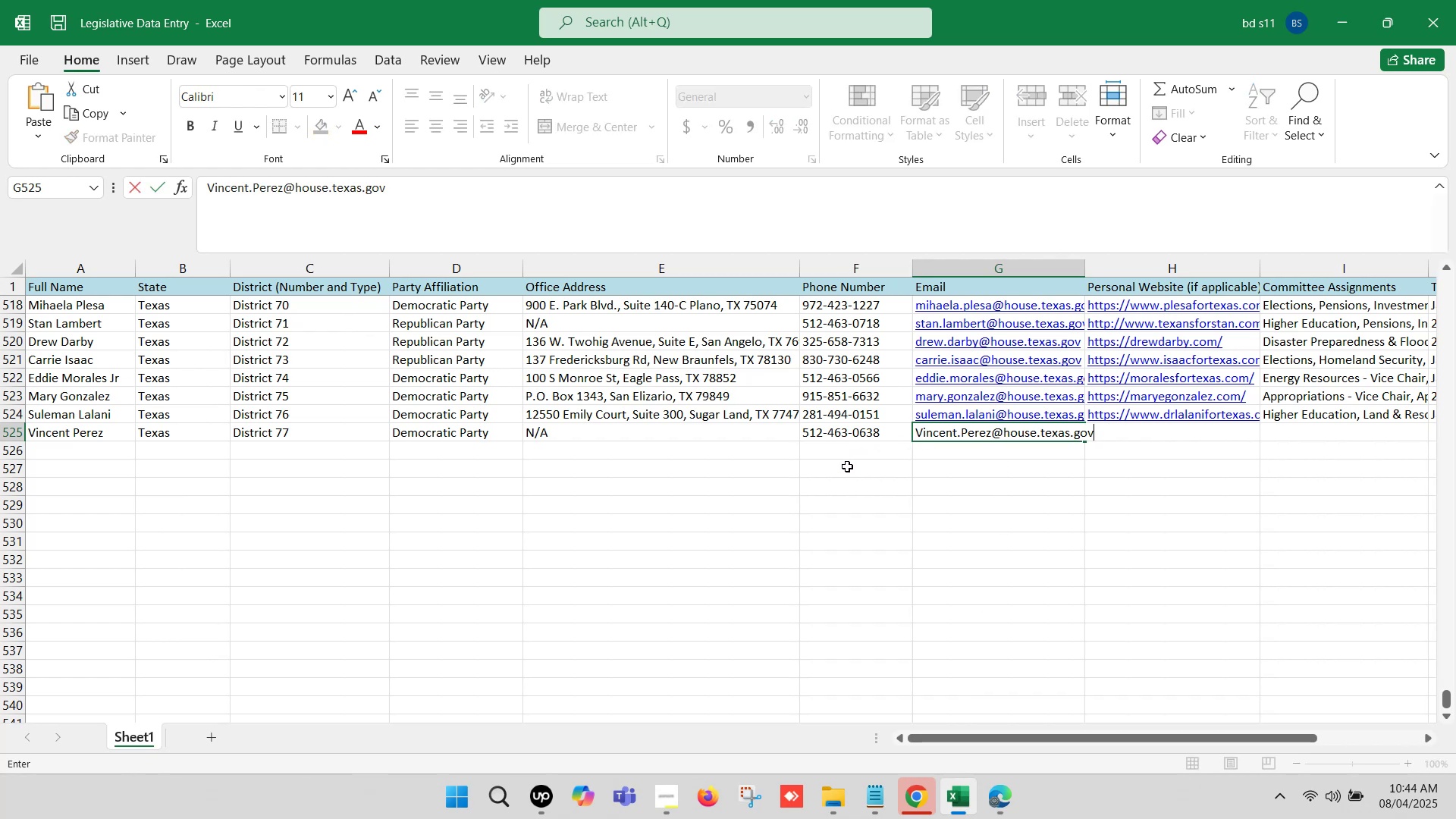 
left_click([921, 438])
 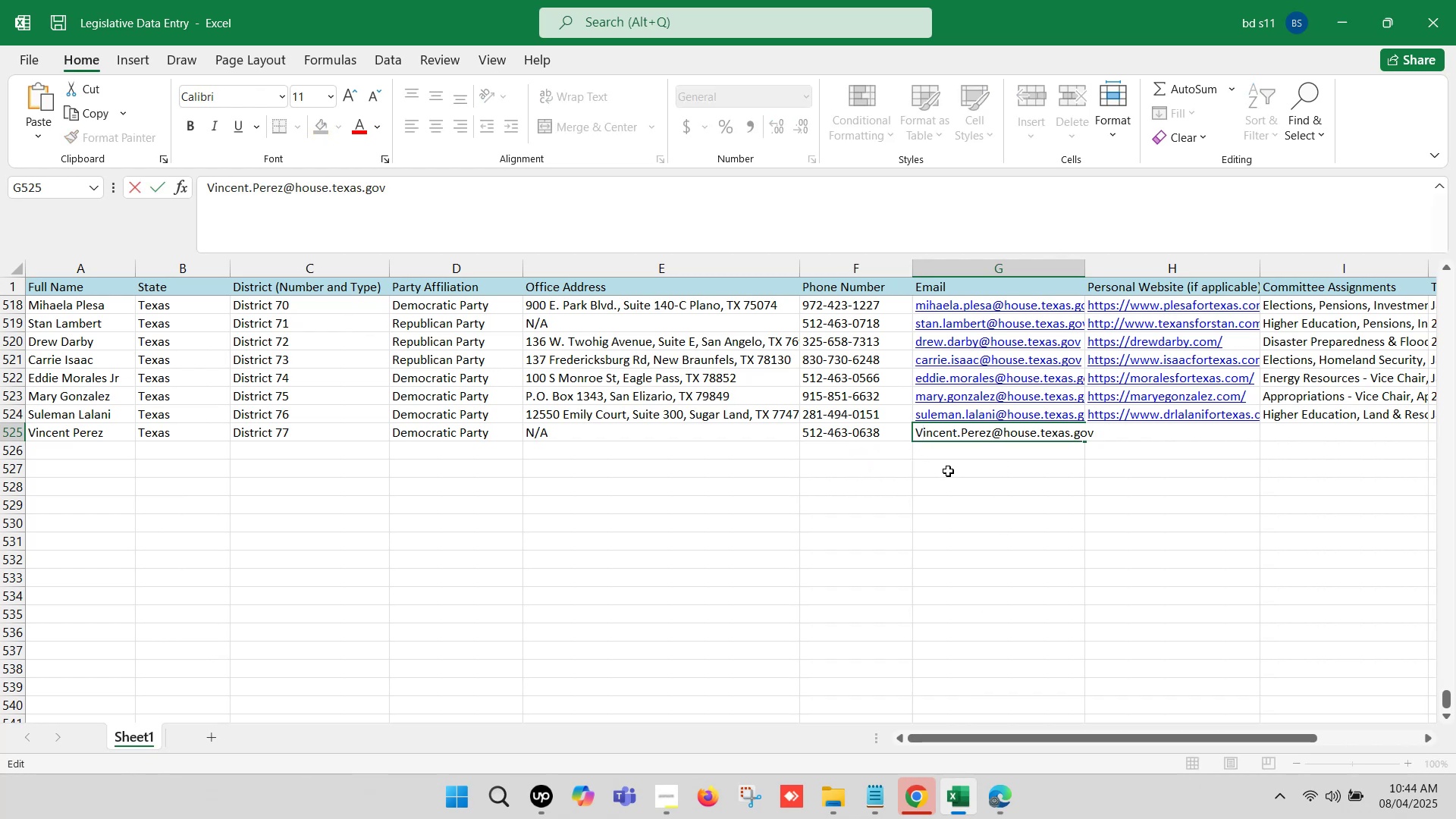 
key(Backspace)
 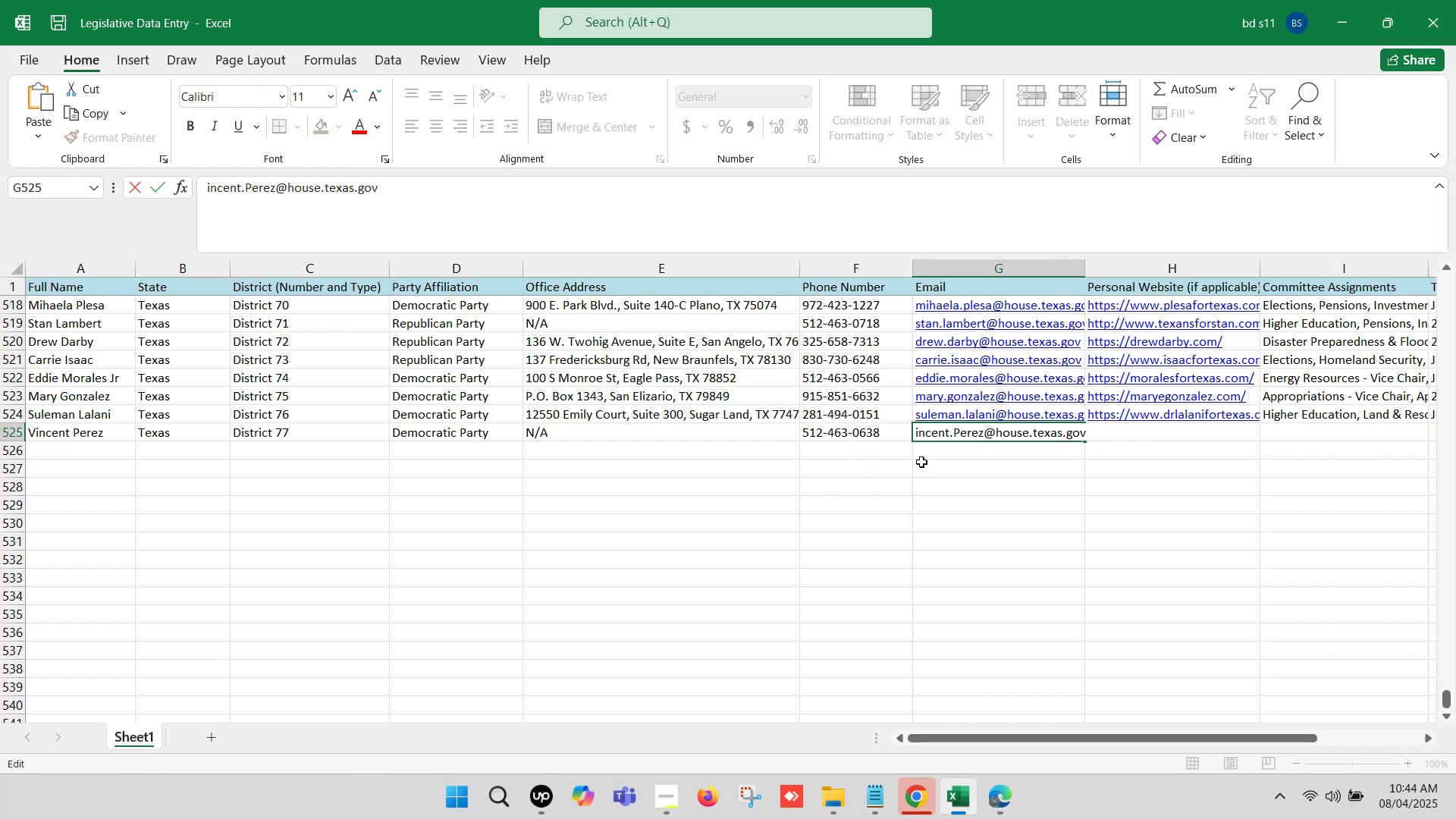 
key(V)
 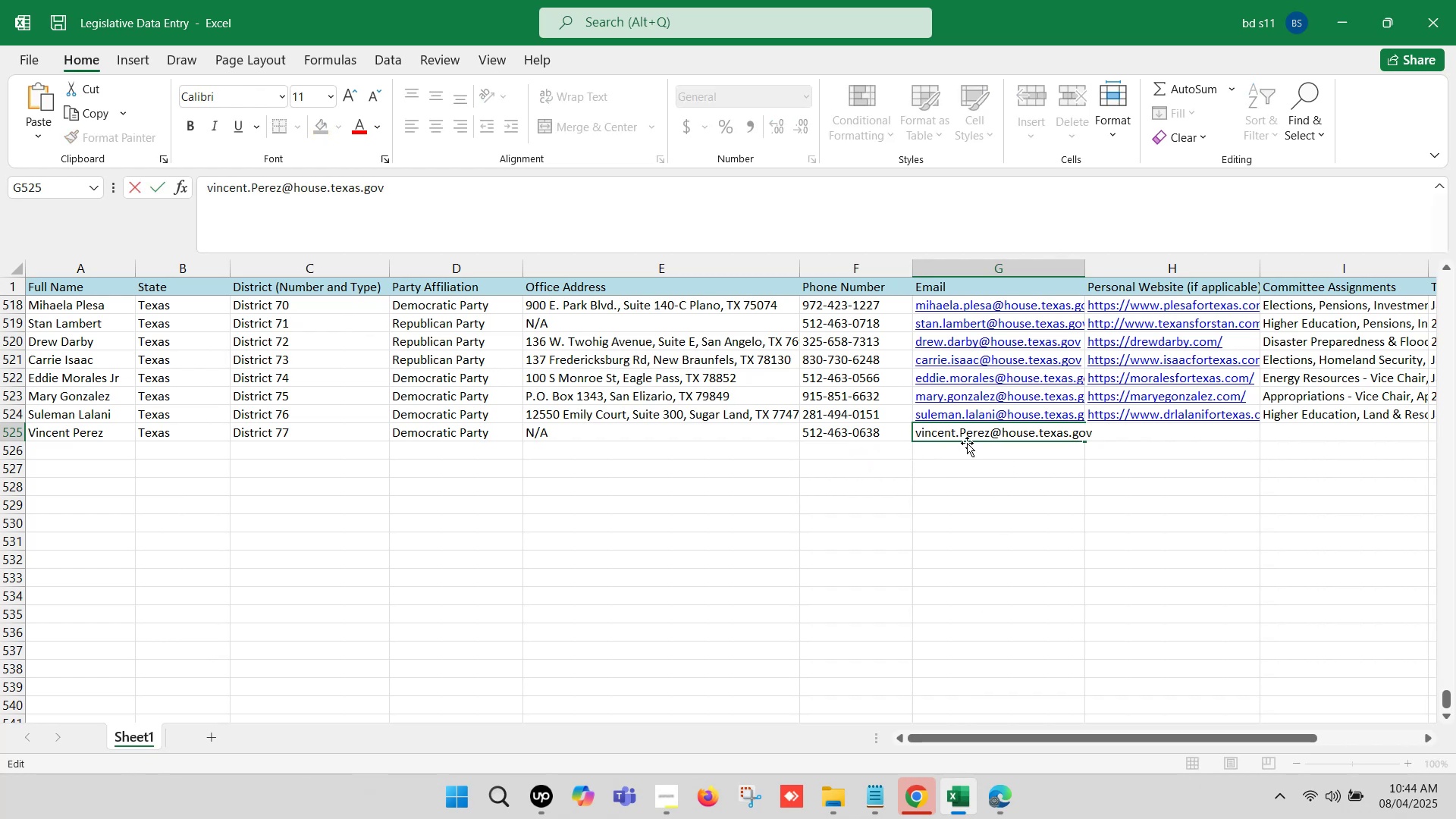 
left_click([967, 438])
 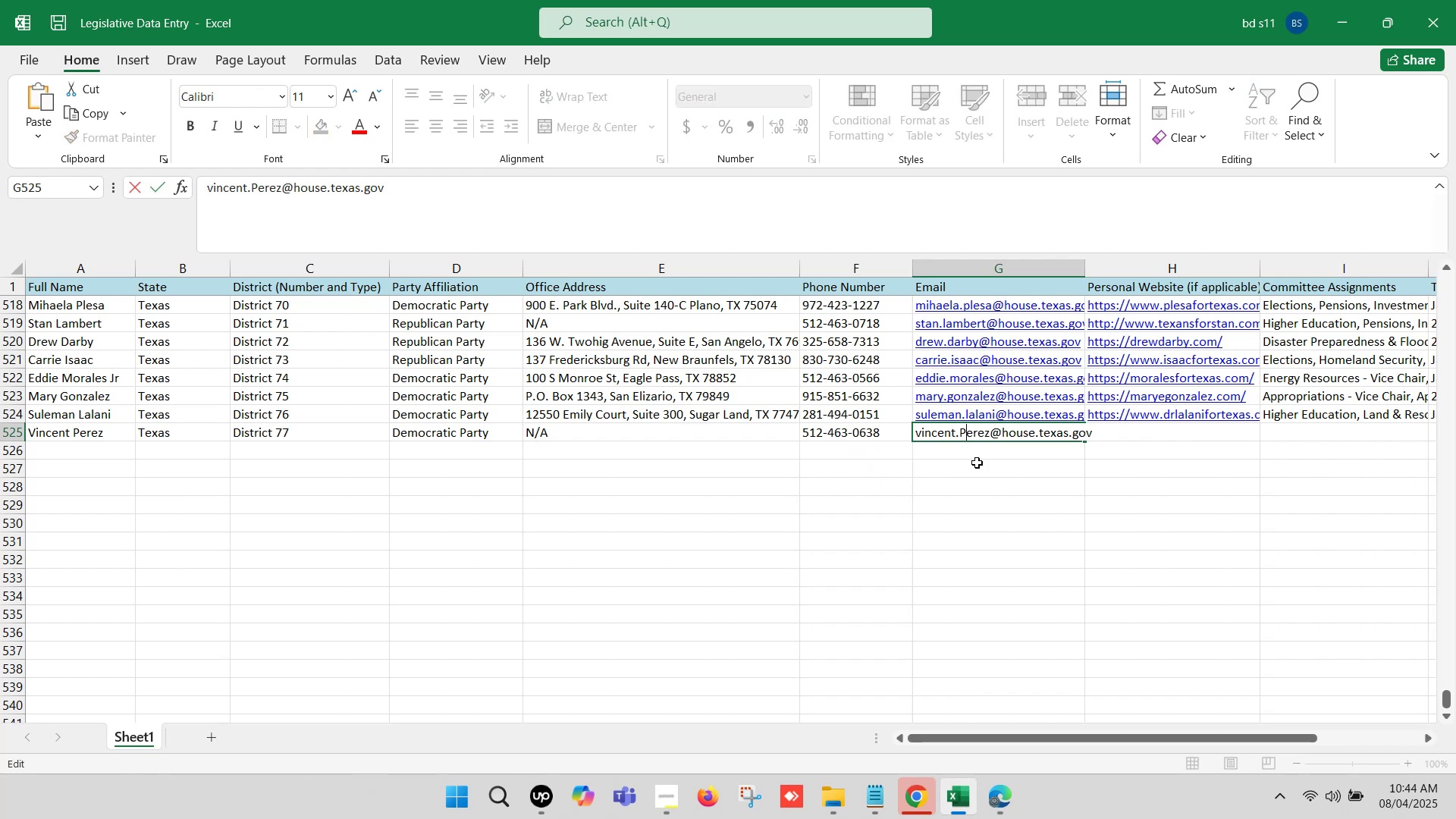 
key(Backspace)
 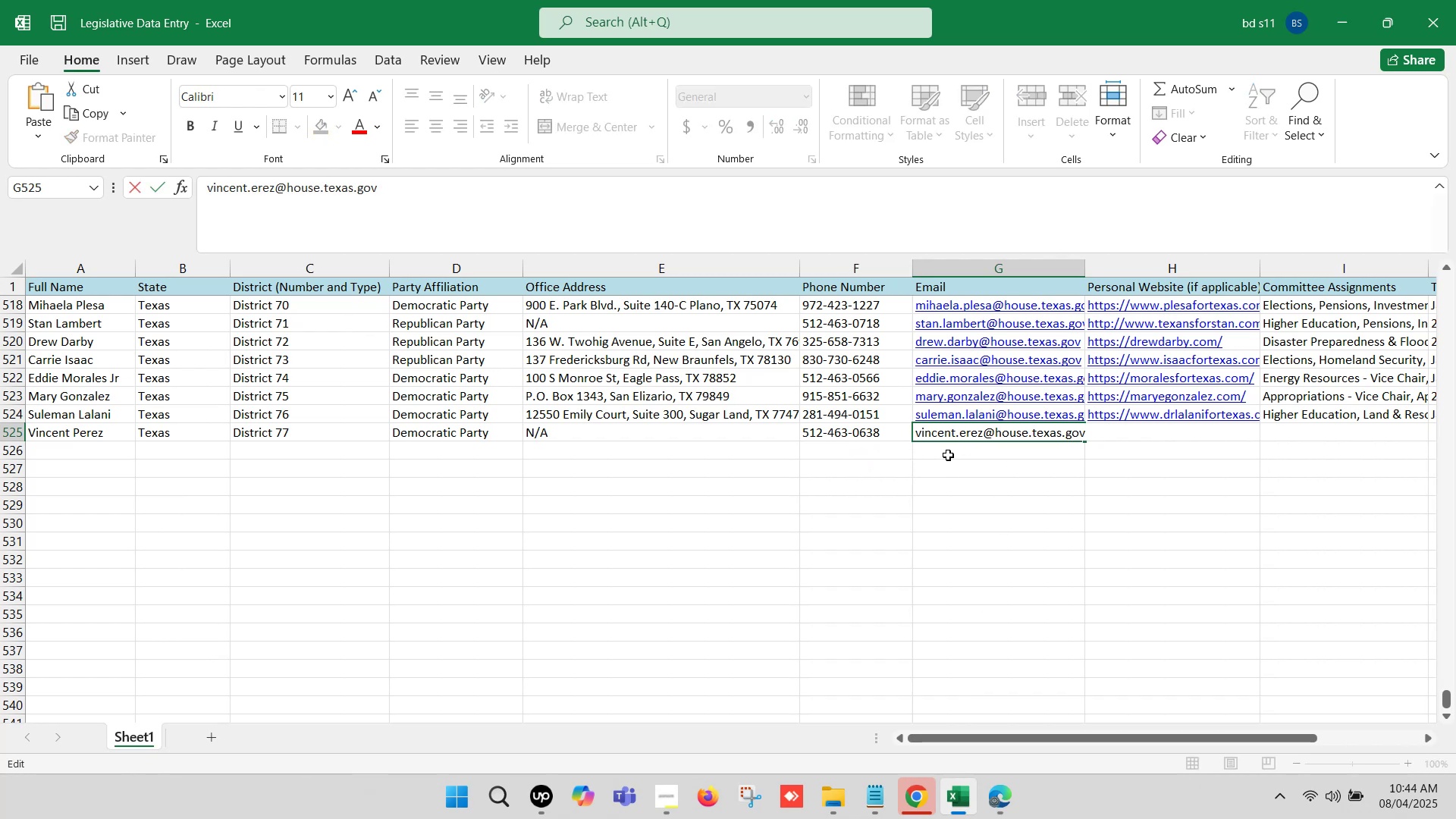 
key(P)
 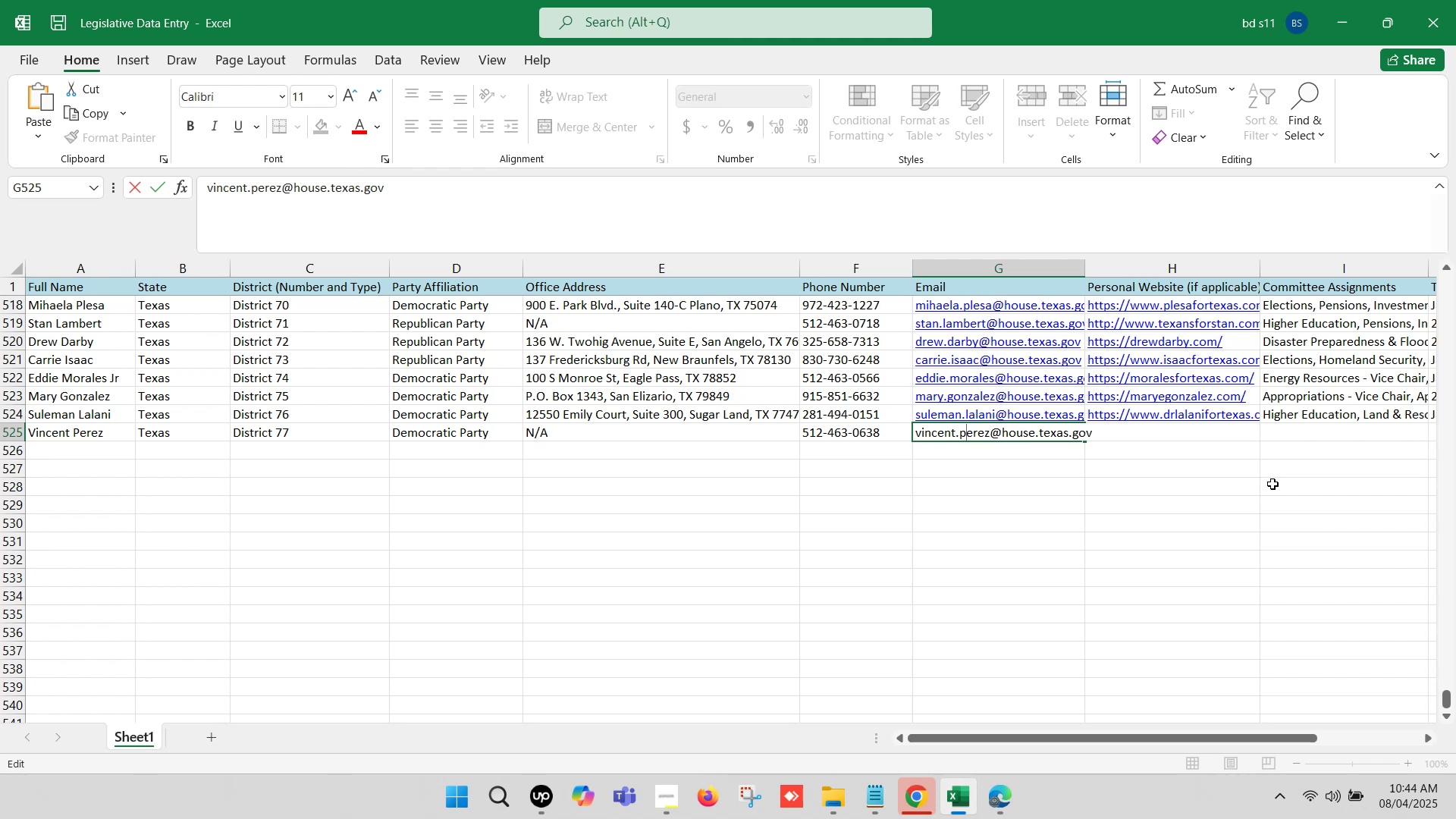 
key(ArrowRight)
 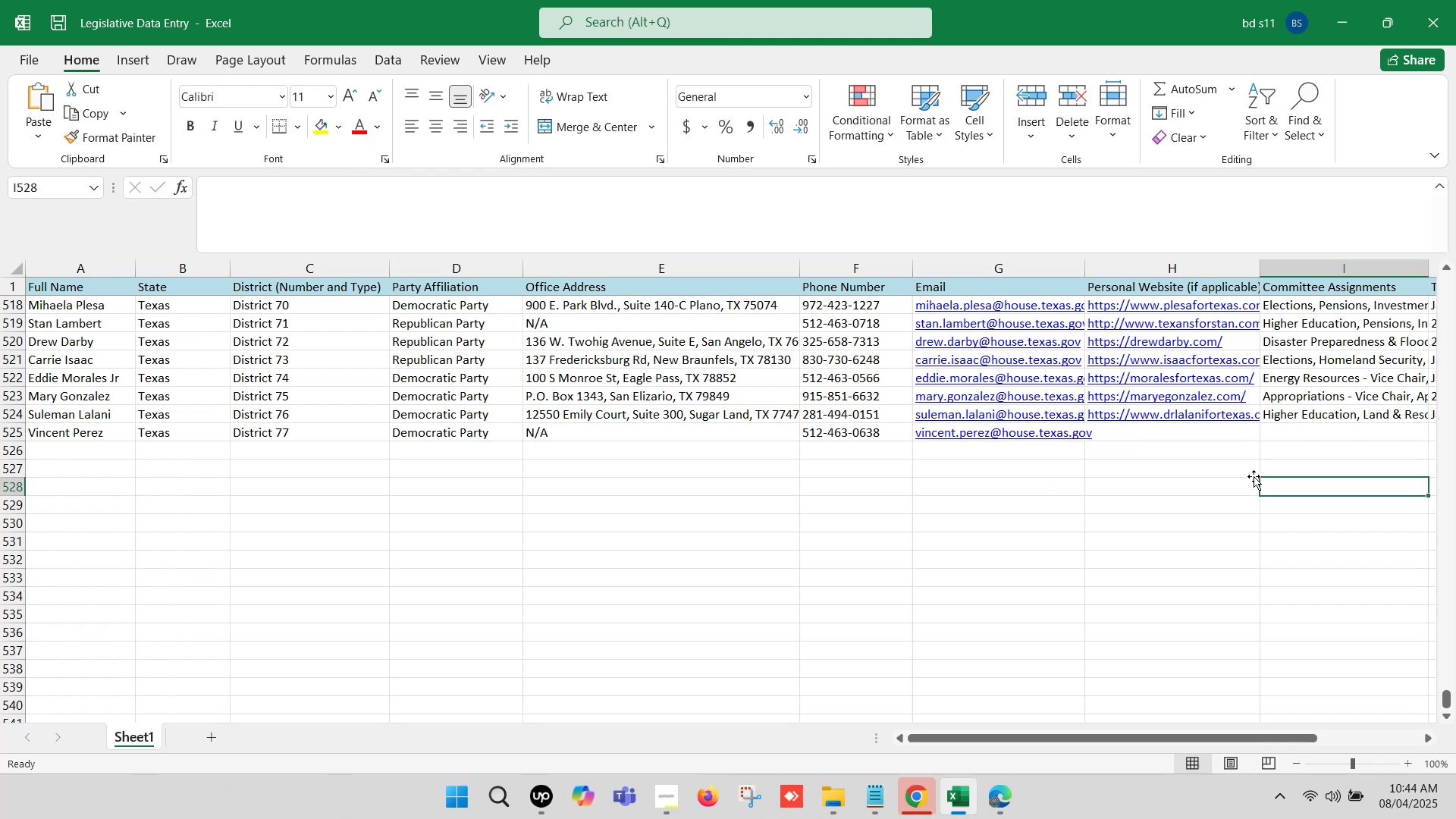 
key(ArrowRight)
 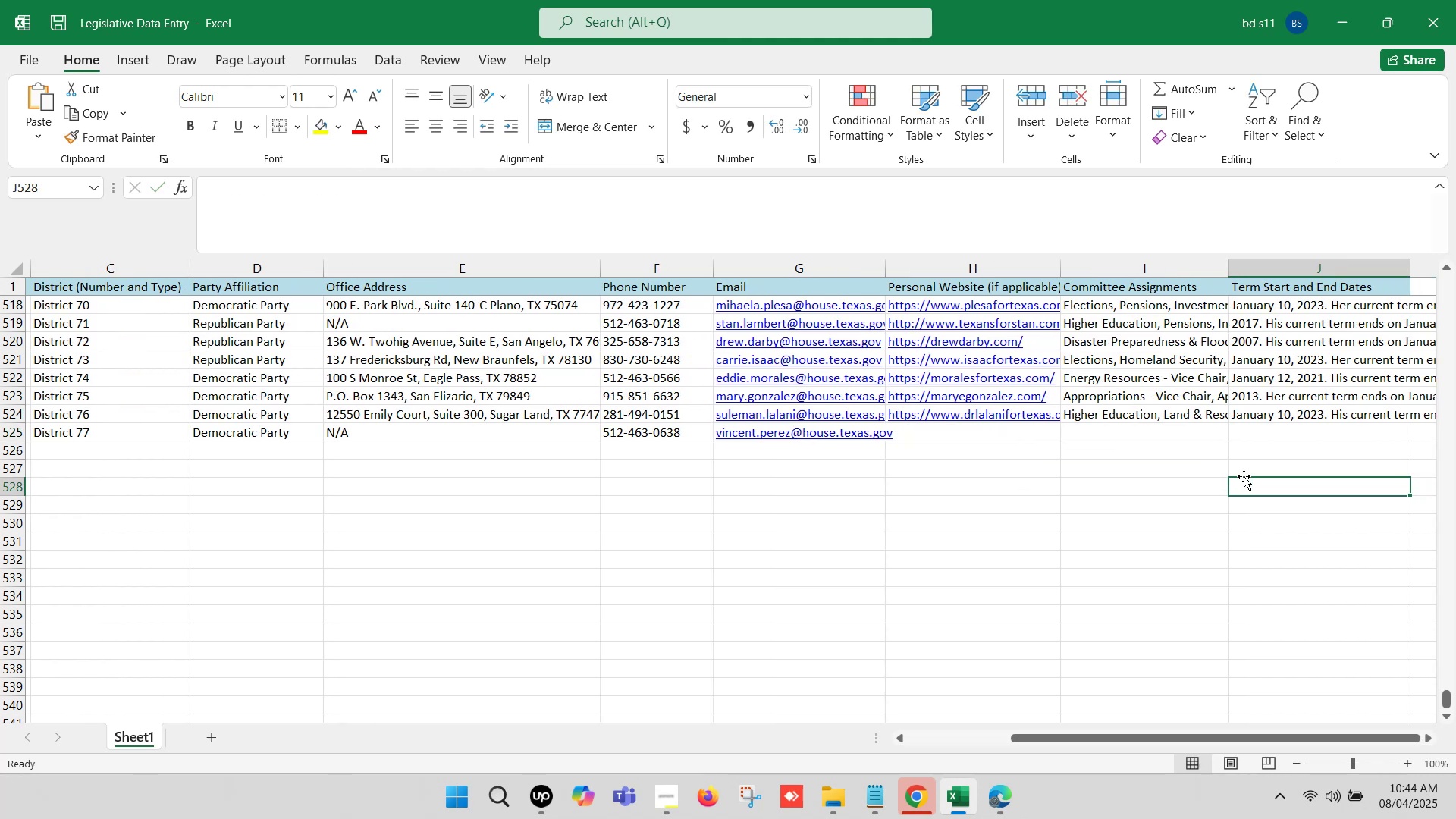 
key(ArrowRight)
 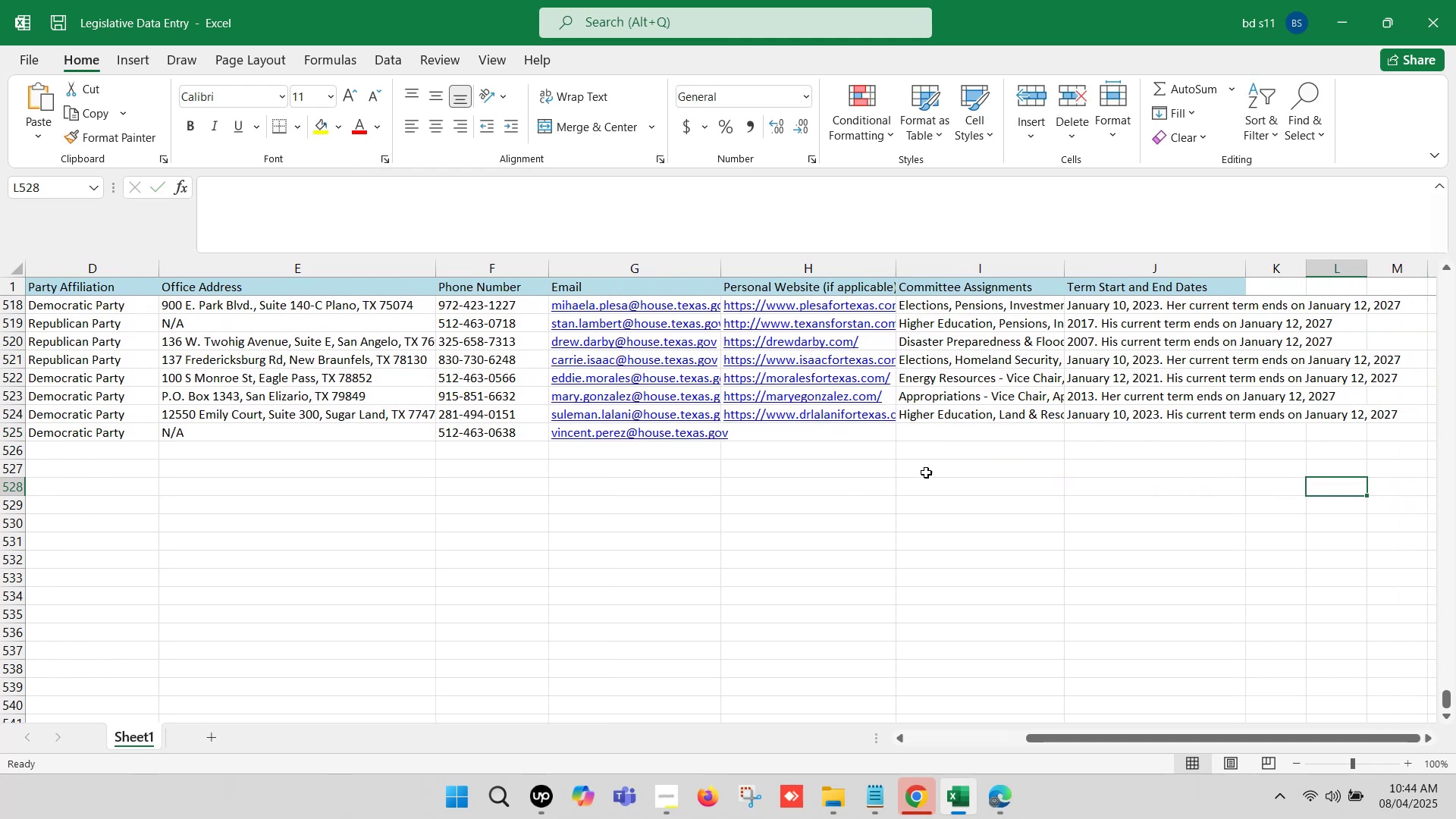 
key(ArrowRight)
 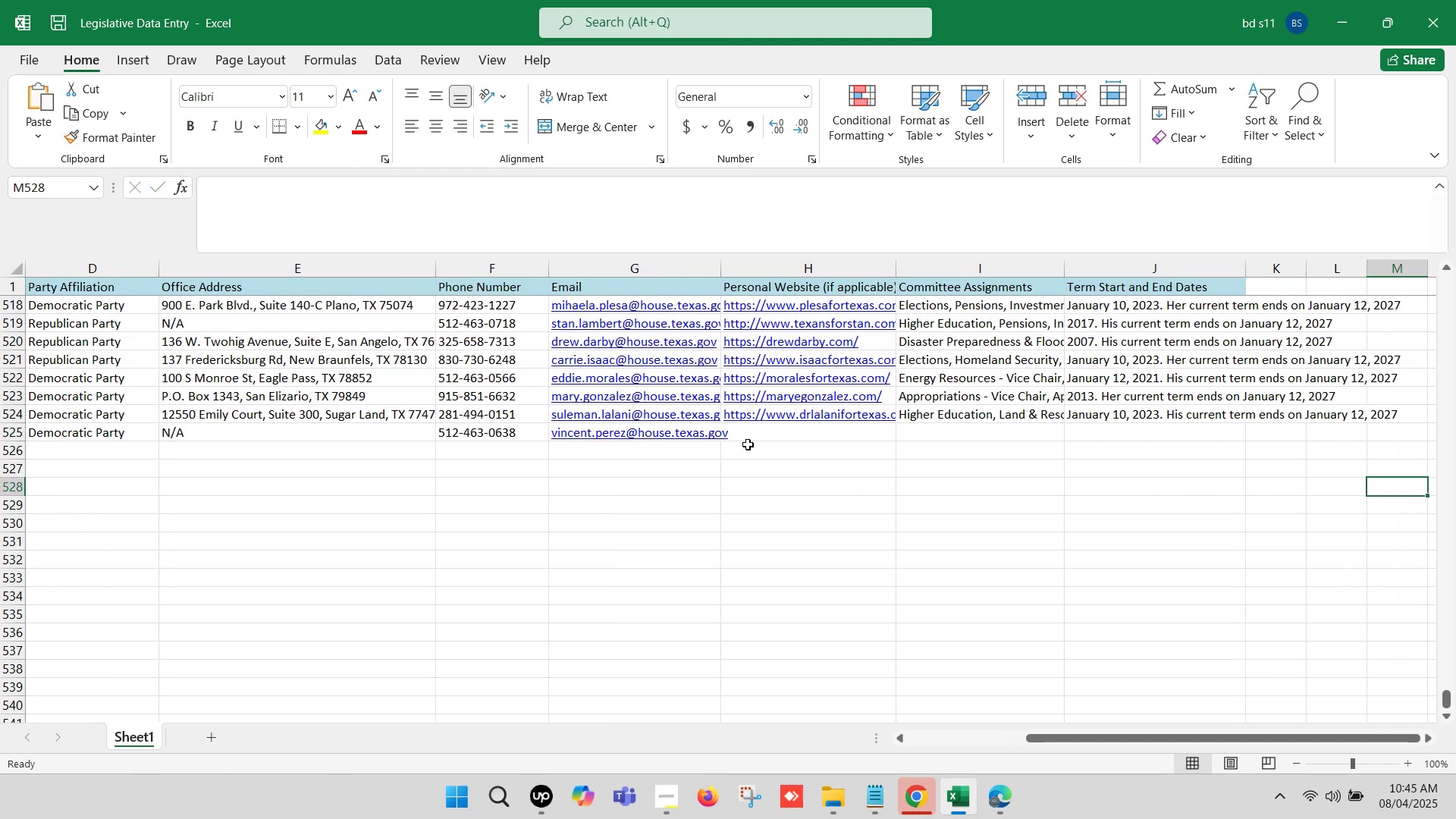 
left_click([750, 434])
 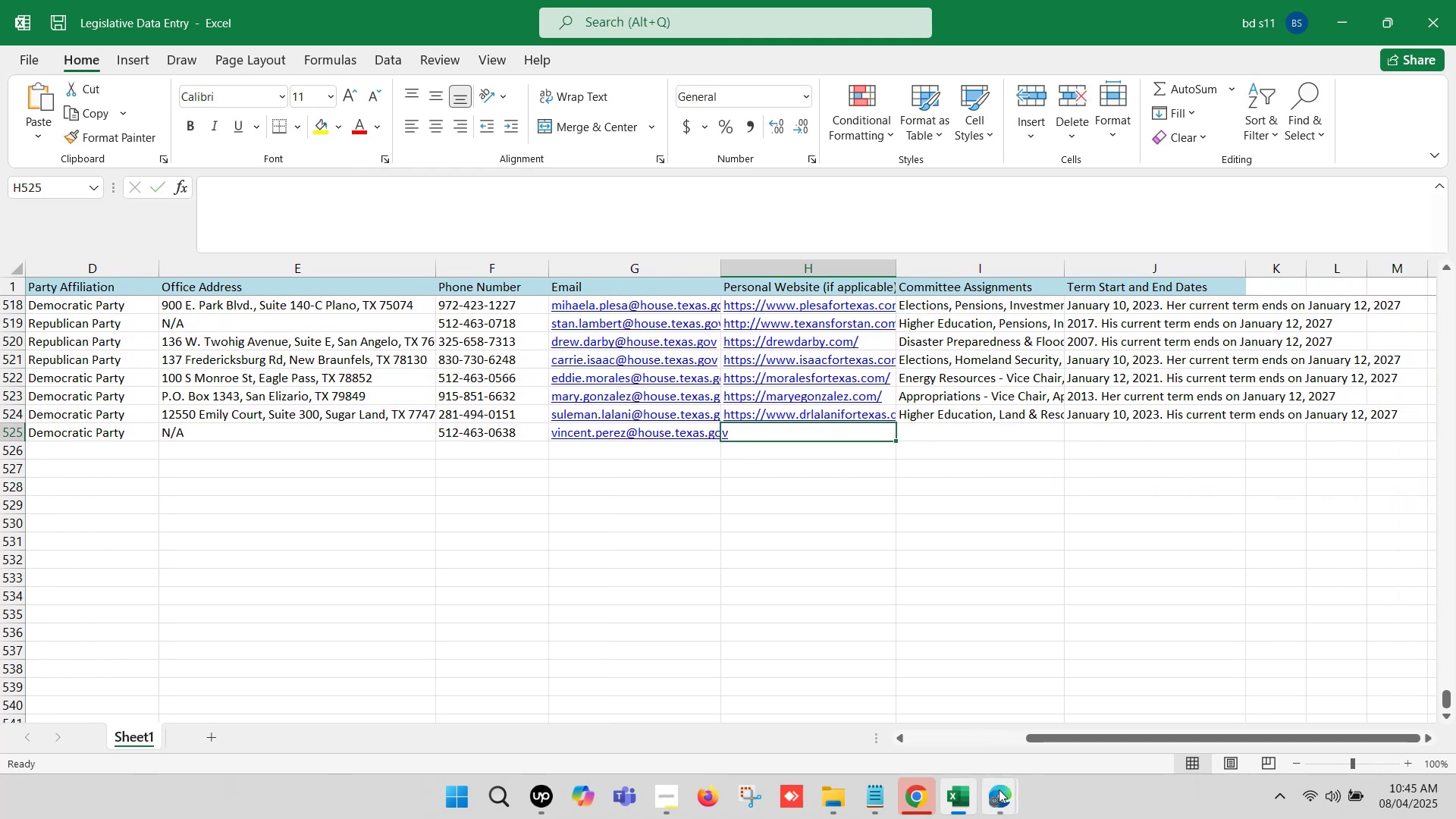 
left_click([1004, 801])
 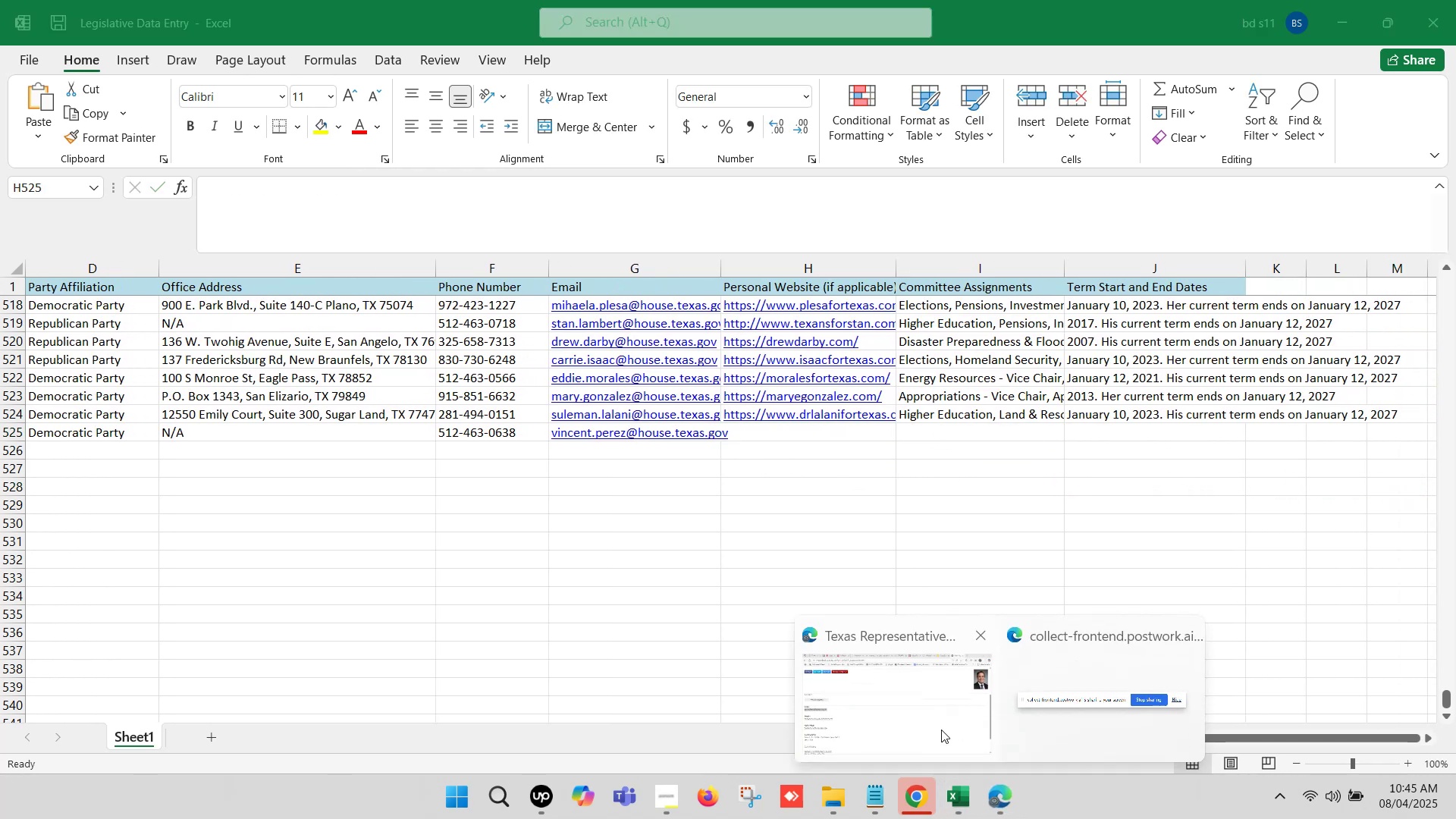 
left_click([915, 715])
 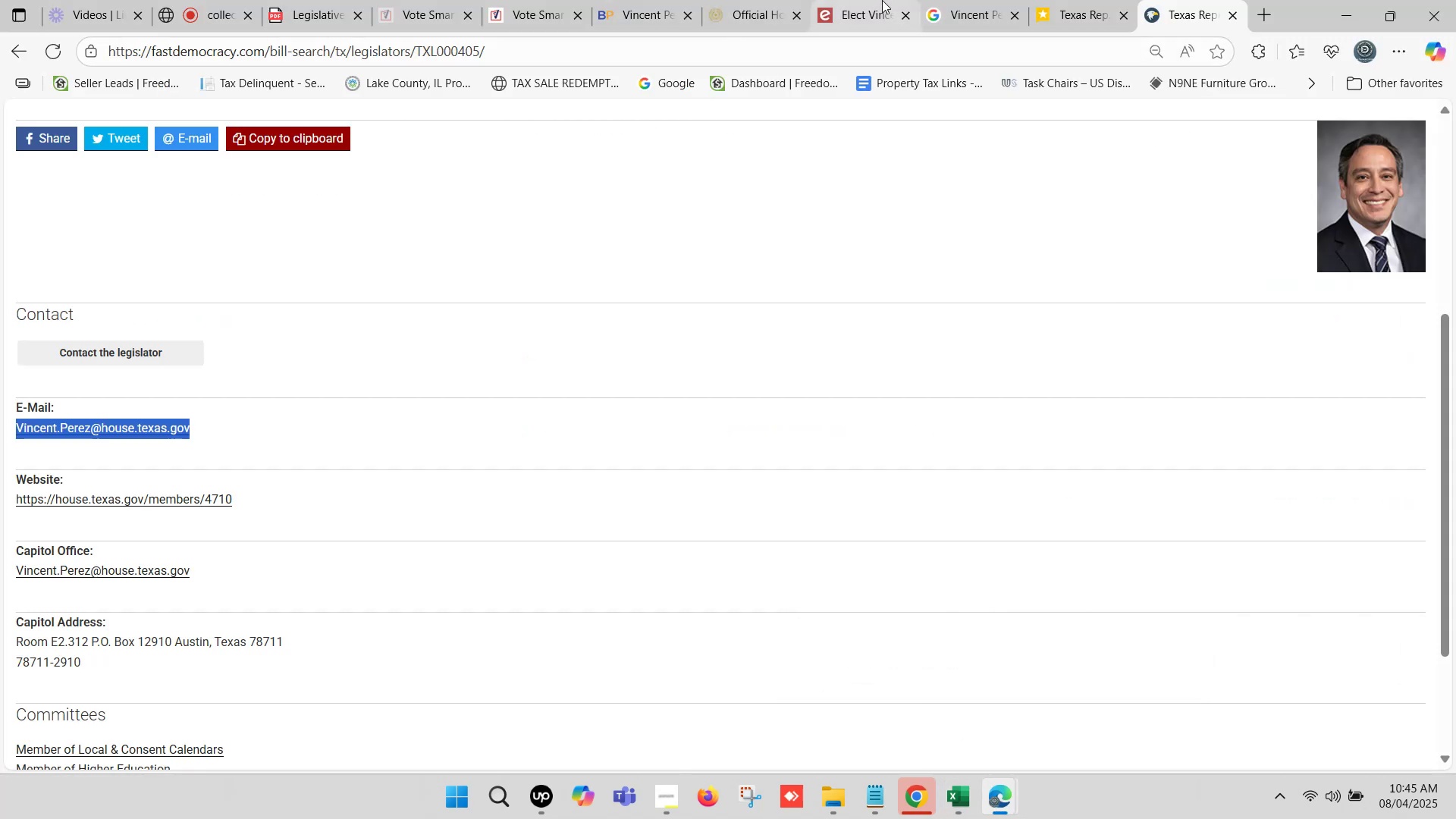 
left_click([882, 0])
 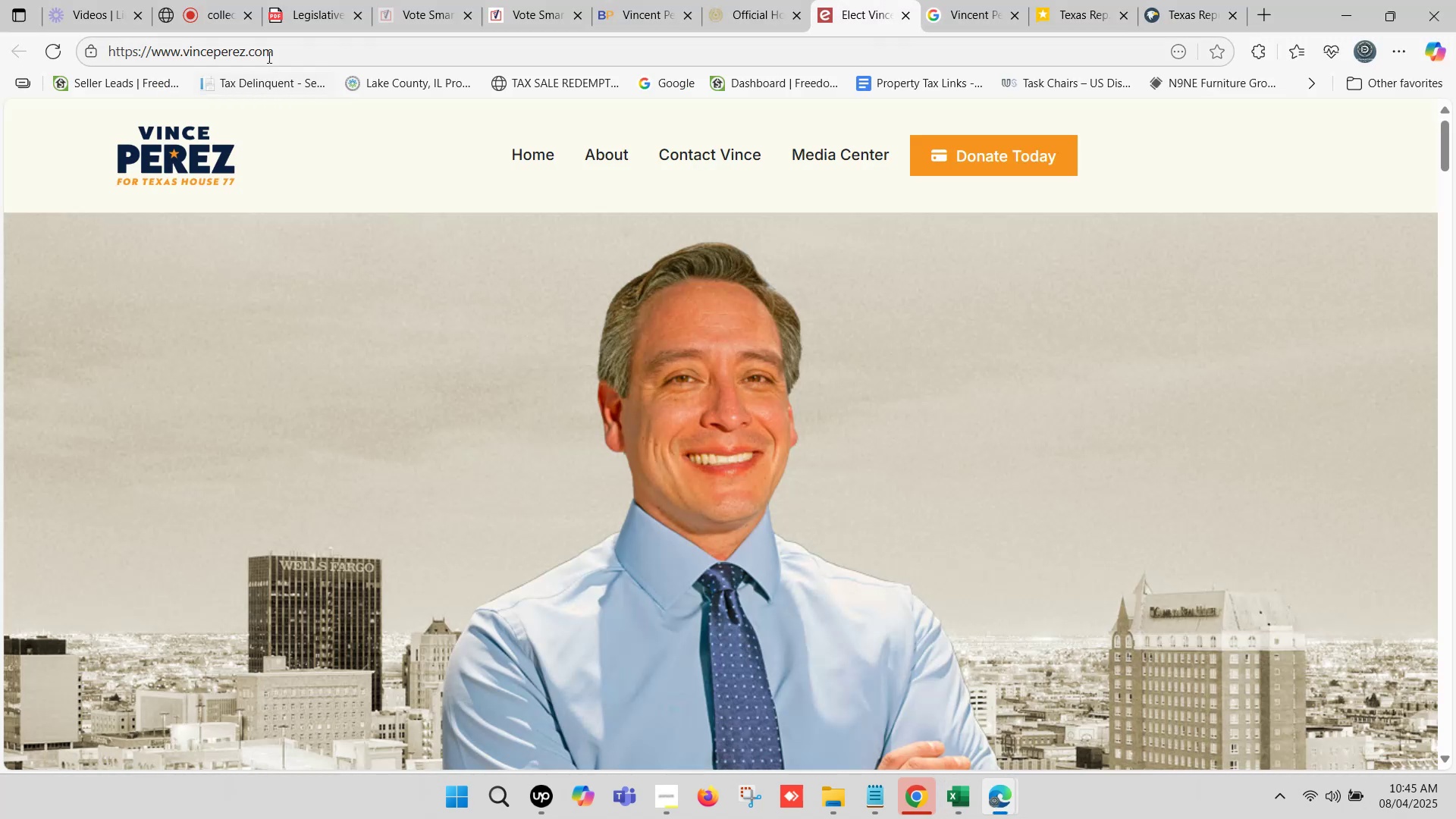 
left_click([278, 52])
 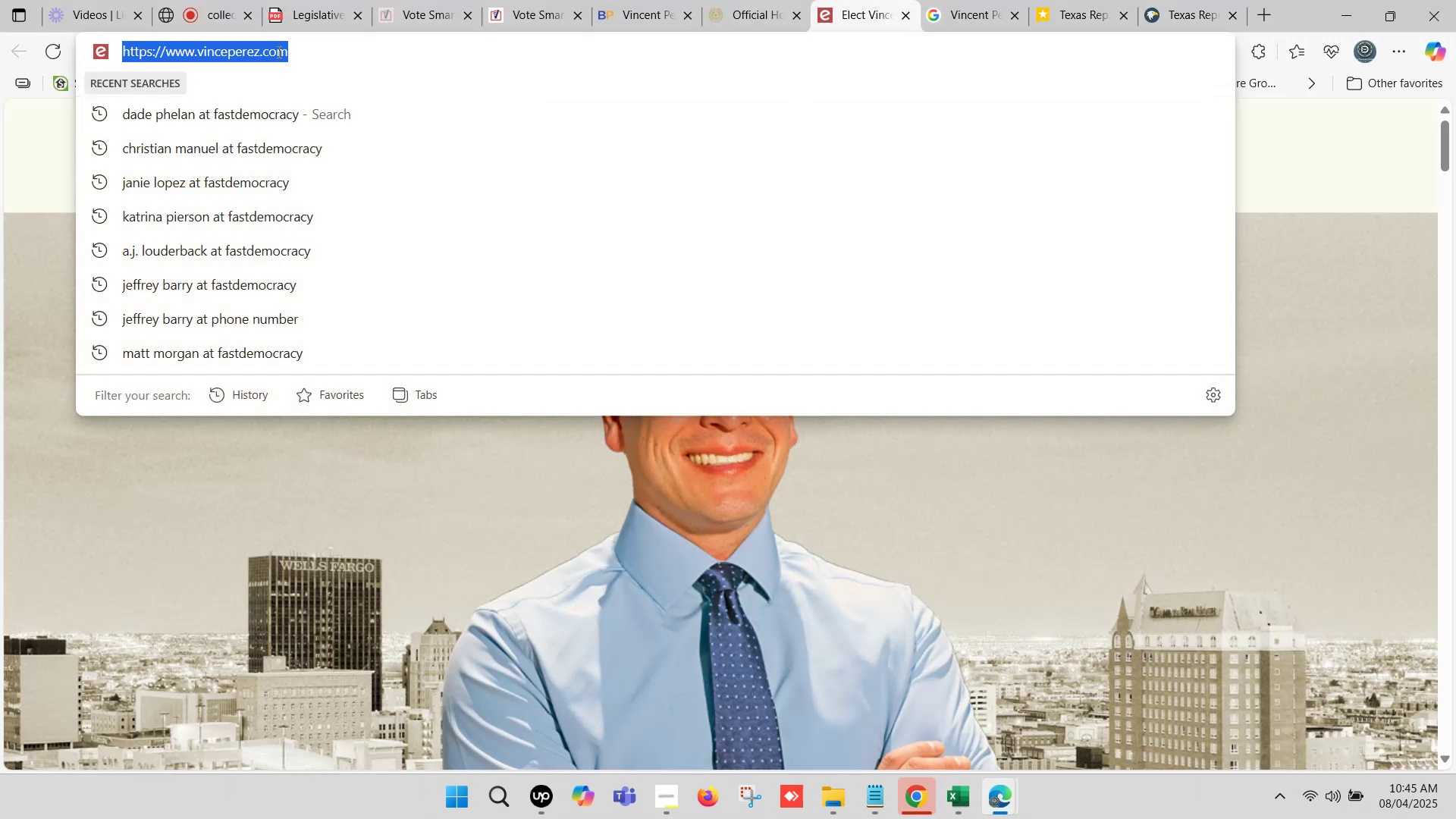 
key(Control+C)
 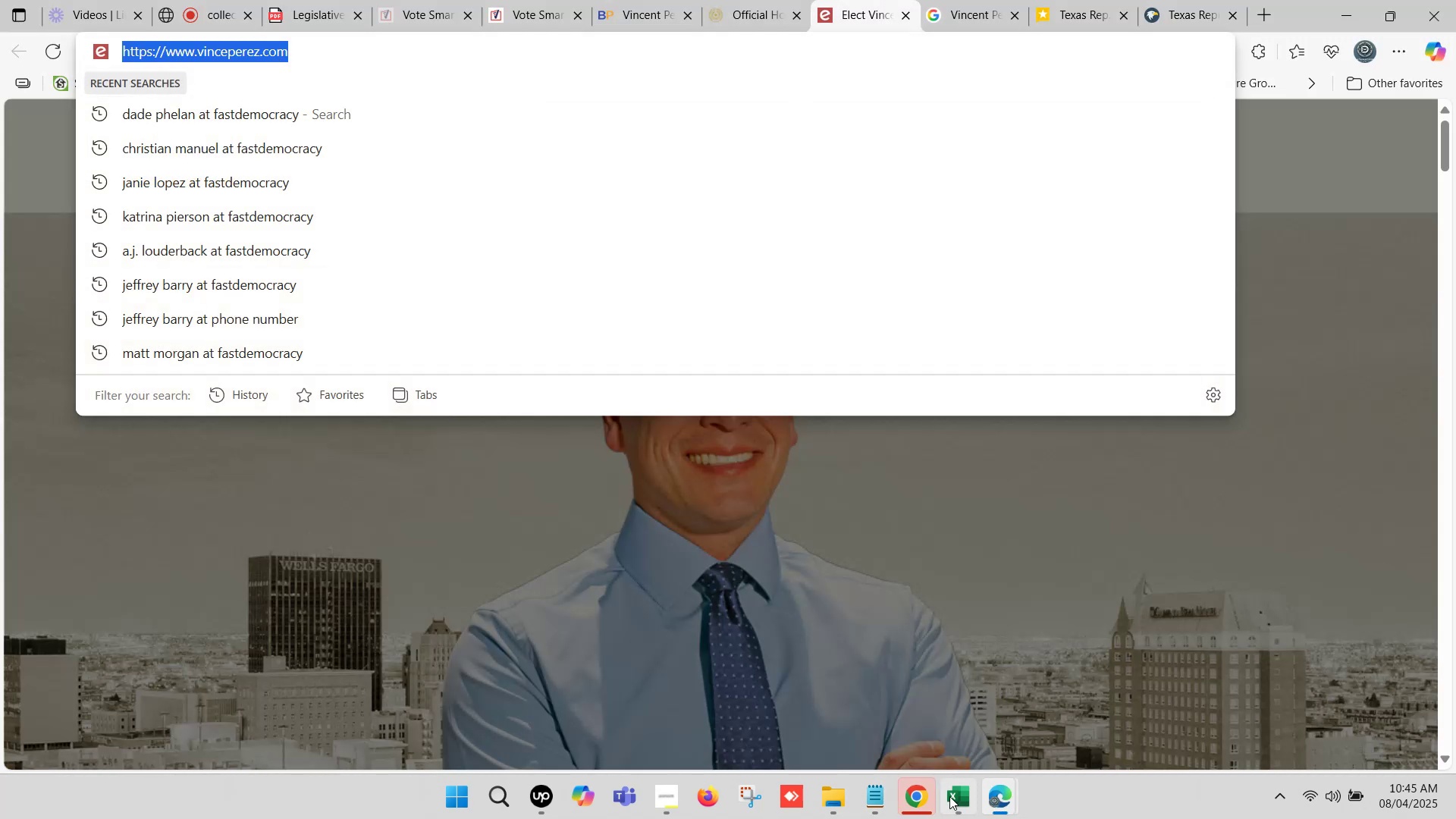 
left_click([949, 796])
 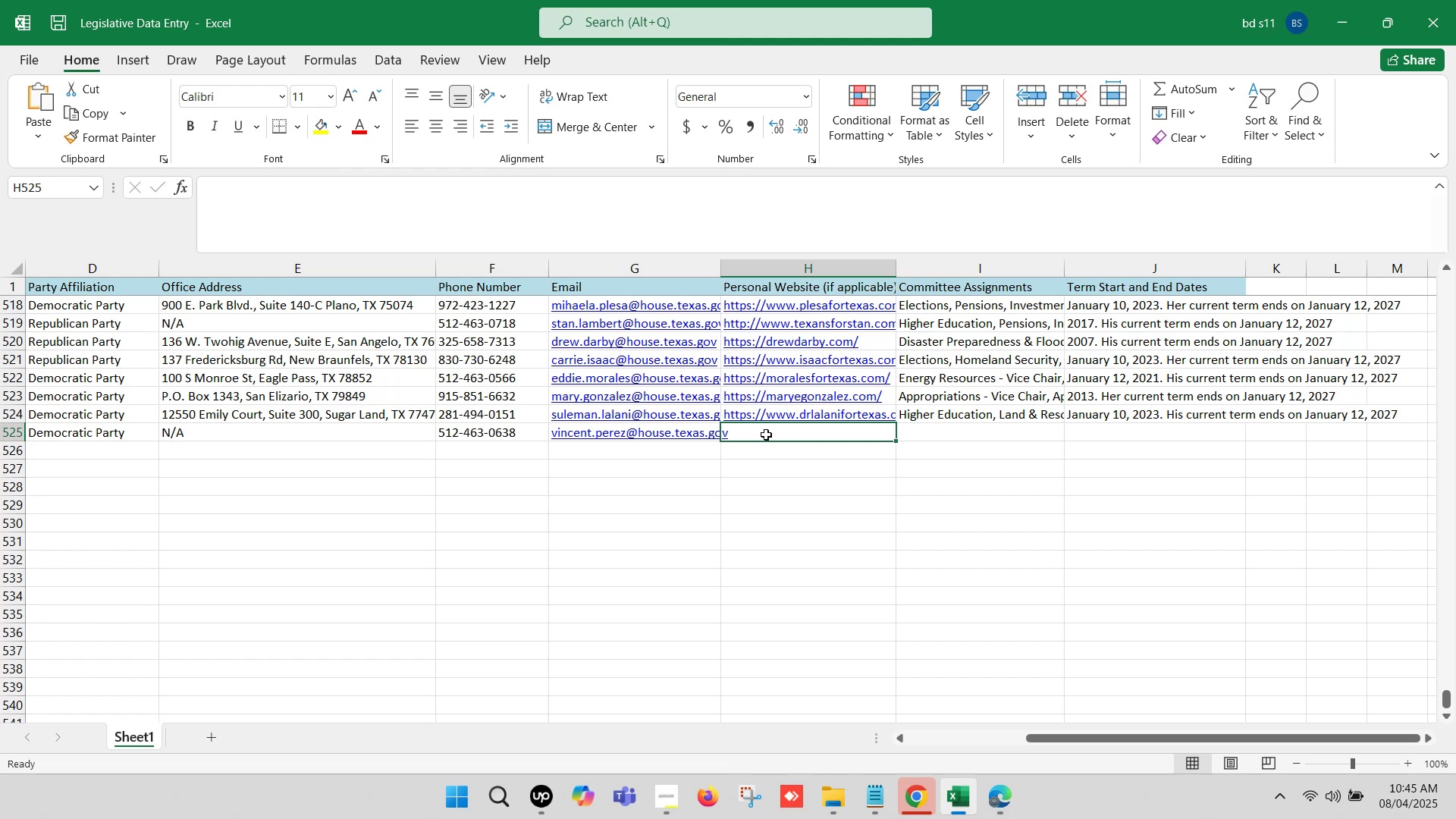 
double_click([766, 435])
 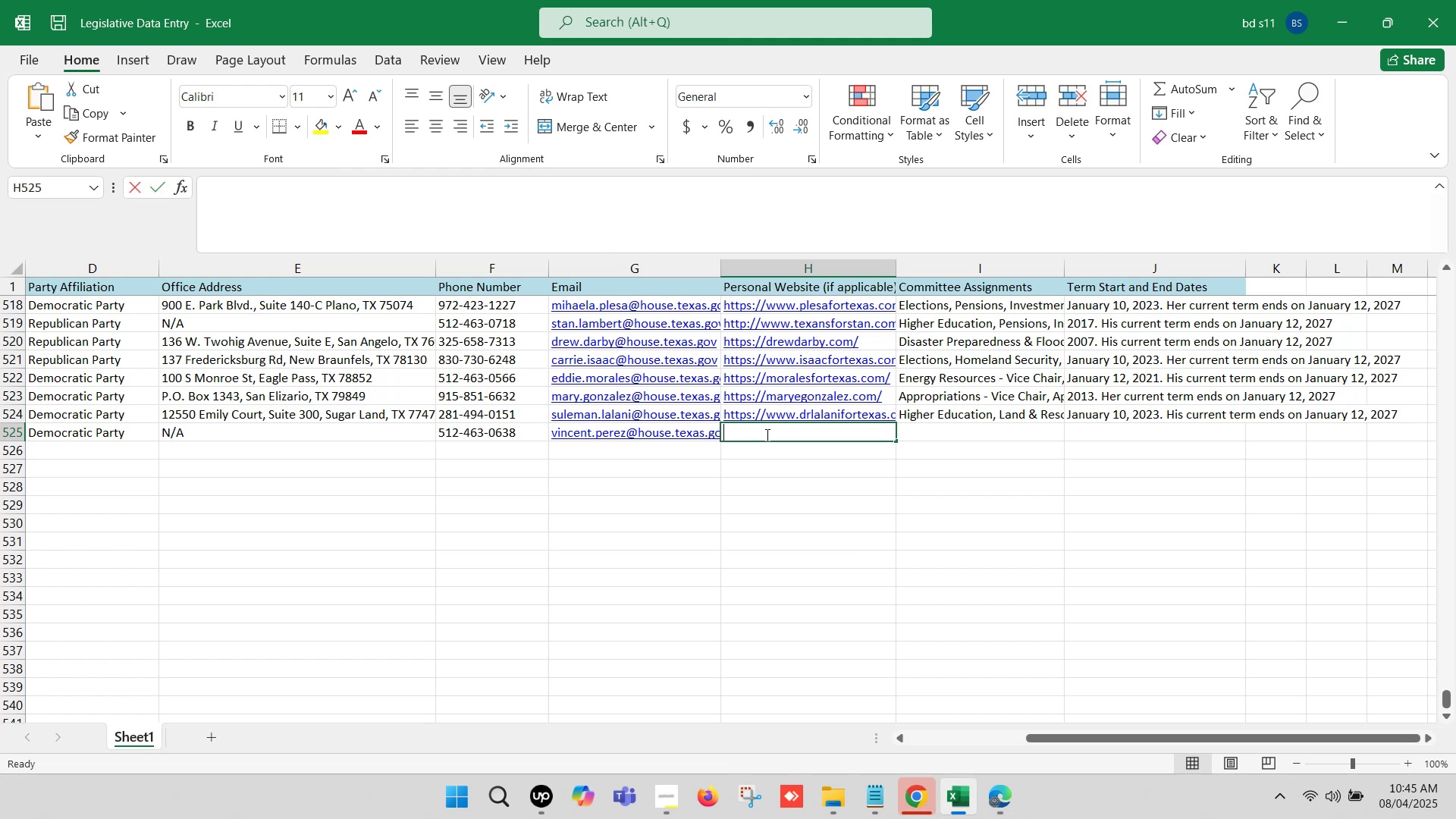 
triple_click([766, 435])
 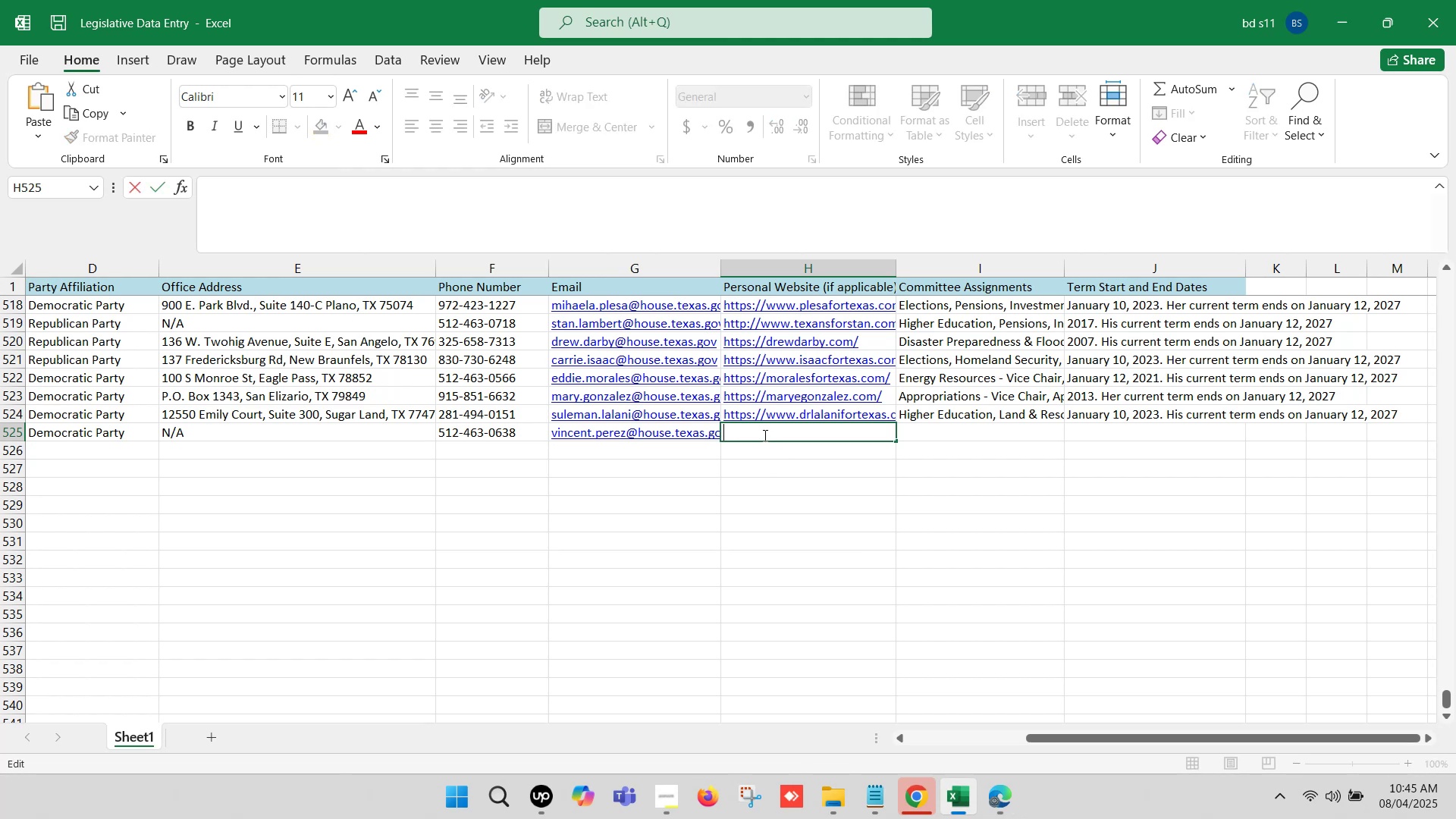 
key(Control+ControlLeft)
 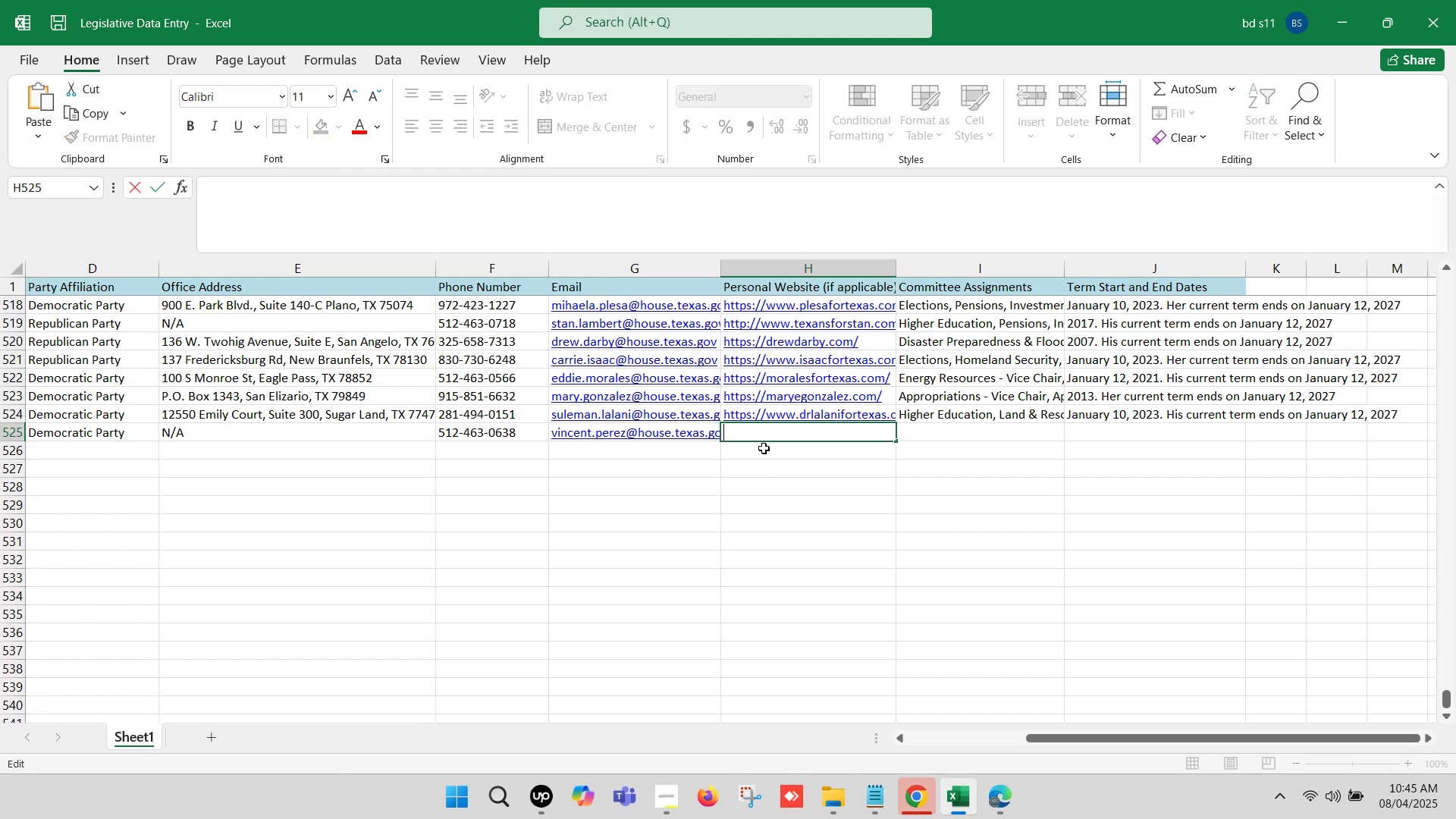 
key(Control+V)
 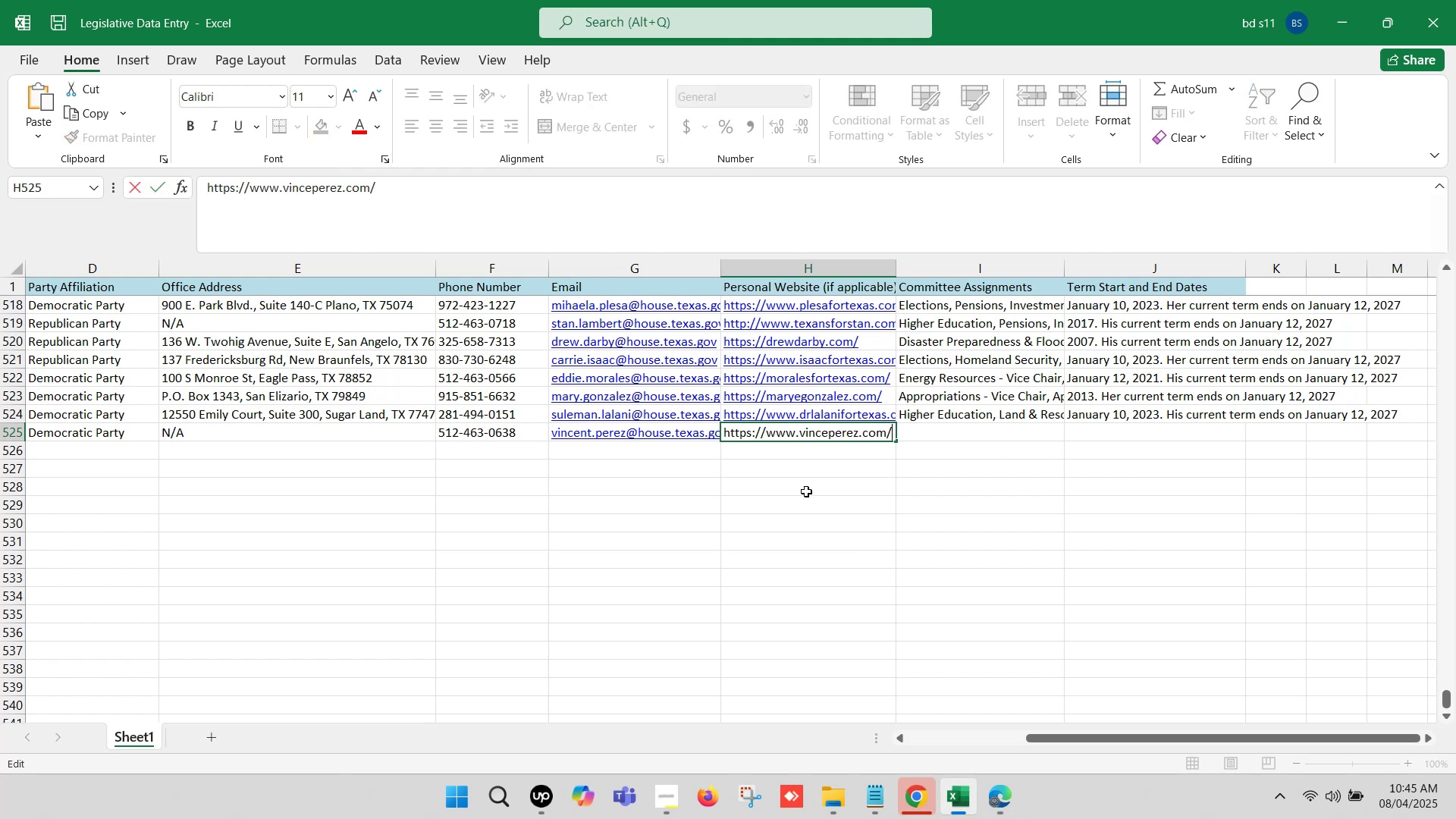 
left_click([793, 496])
 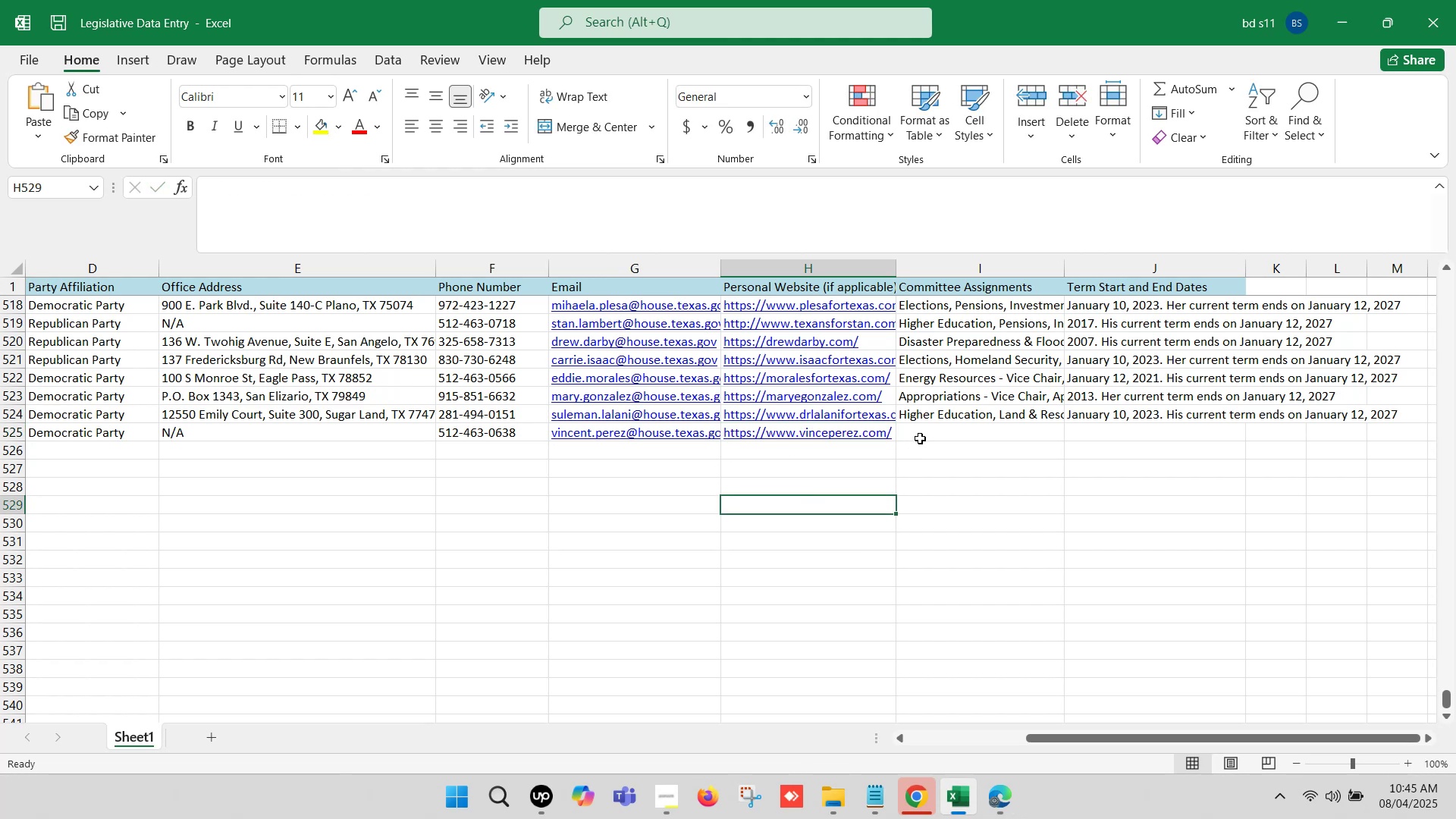 
left_click([923, 437])
 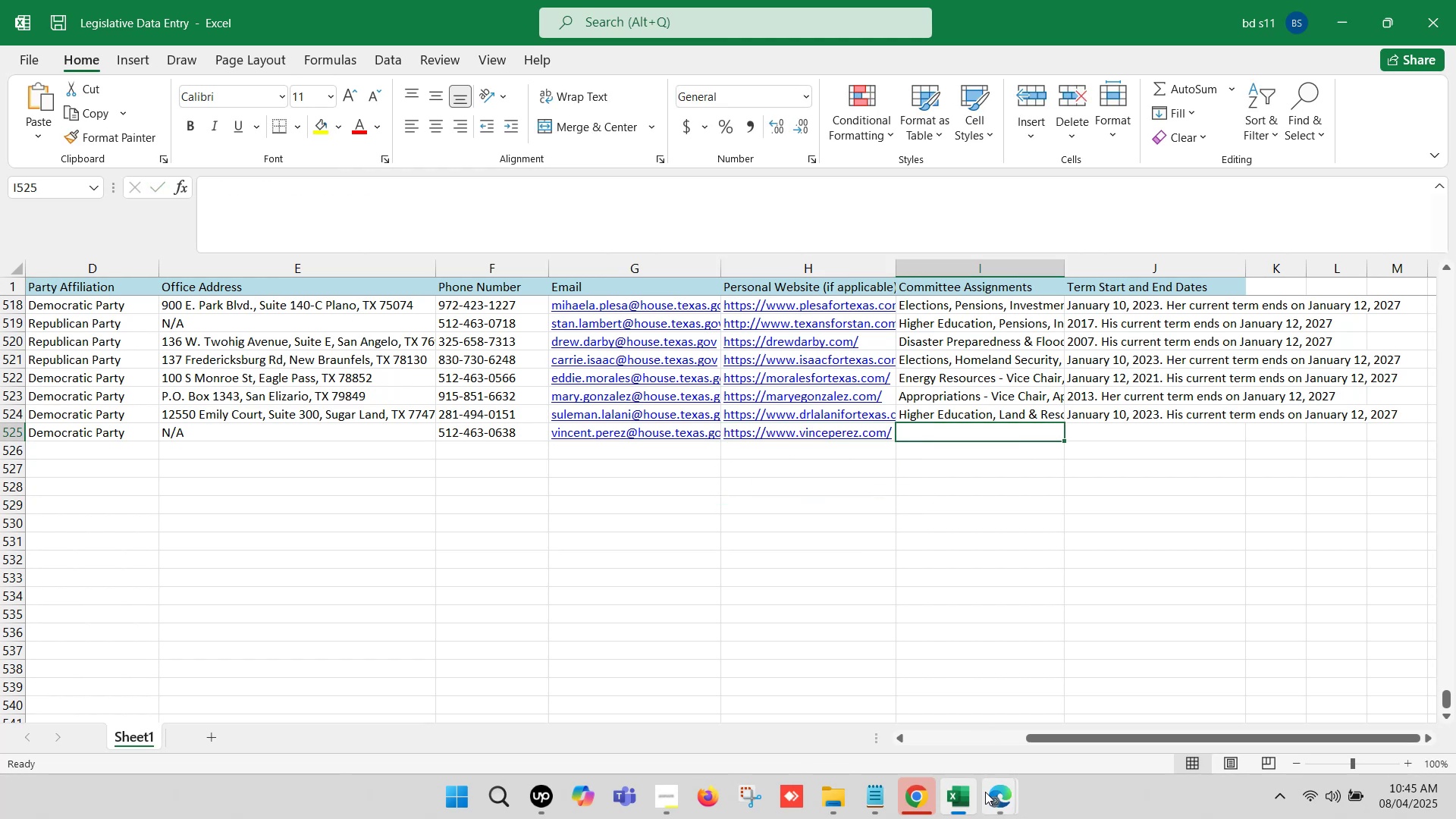 
left_click([988, 795])
 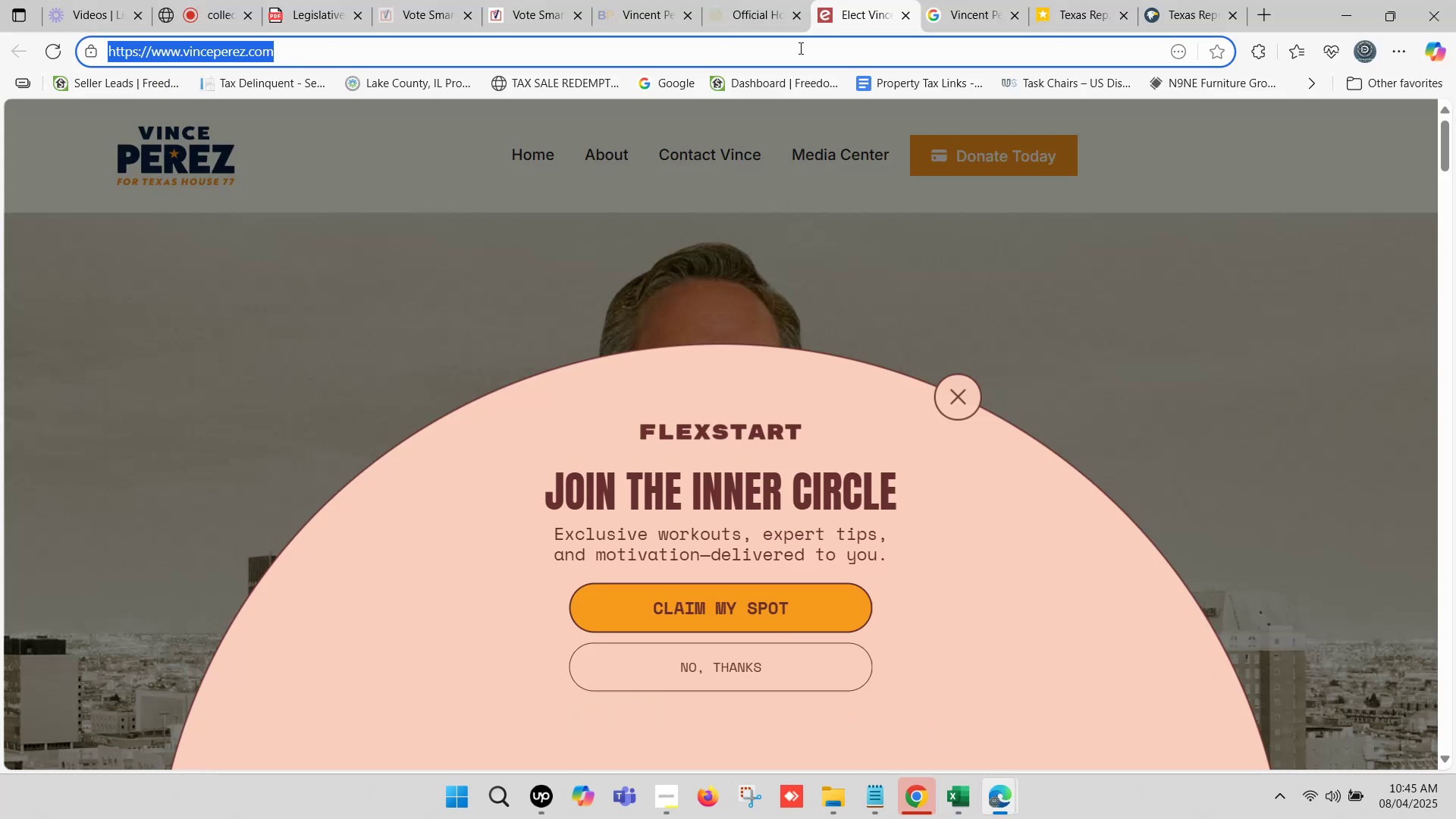 
left_click([729, 0])
 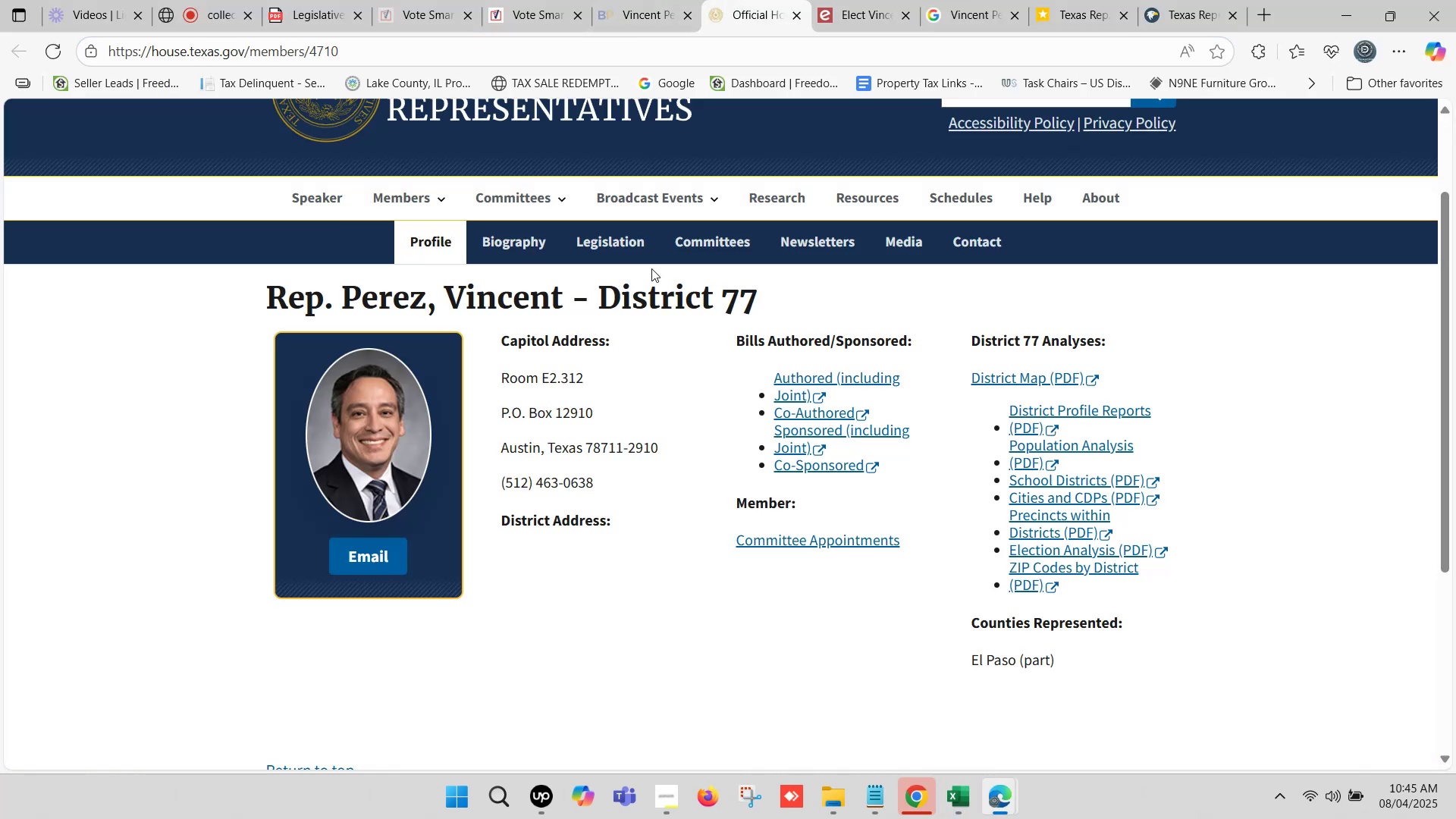 
left_click([687, 237])
 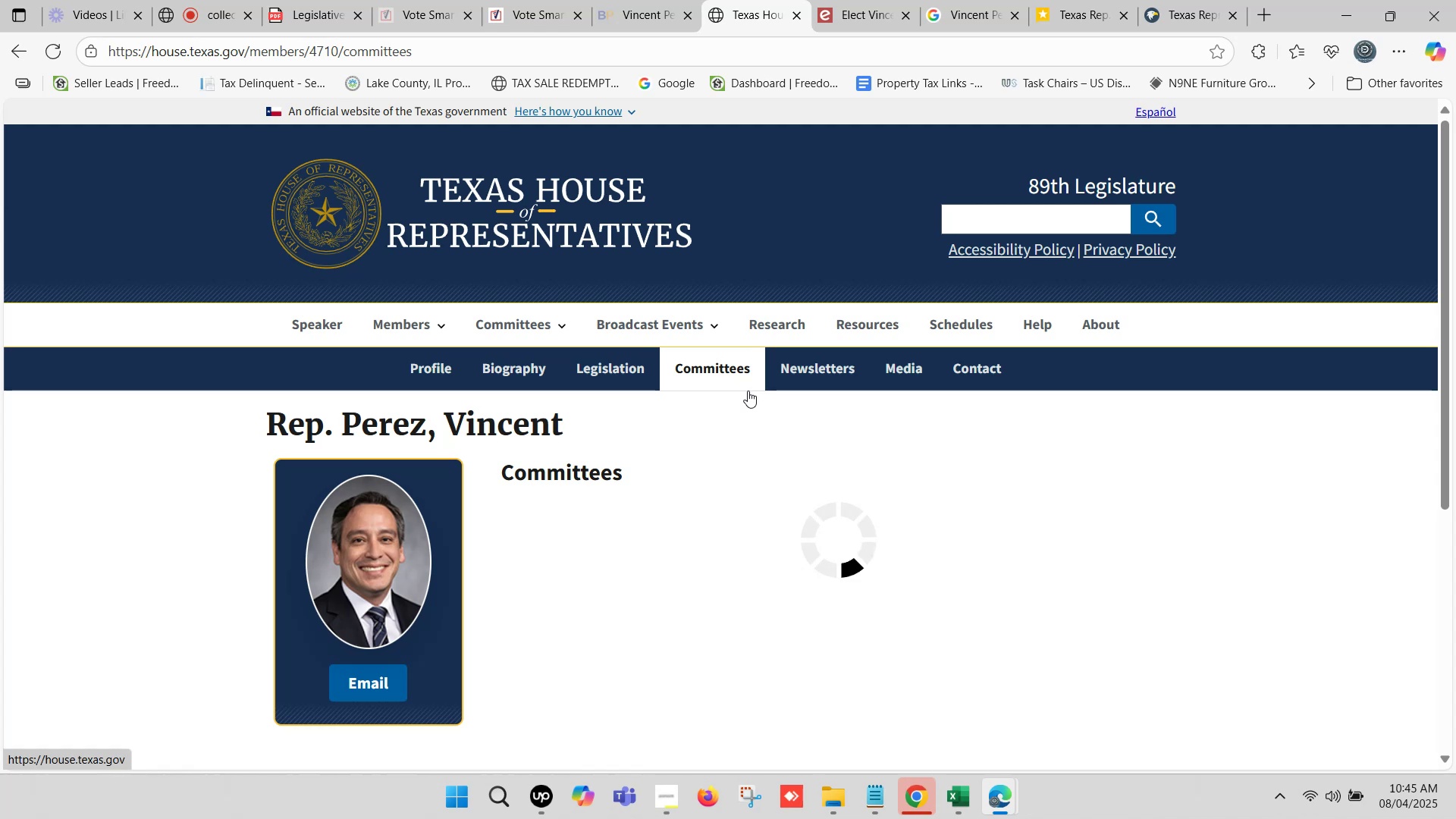 
scroll: coordinate [745, 402], scroll_direction: down, amount: 1.0
 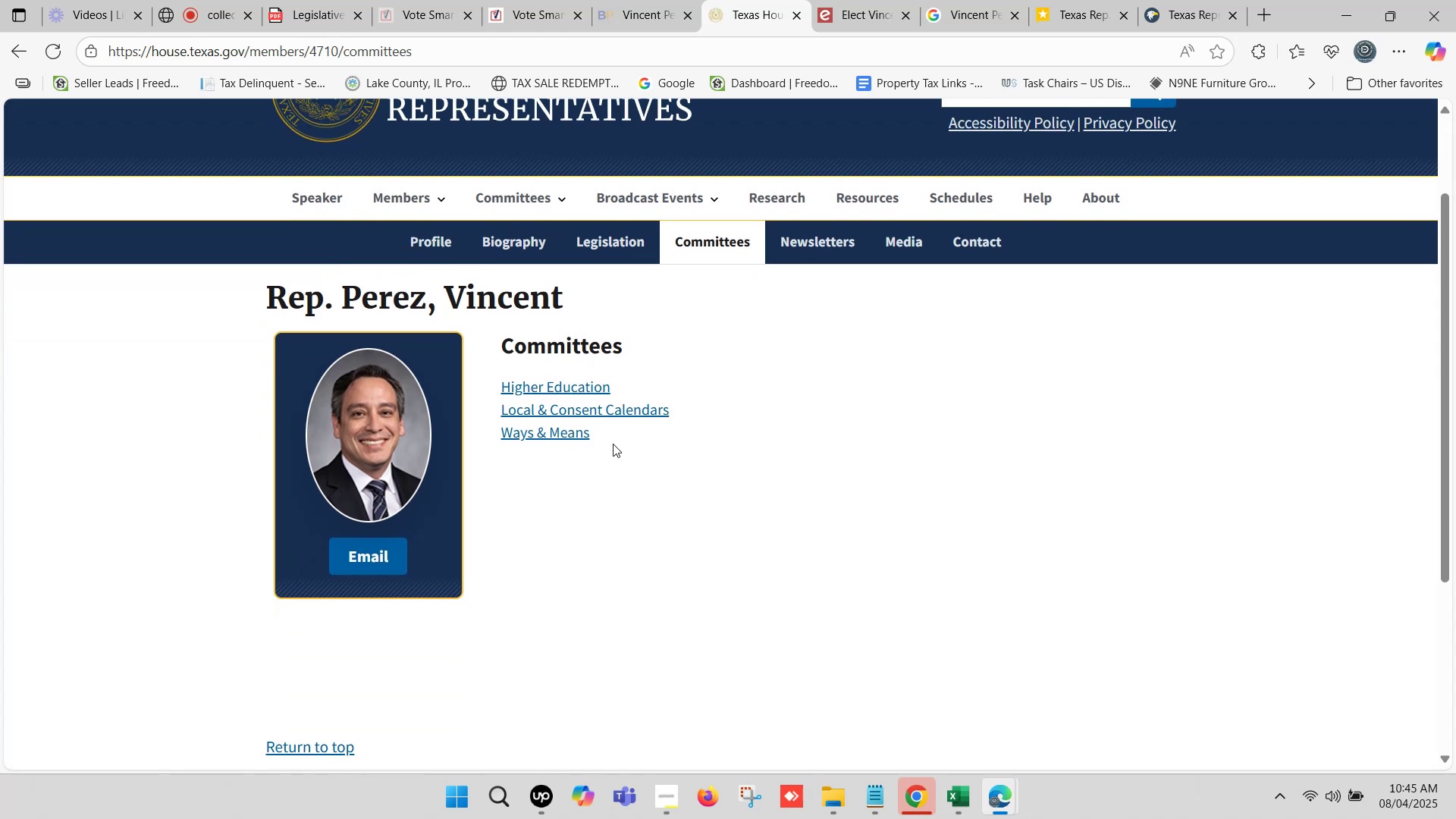 
left_click_drag(start_coordinate=[607, 435], to_coordinate=[502, 389])
 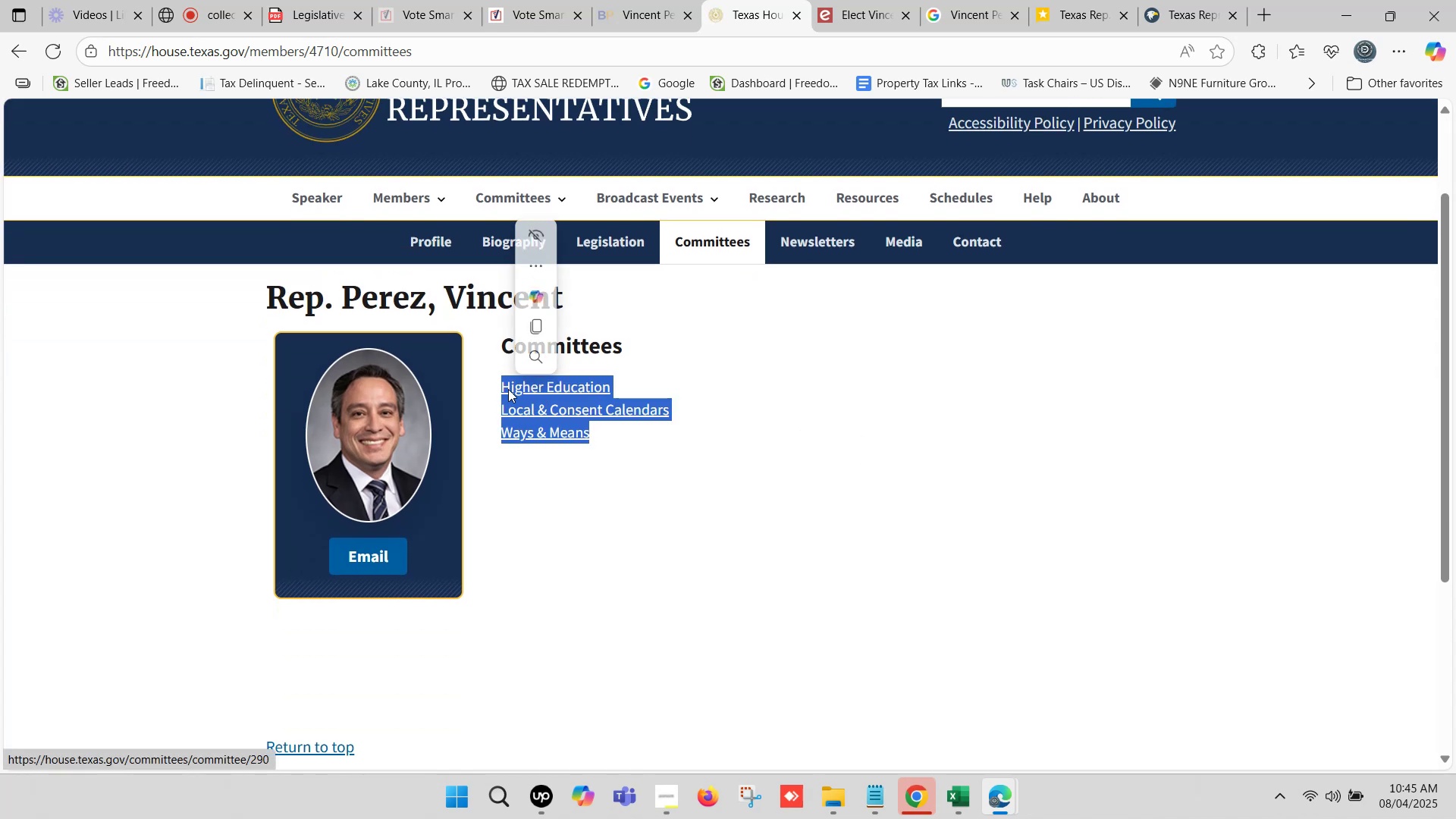 
key(Control+C)
 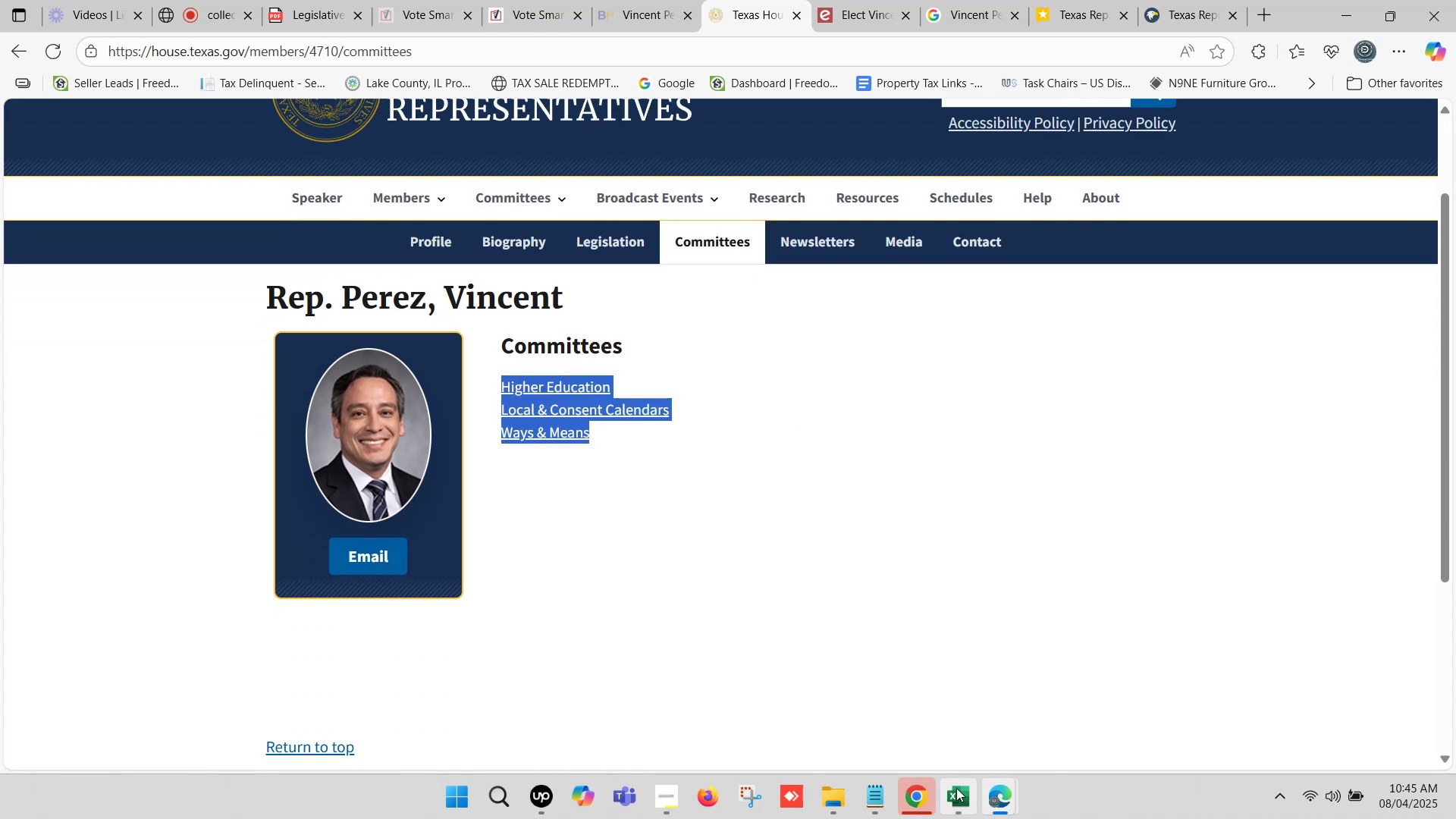 
left_click([952, 796])
 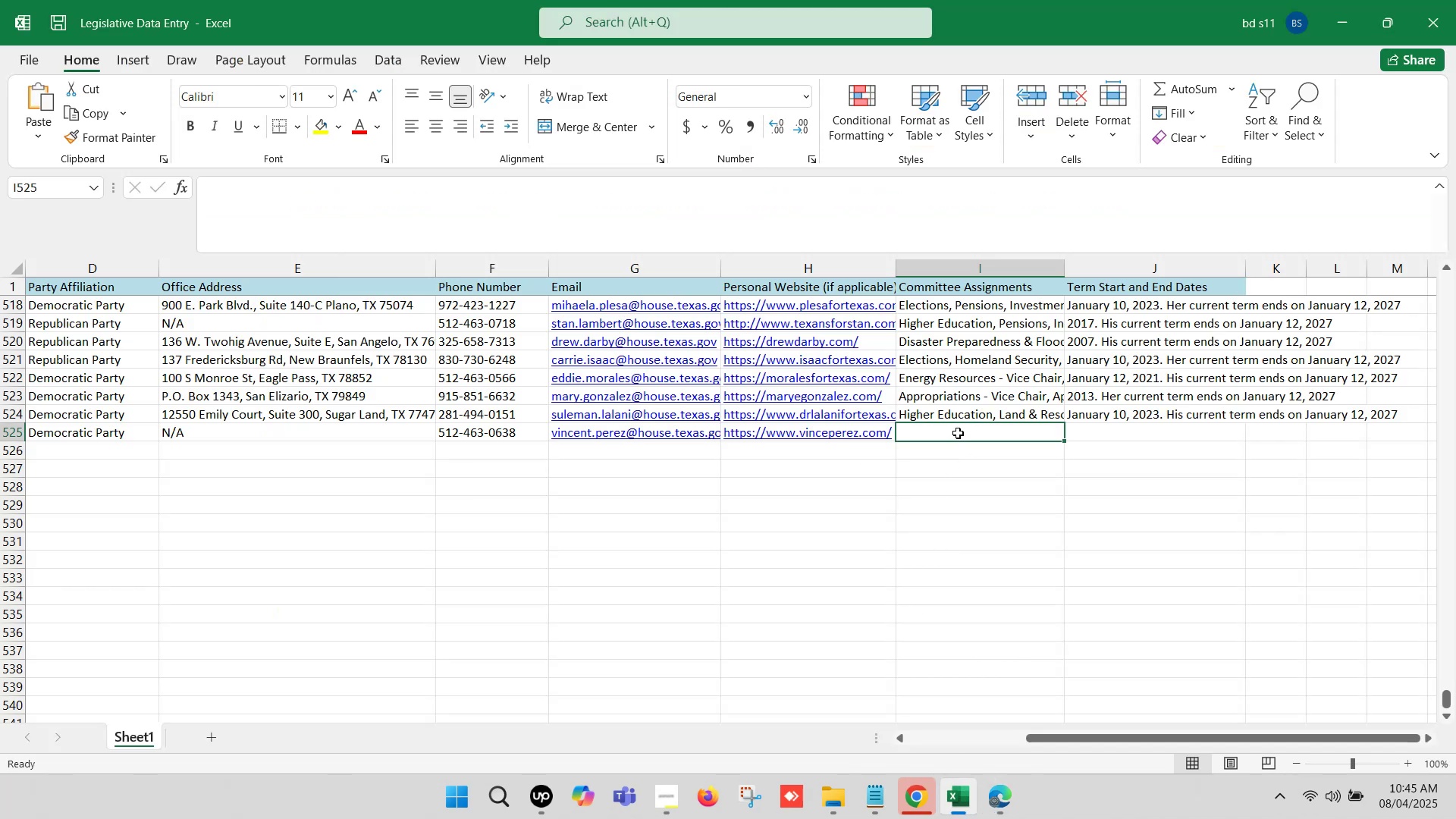 
double_click([958, 433])
 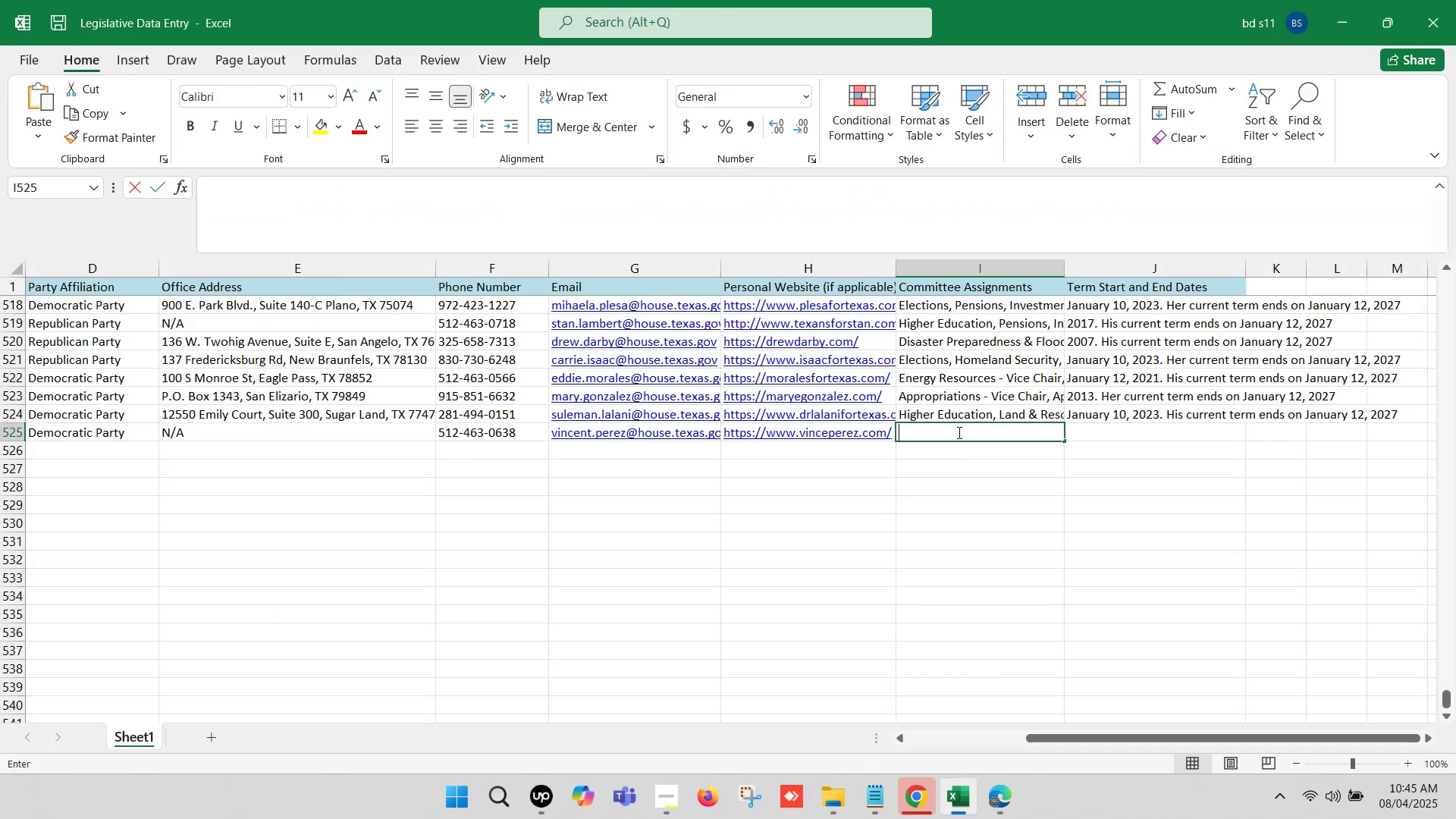 
key(Control+V)
 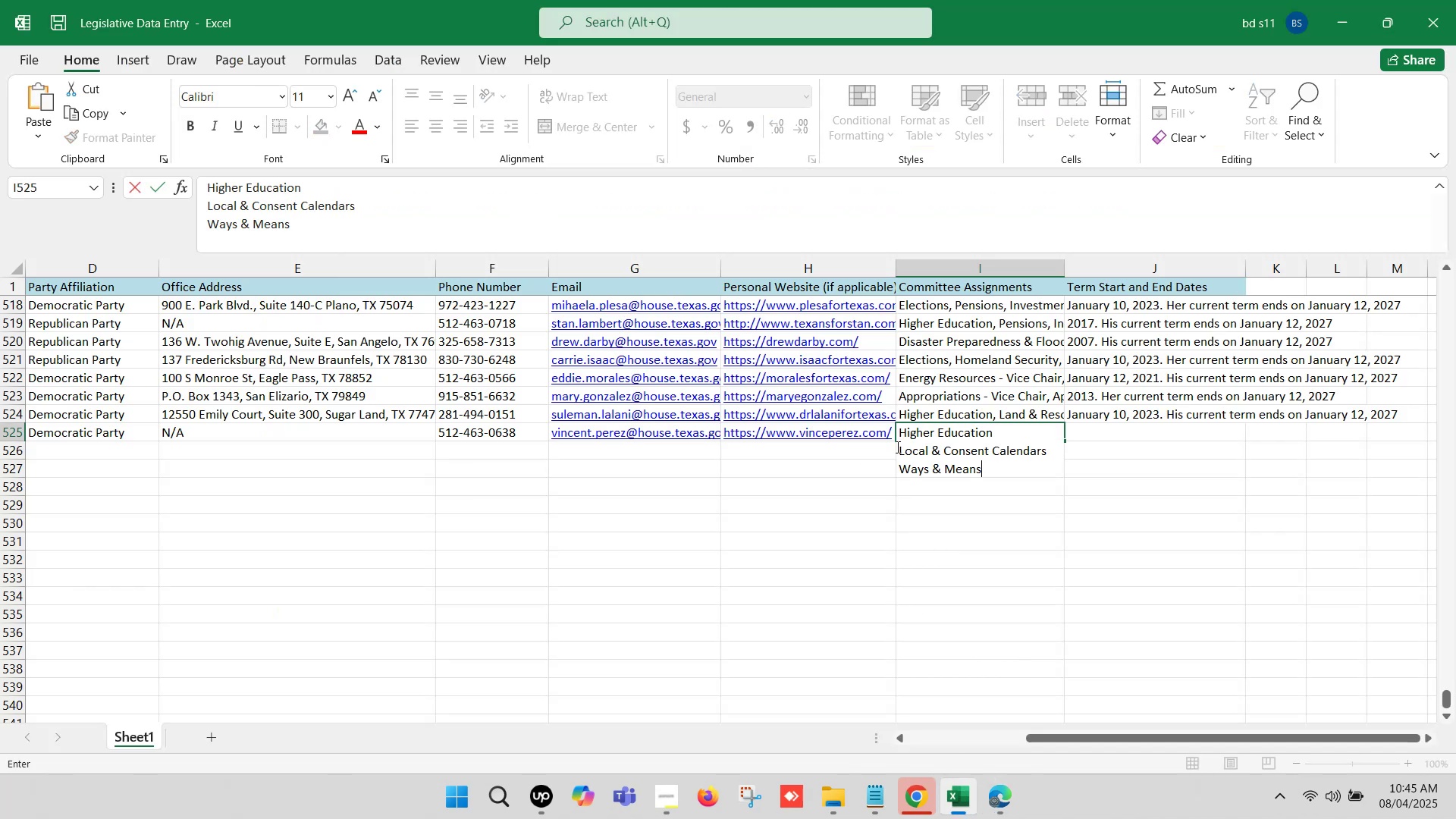 
left_click([896, 447])
 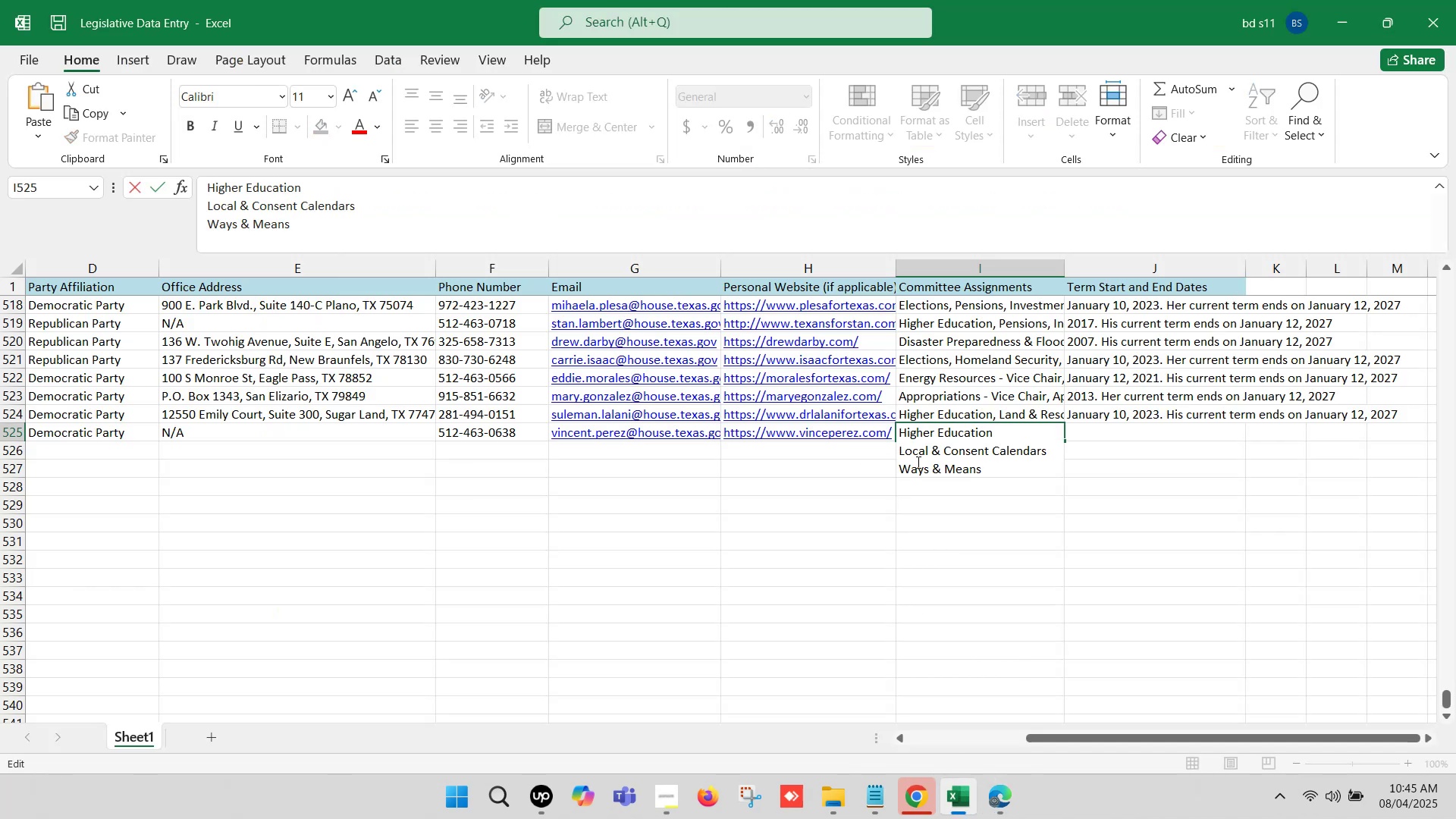 
key(Backspace)
 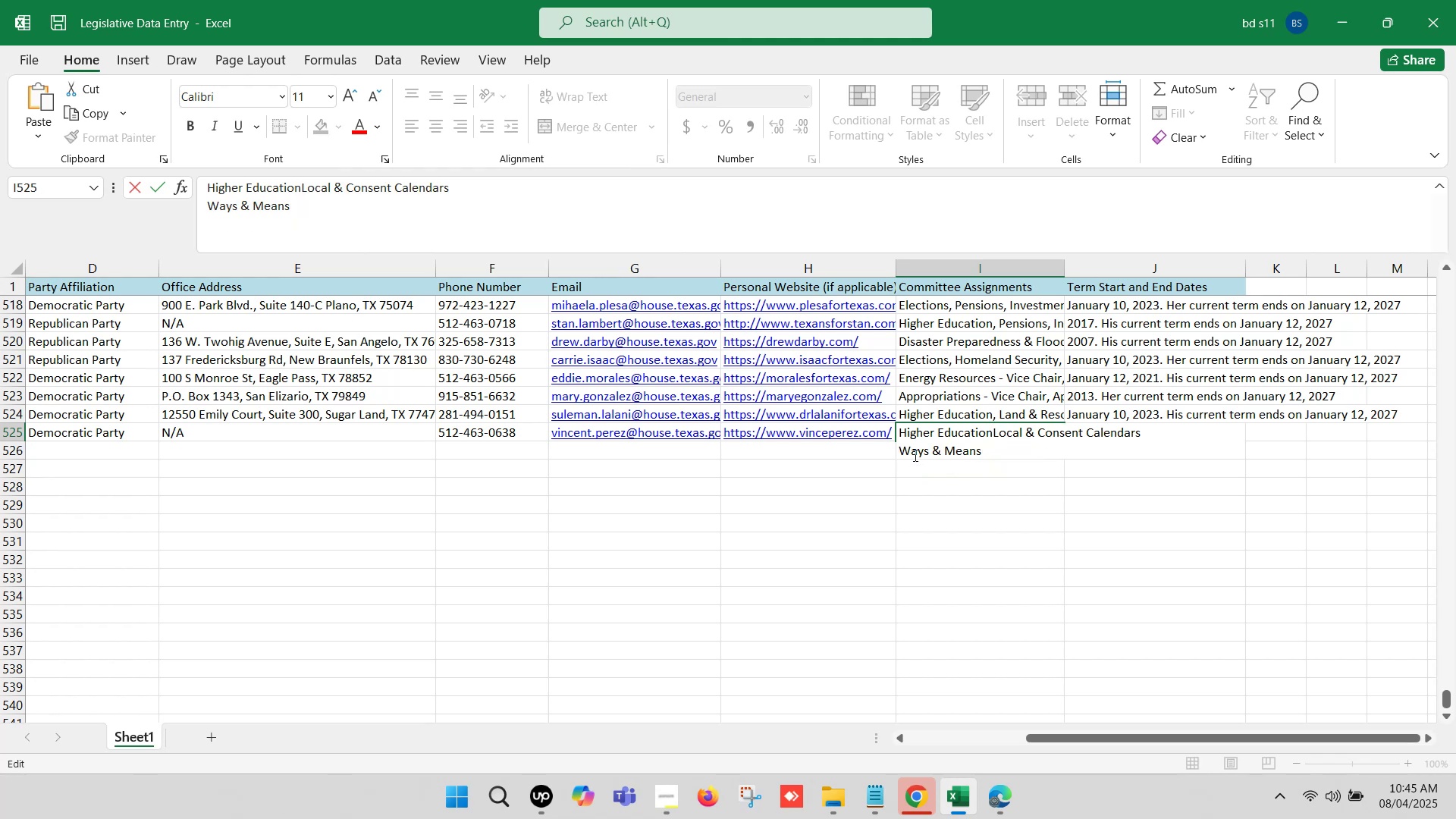 
key(Comma)
 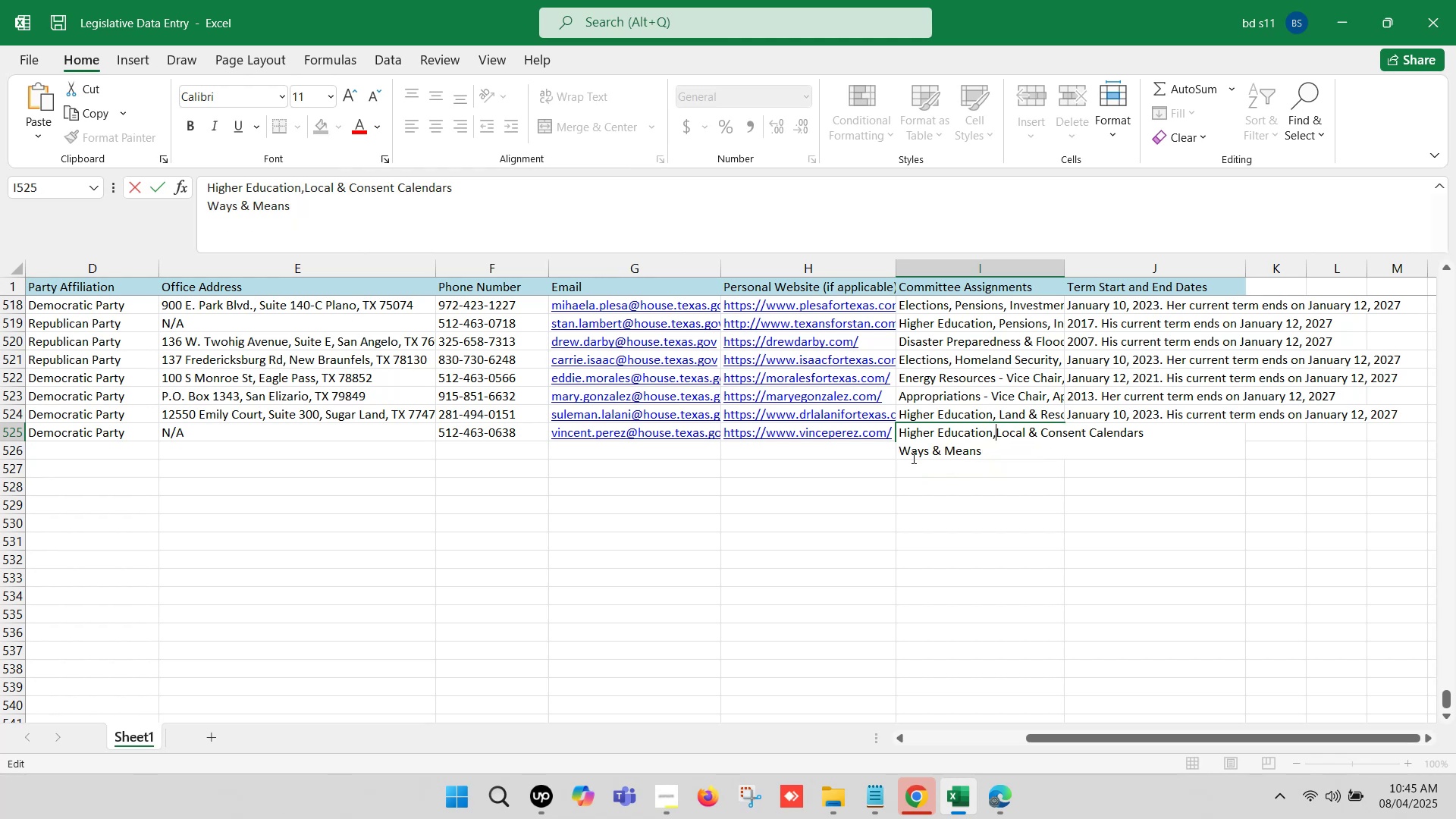 
key(Space)
 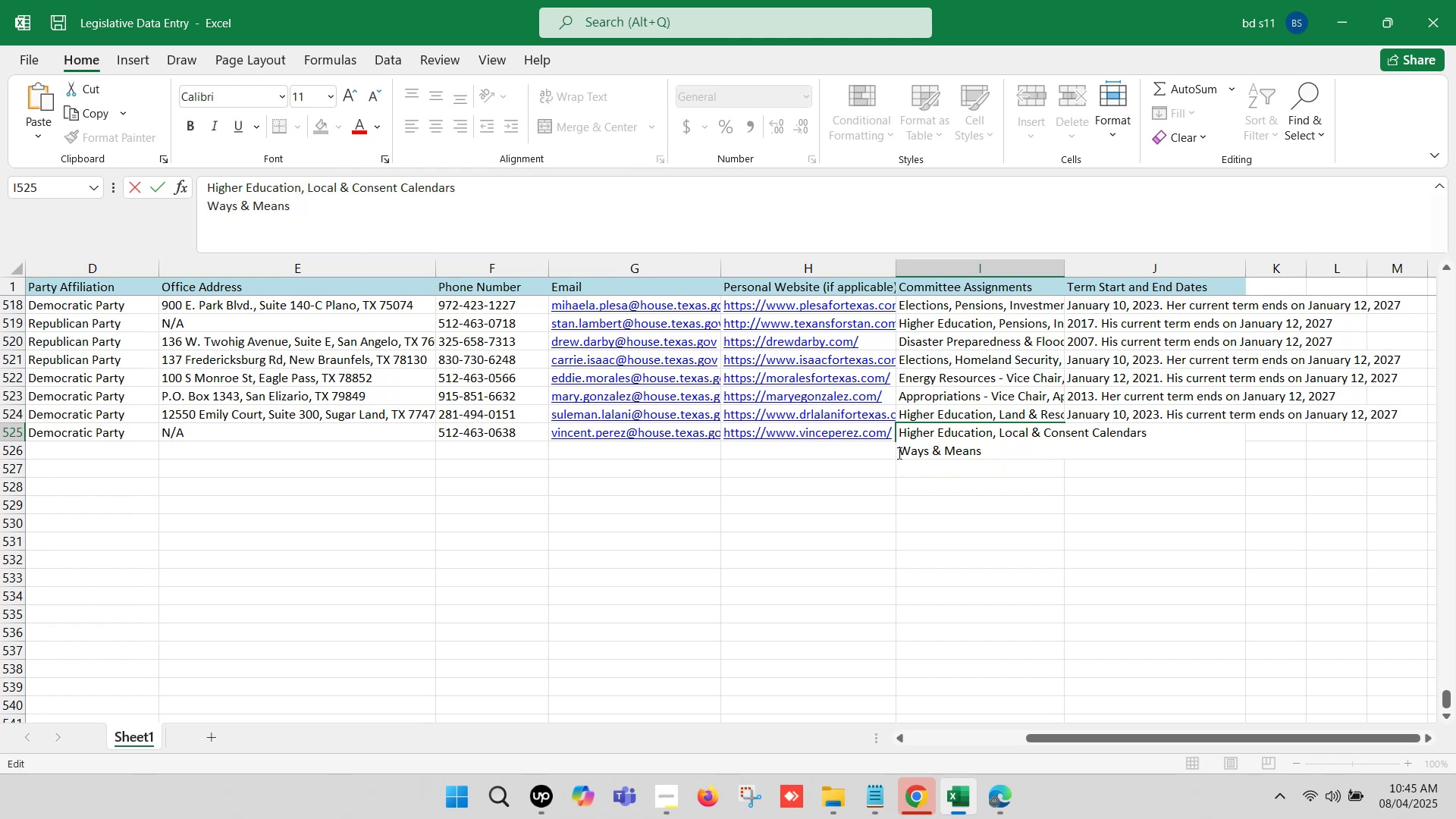 
left_click([898, 448])
 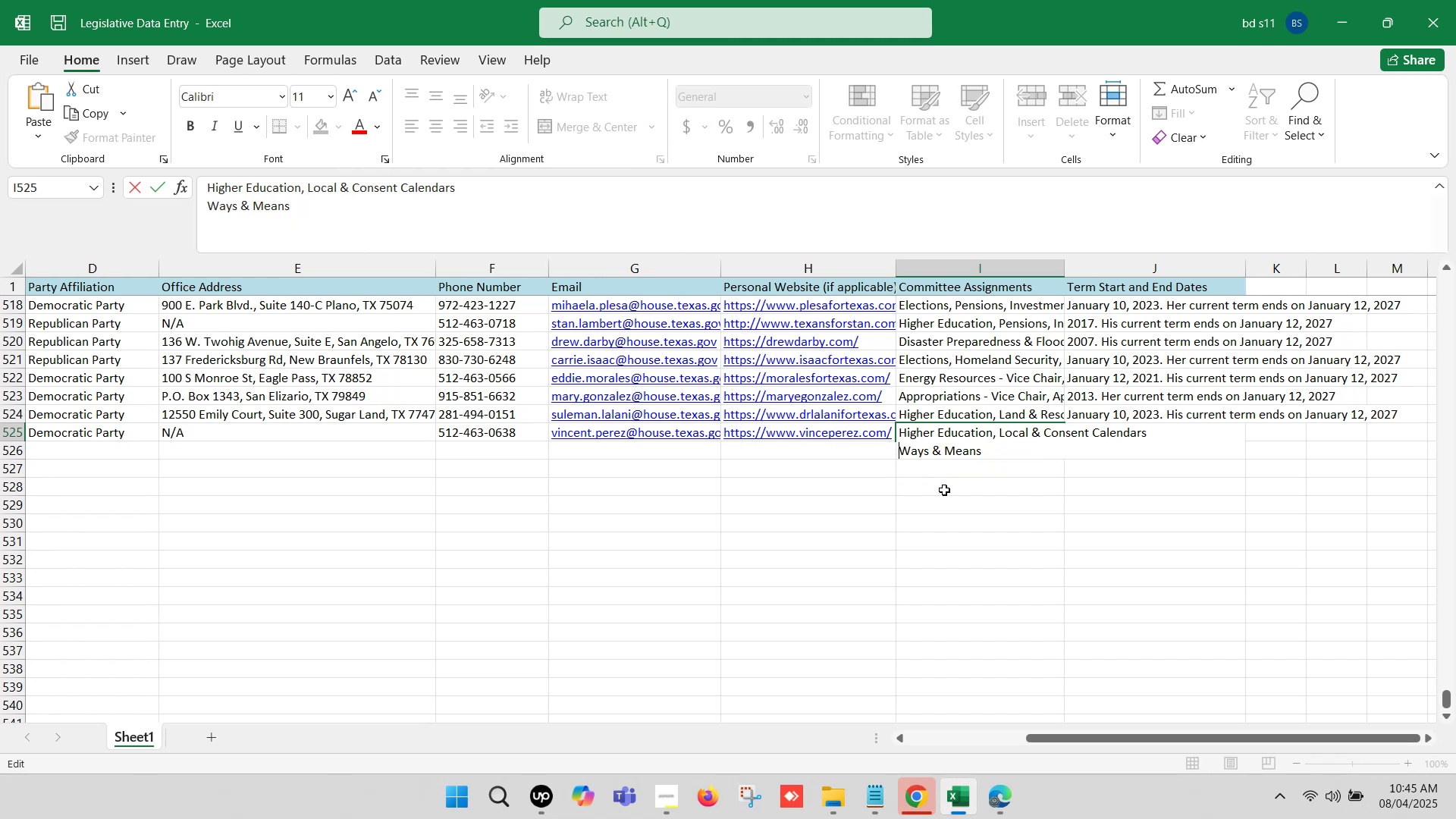 
key(Backspace)
 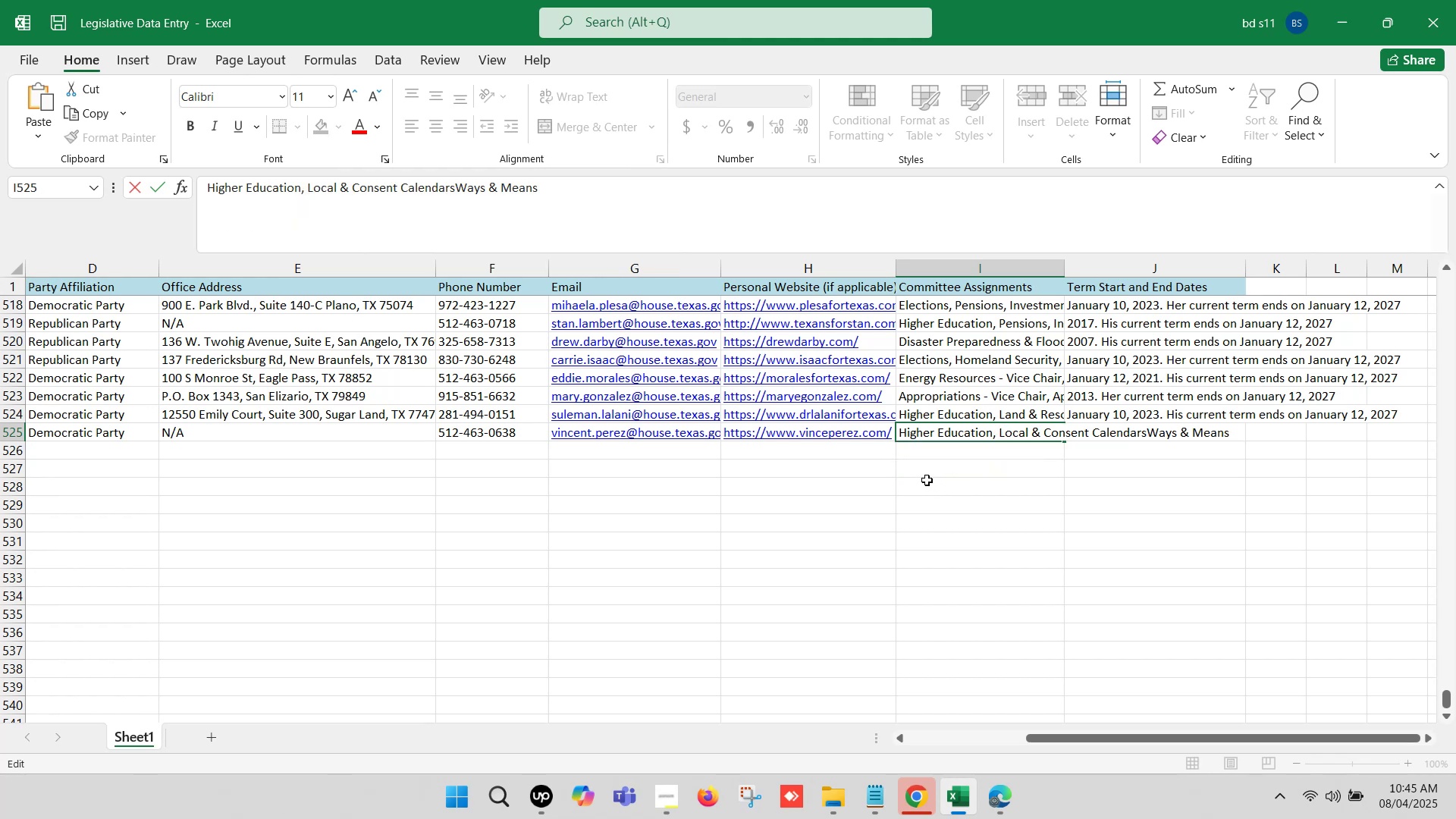 
key(Comma)
 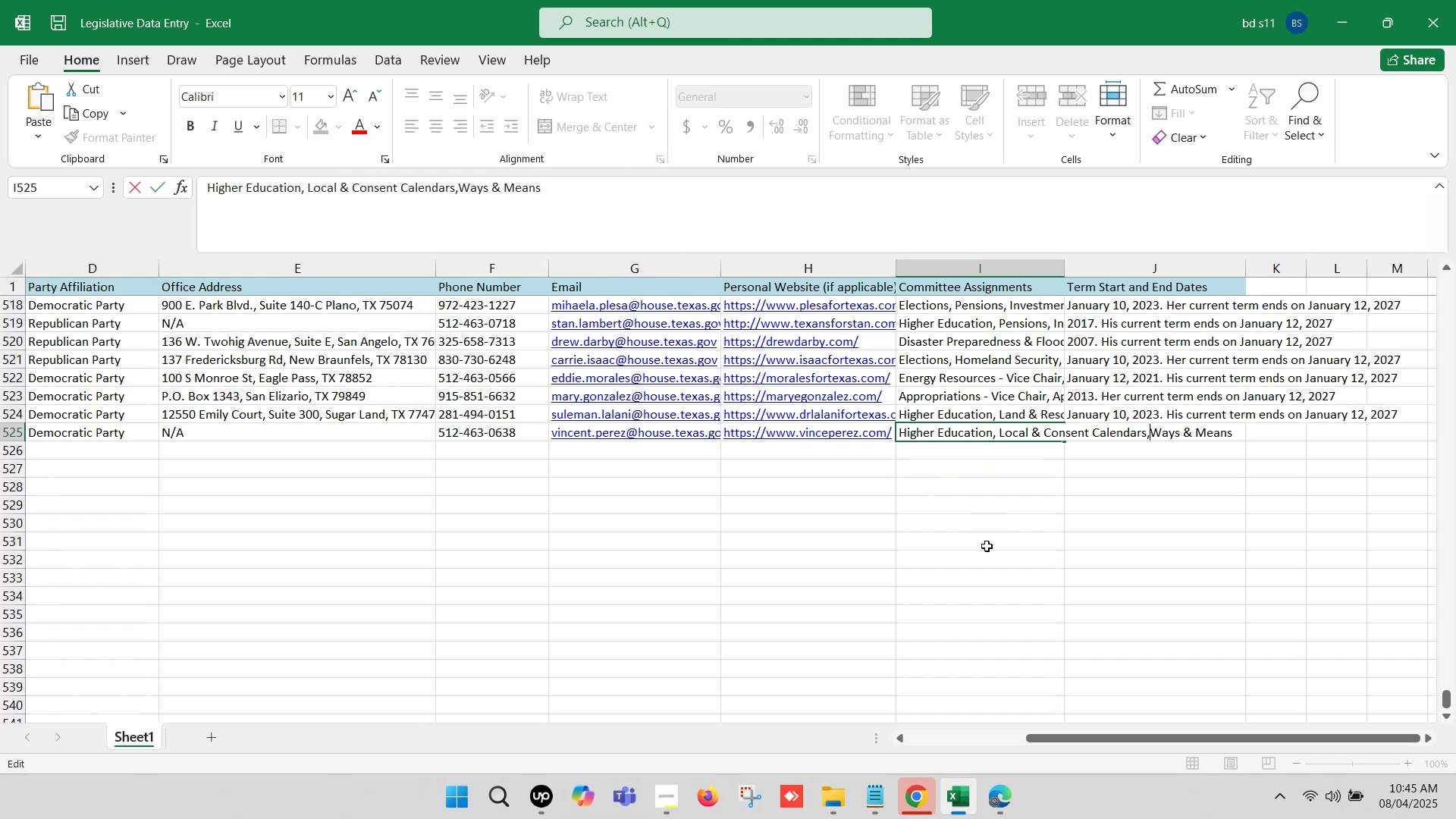 
key(Space)
 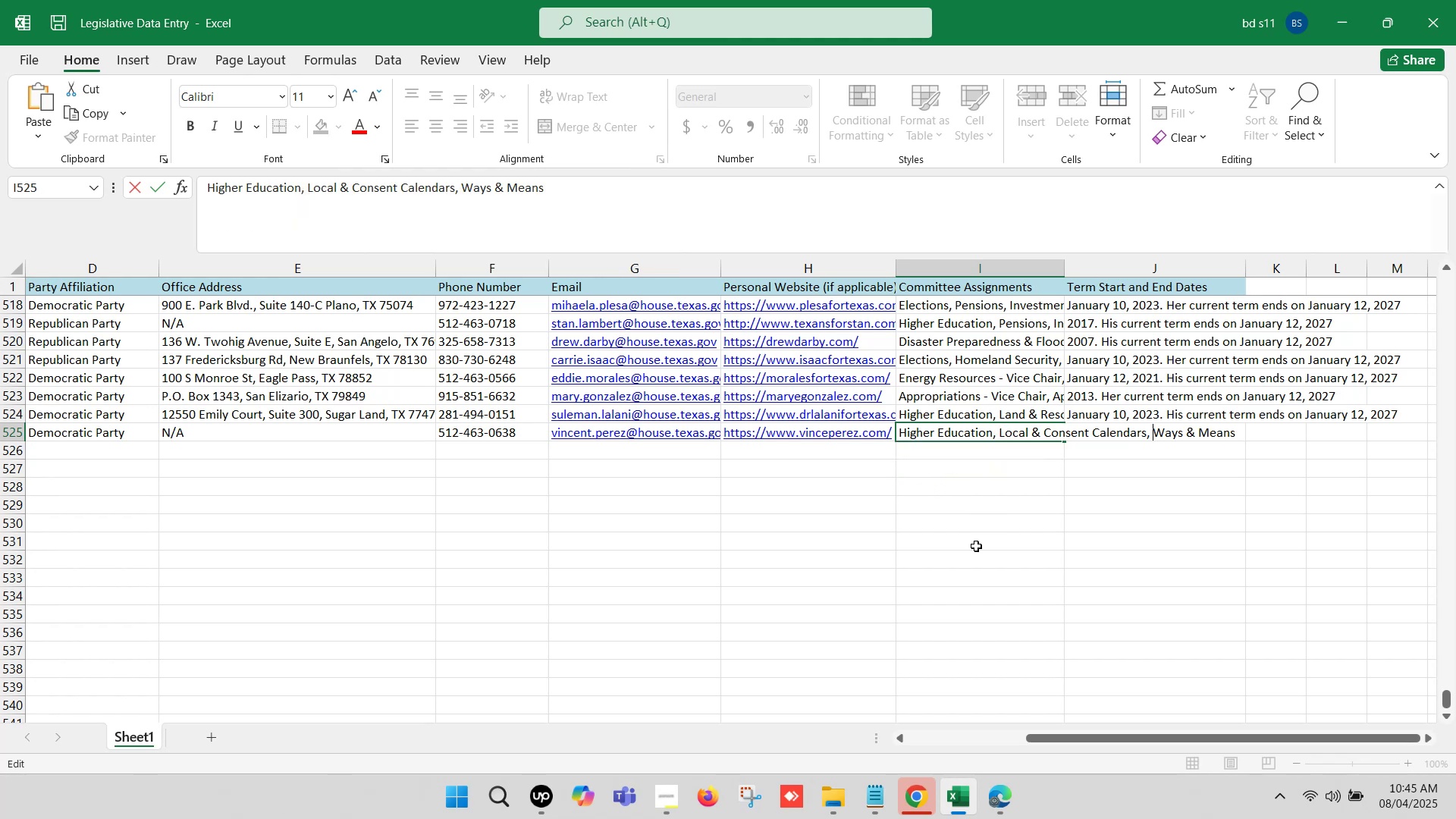 
left_click([976, 546])
 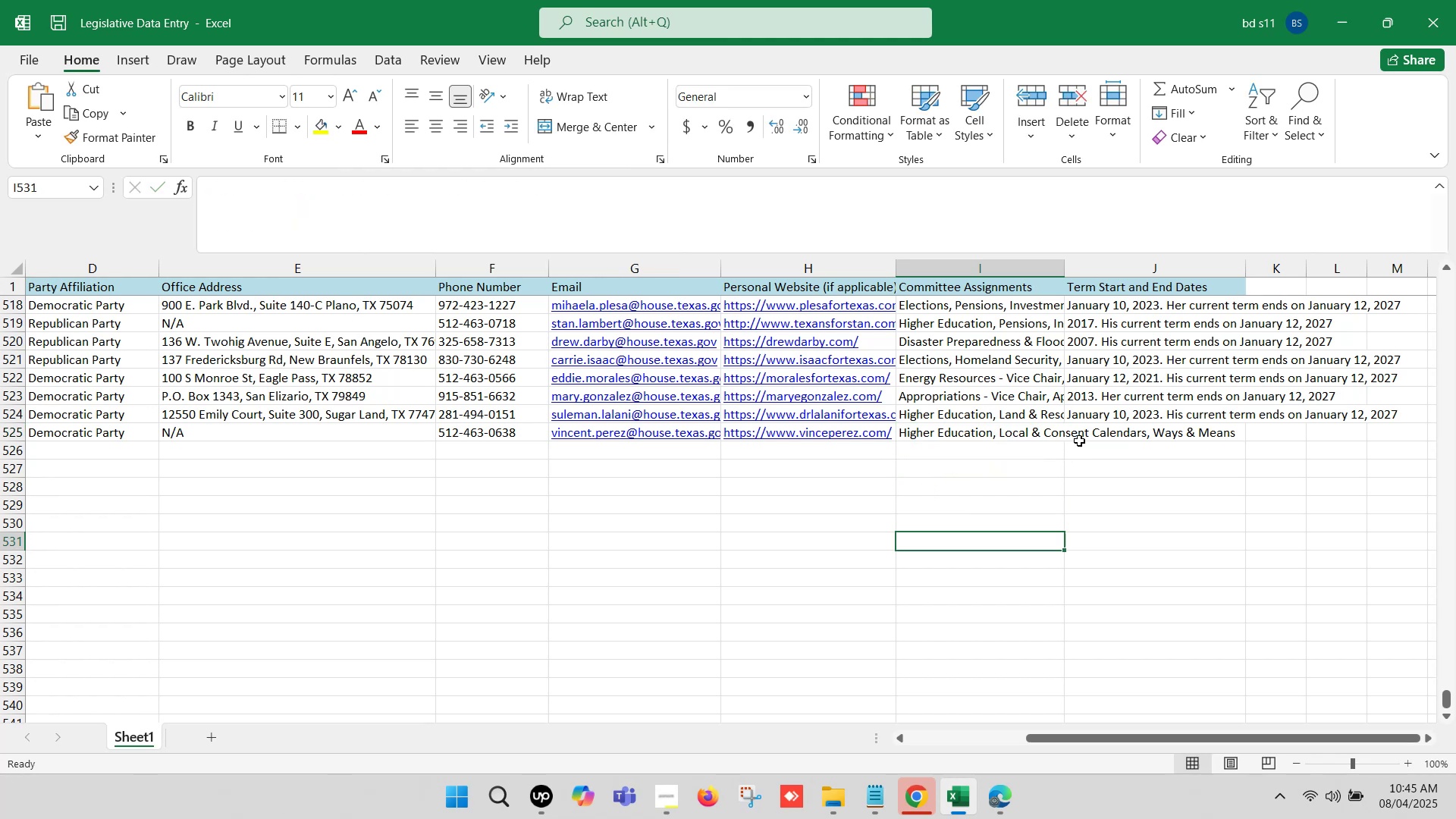 
left_click([1083, 432])
 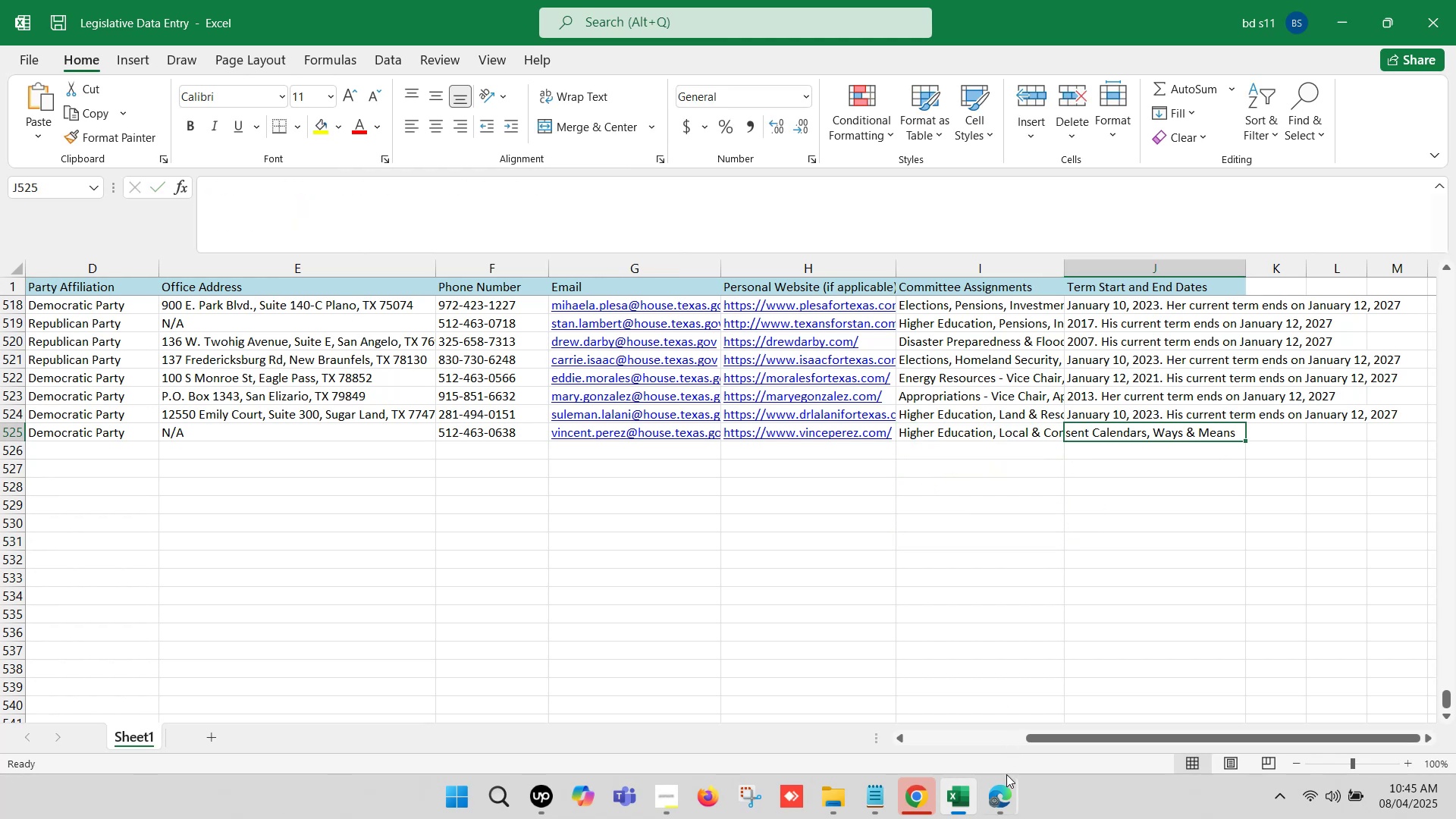 
left_click([1007, 791])
 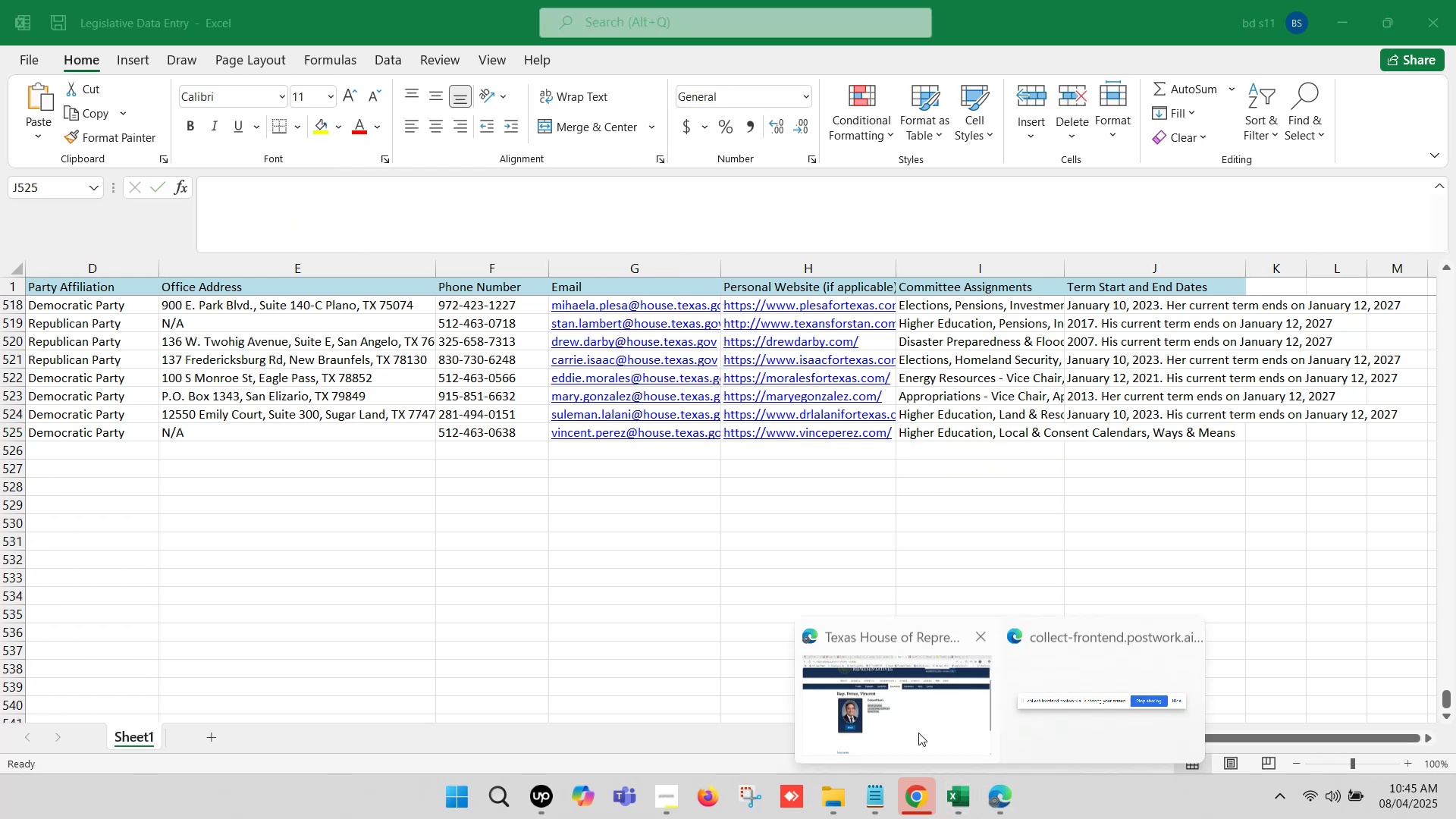 
left_click([886, 716])
 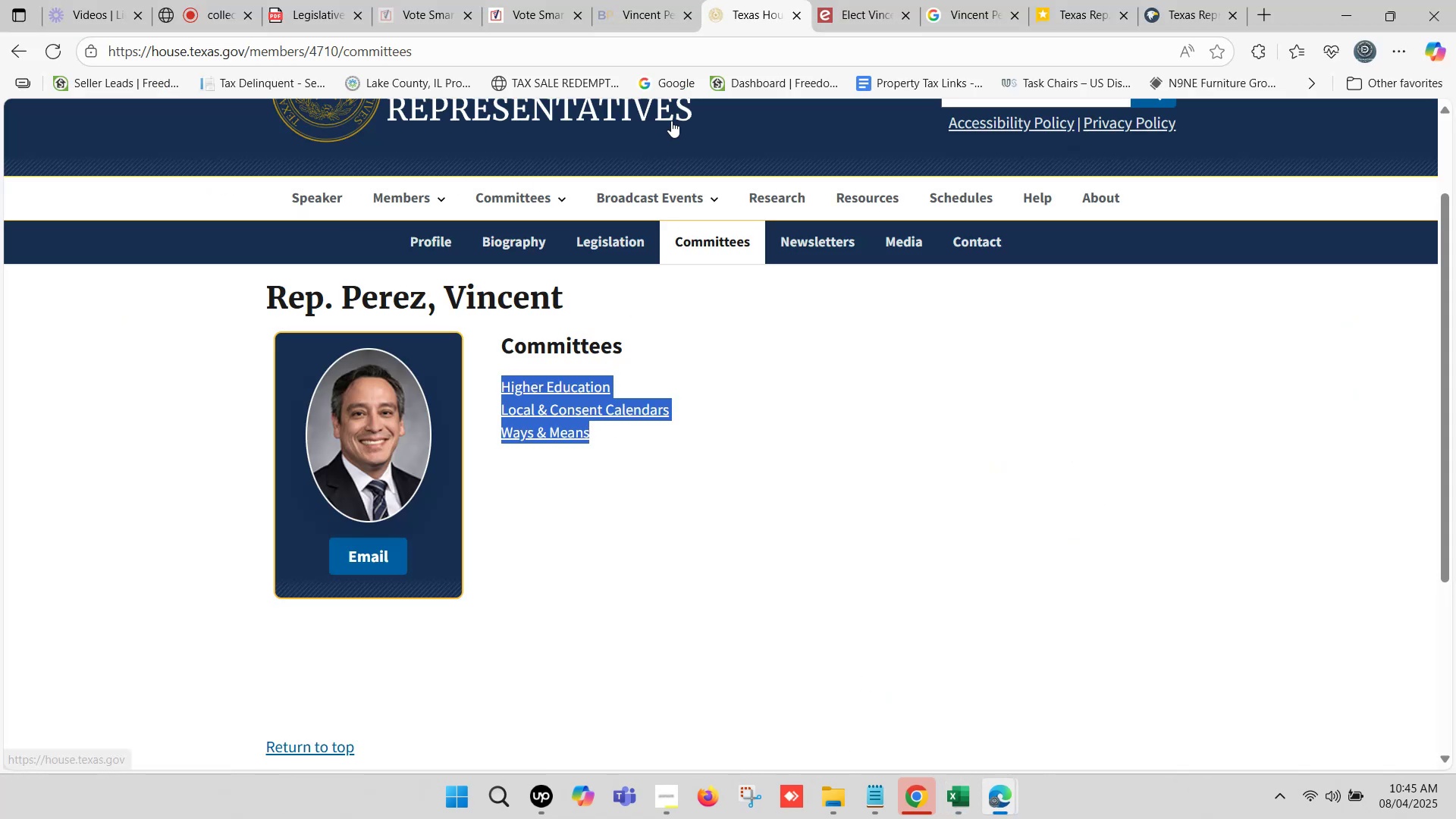 
left_click([654, 0])
 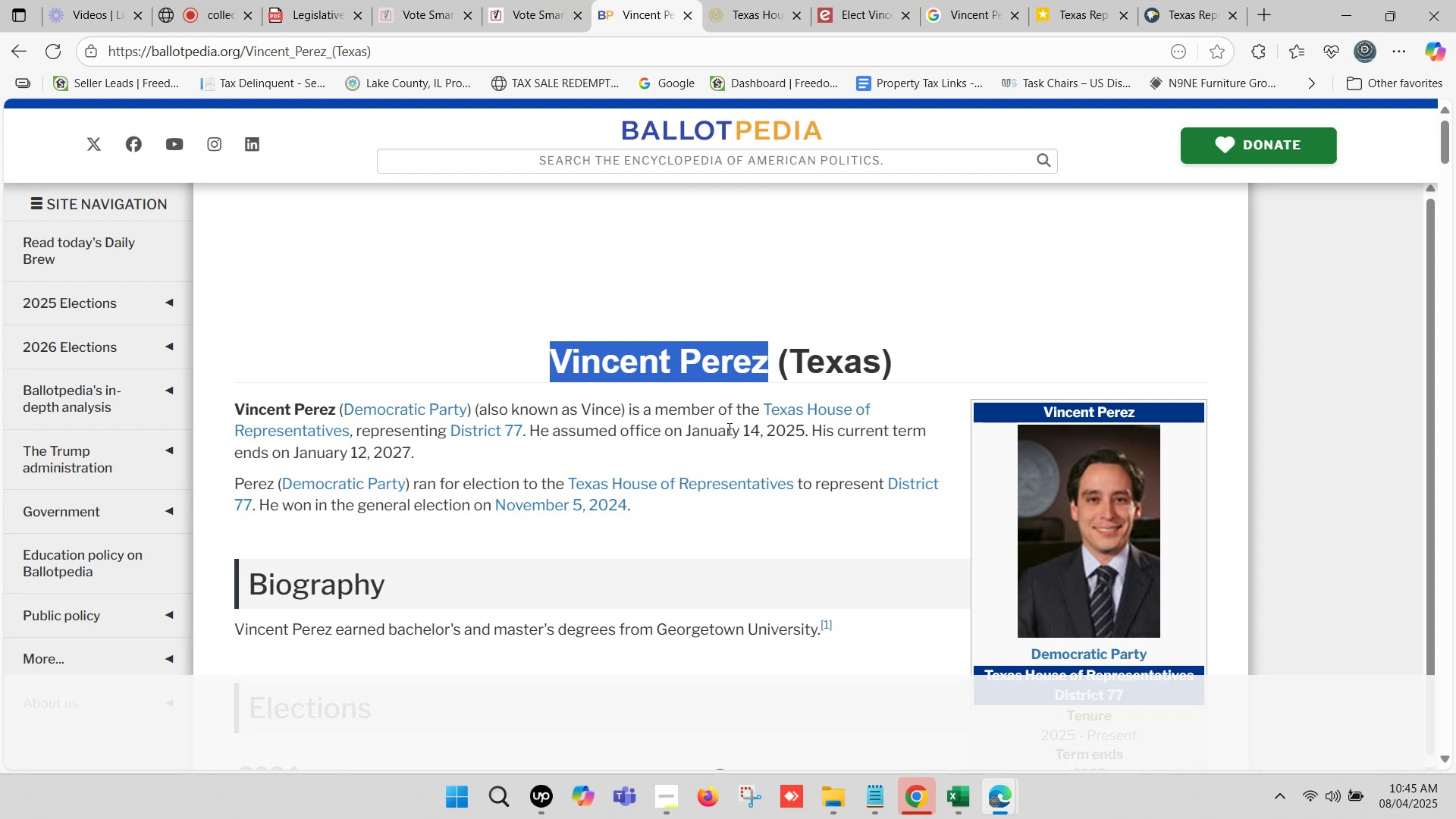 
left_click_drag(start_coordinate=[689, 427], to_coordinate=[407, 444])
 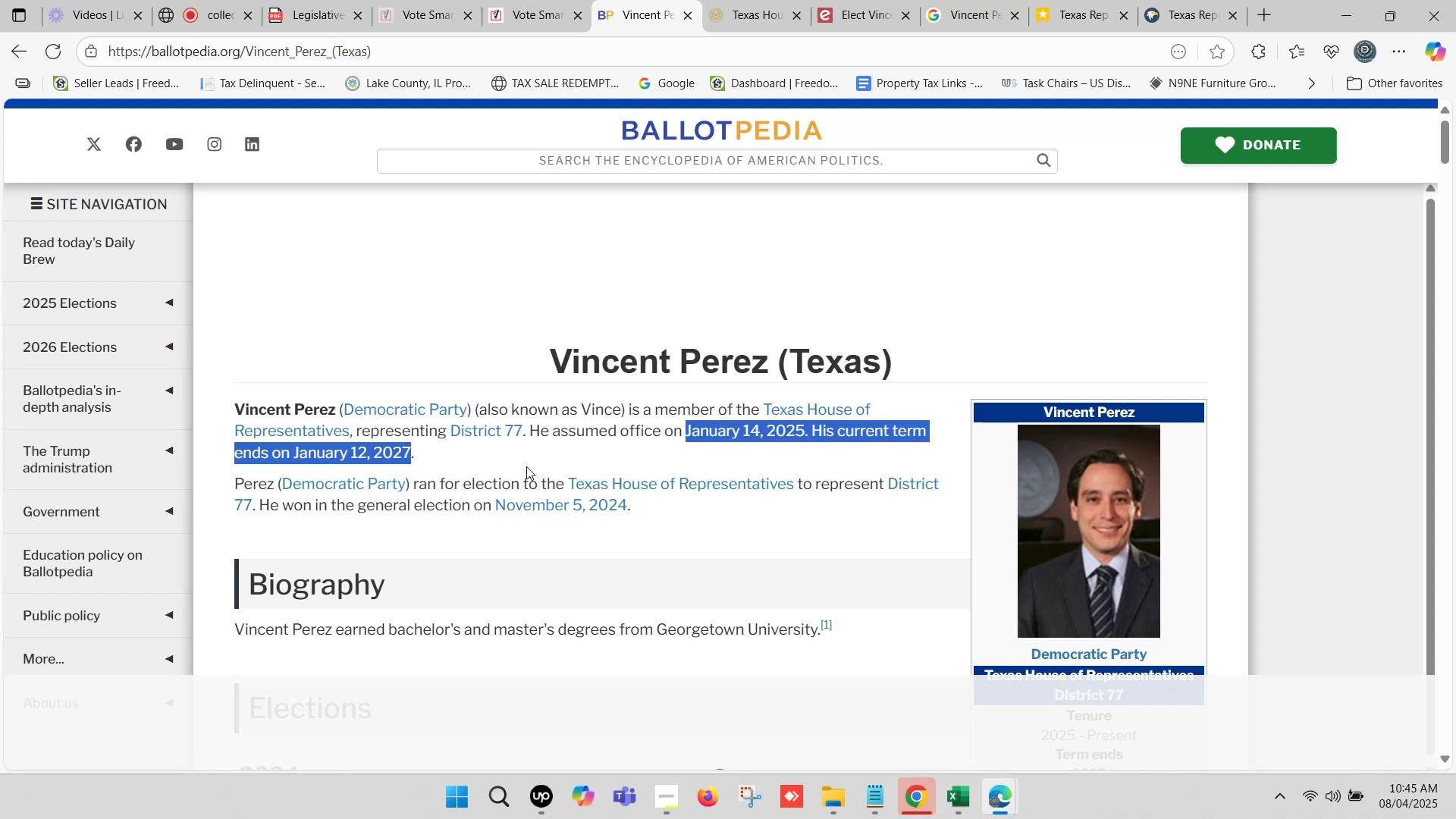 
key(Control+C)
 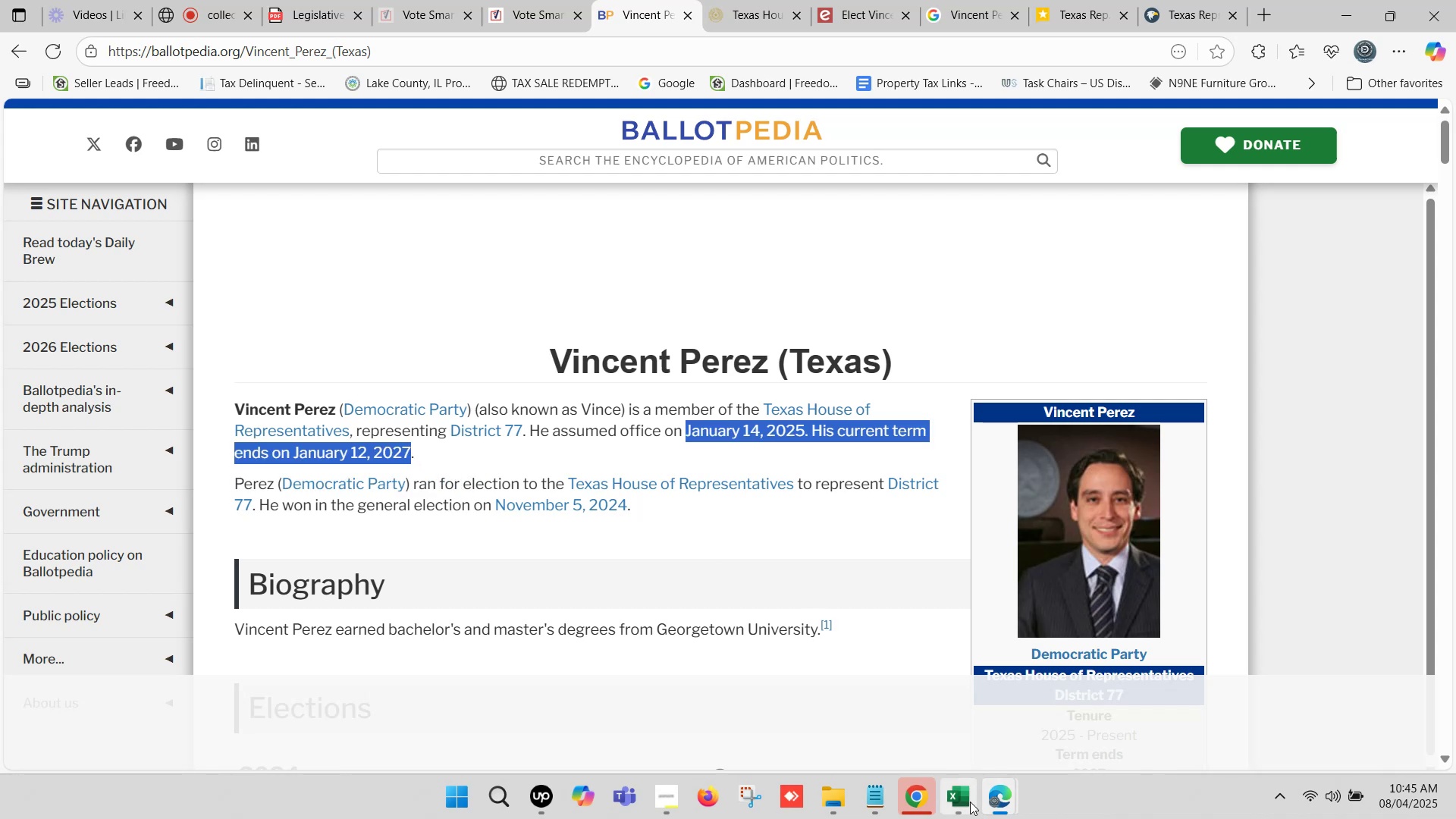 
left_click([962, 795])
 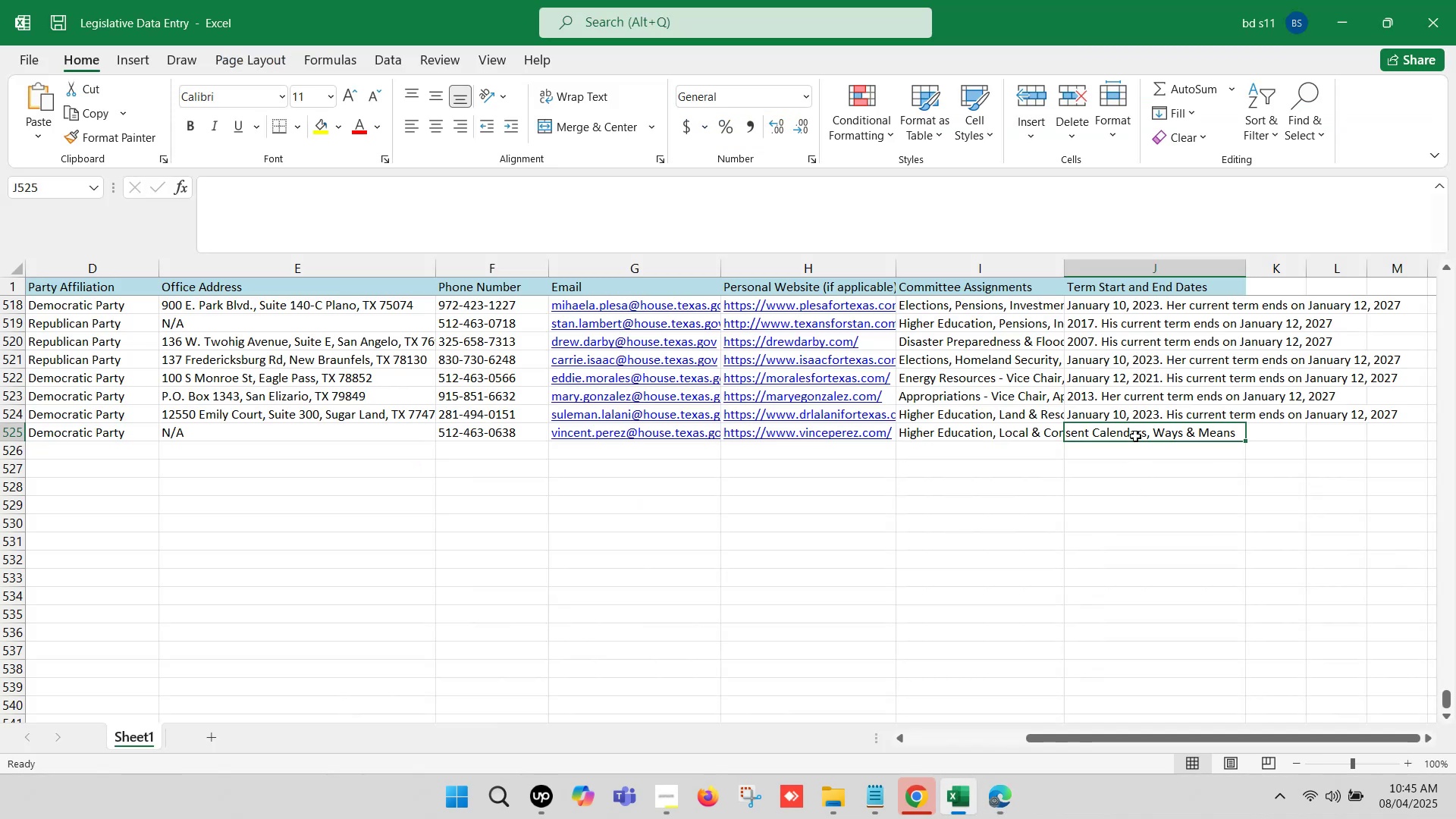 
double_click([1135, 435])
 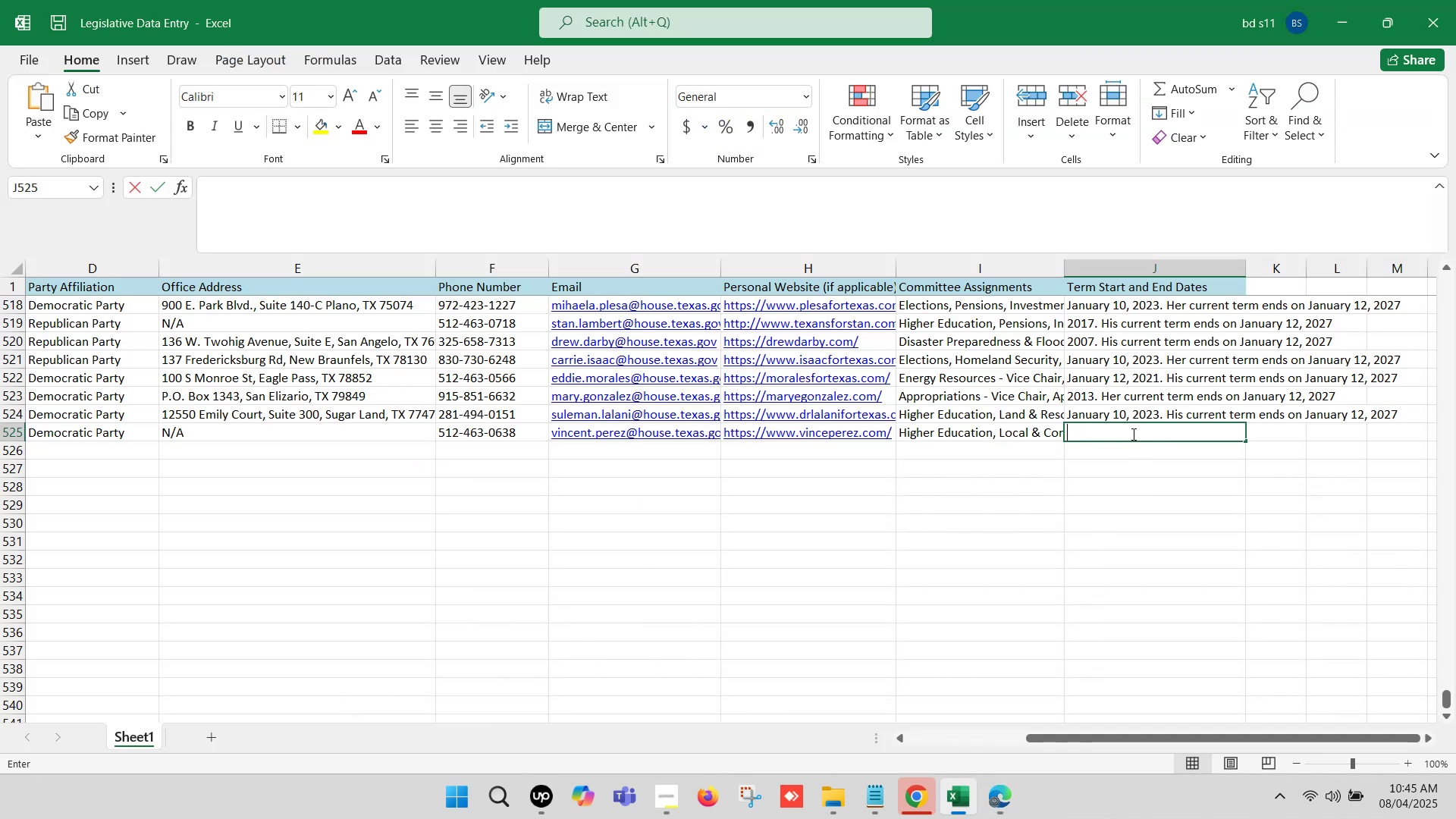 
key(Control+ControlLeft)
 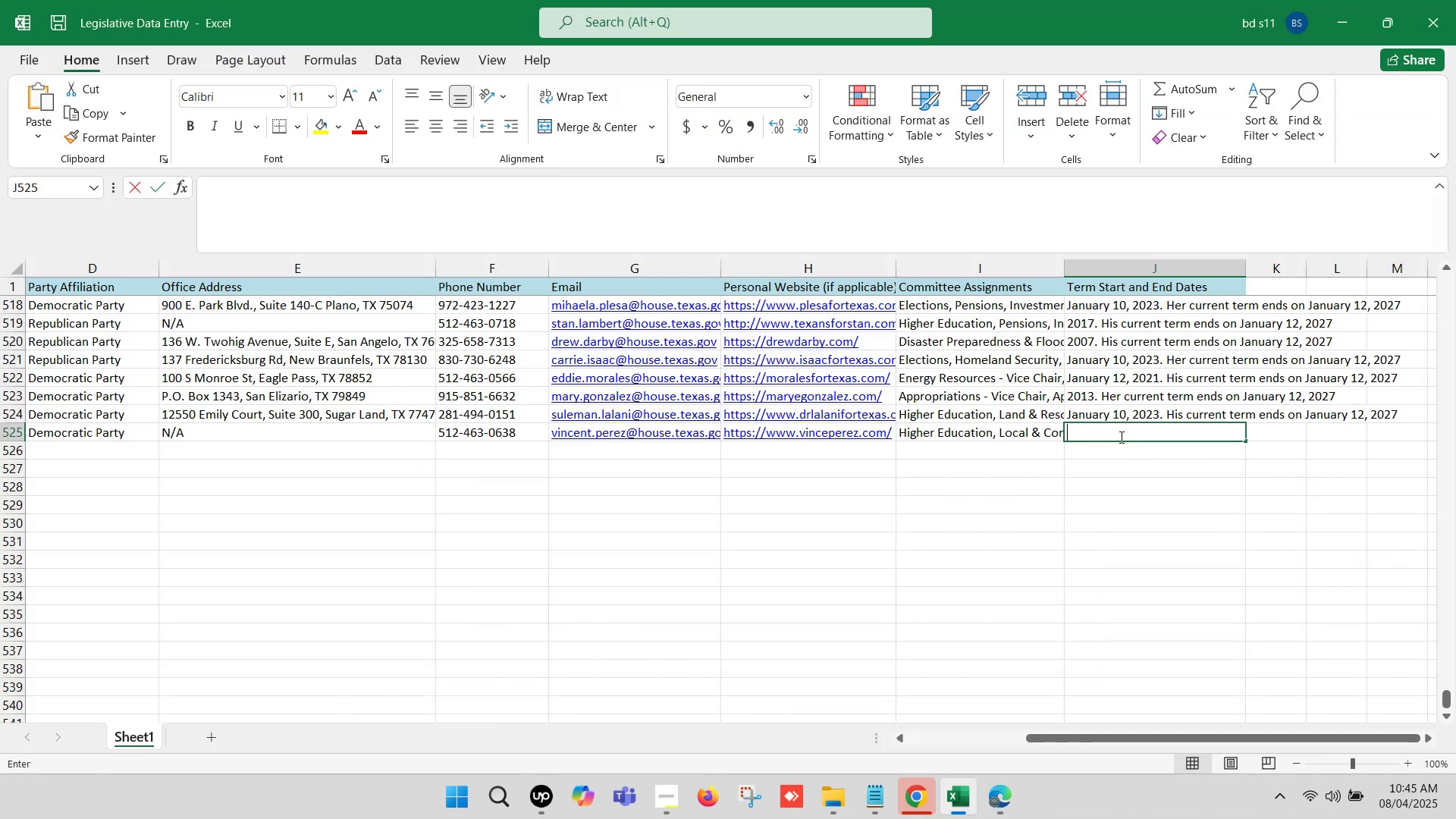 
key(Control+V)
 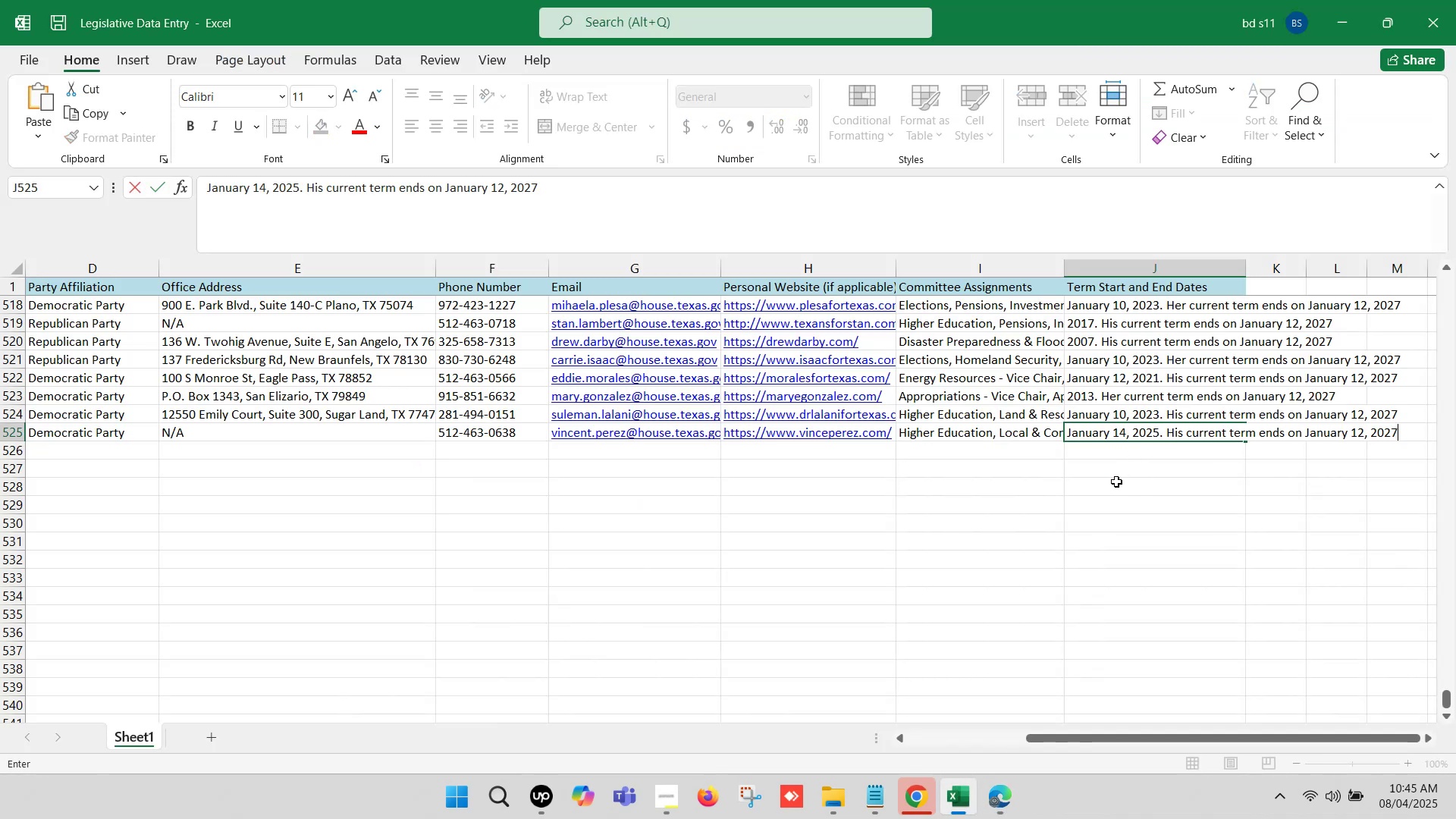 
left_click([1115, 482])
 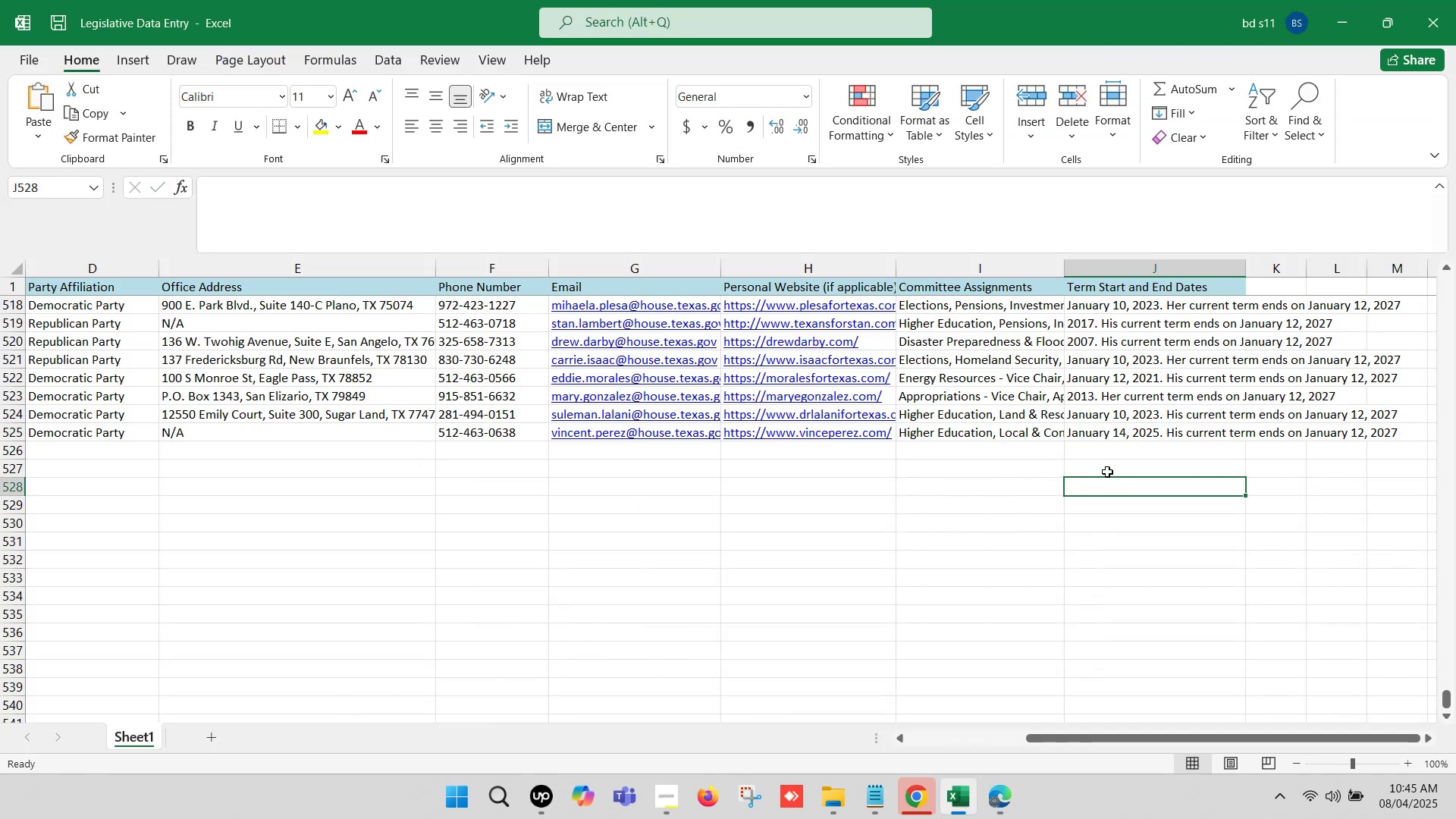 
key(Control+S)
 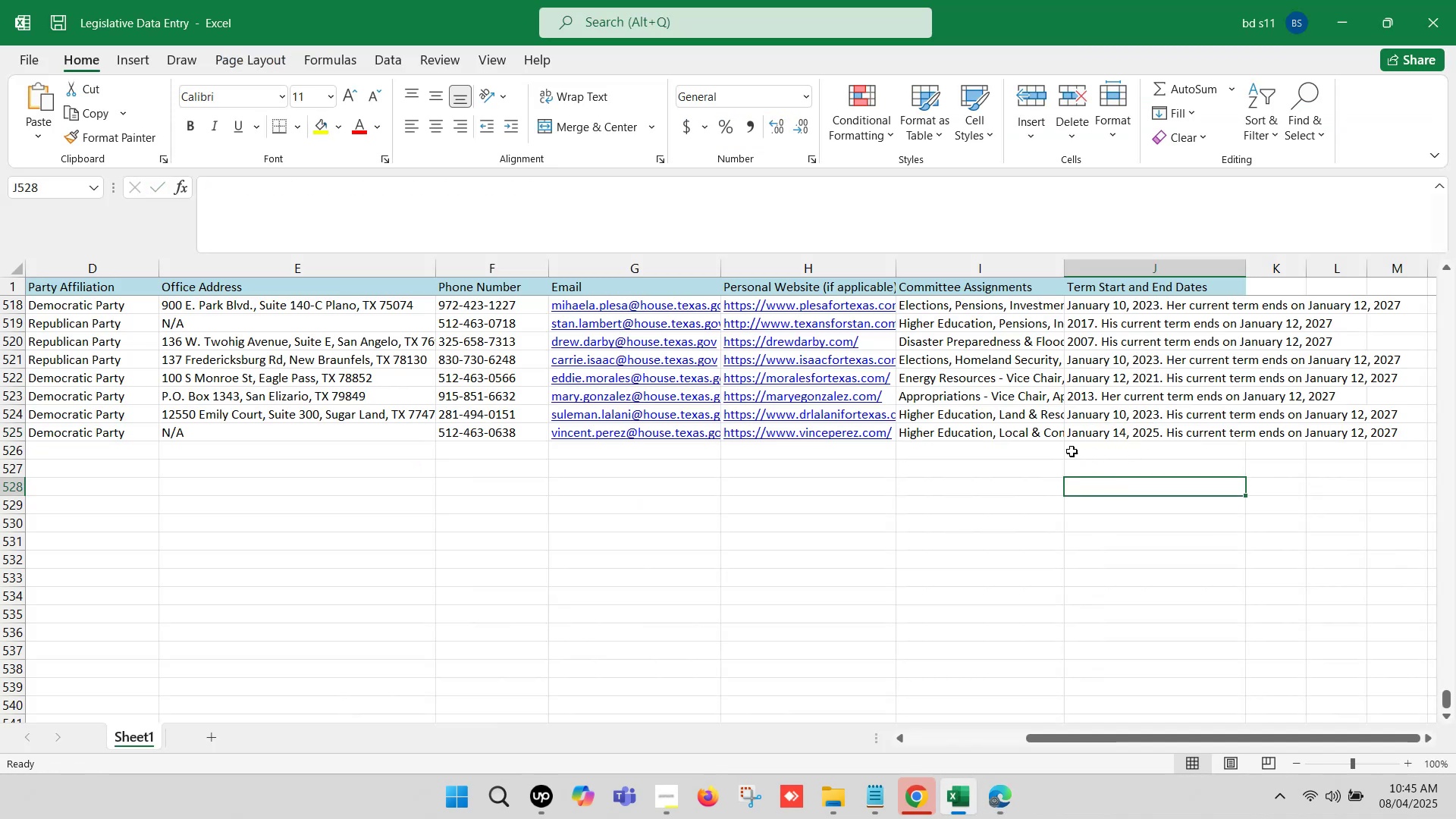 
left_click([1072, 451])
 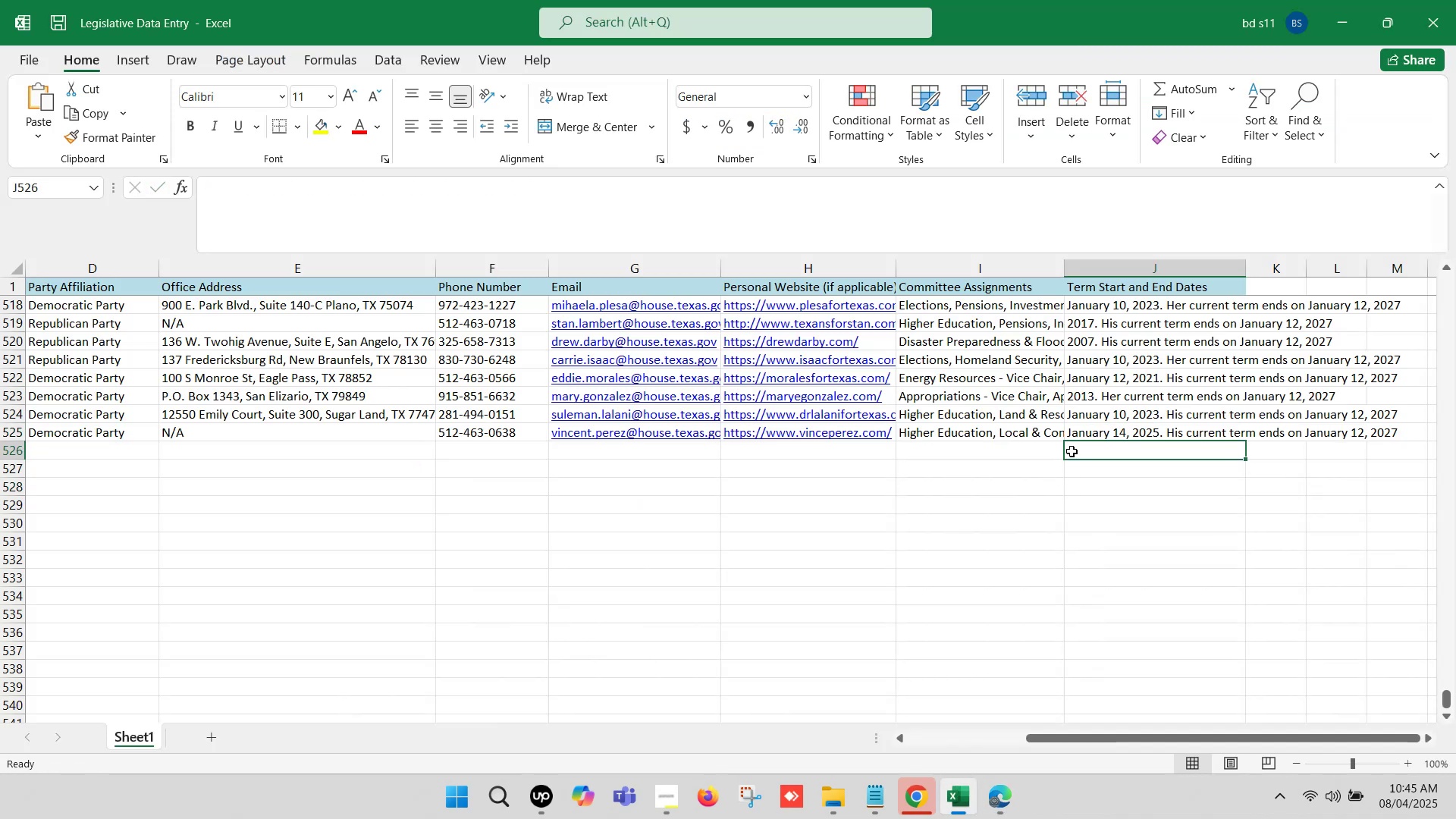 
hold_key(key=ArrowLeft, duration=1.22)
 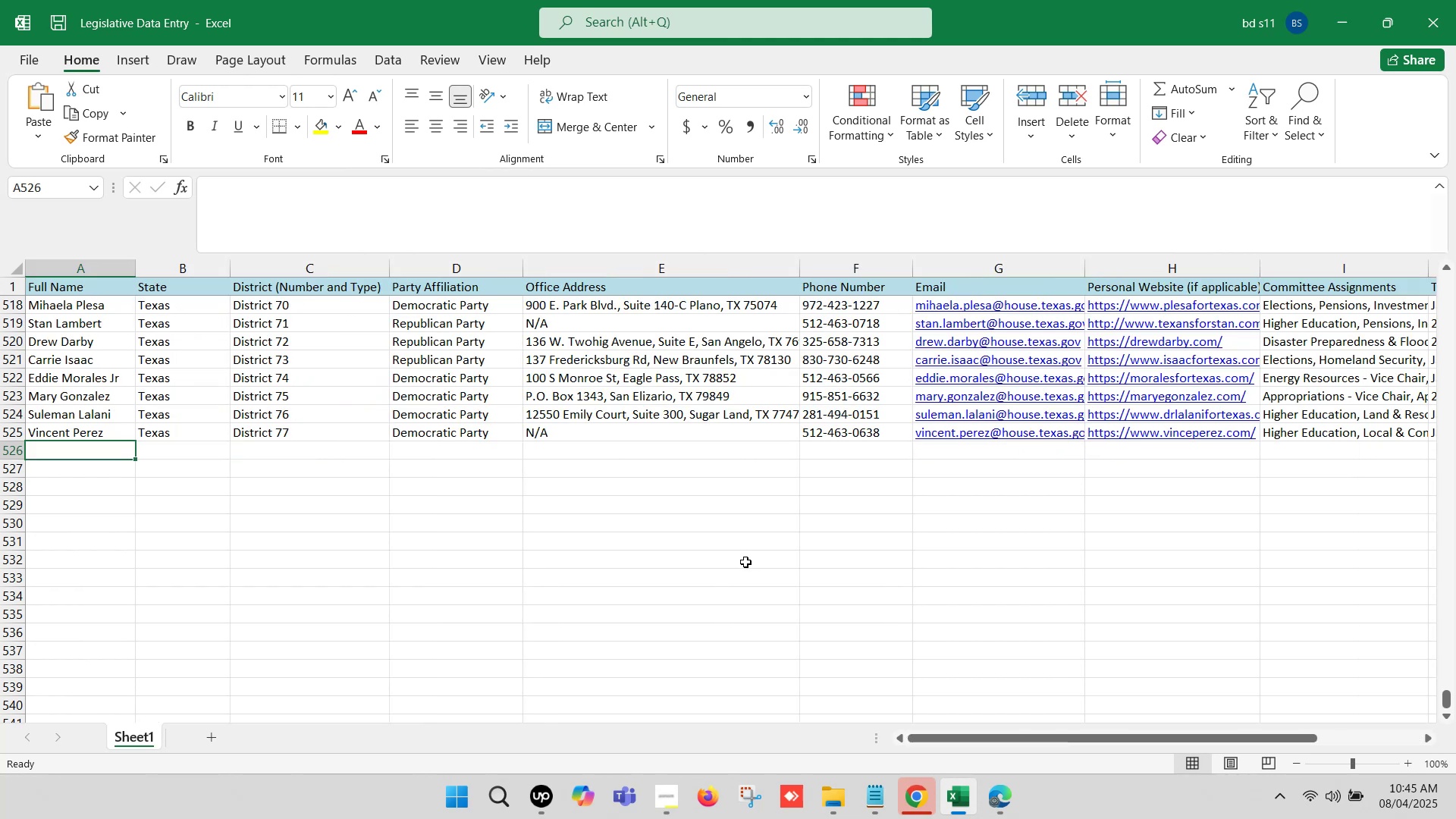 
left_click([739, 558])
 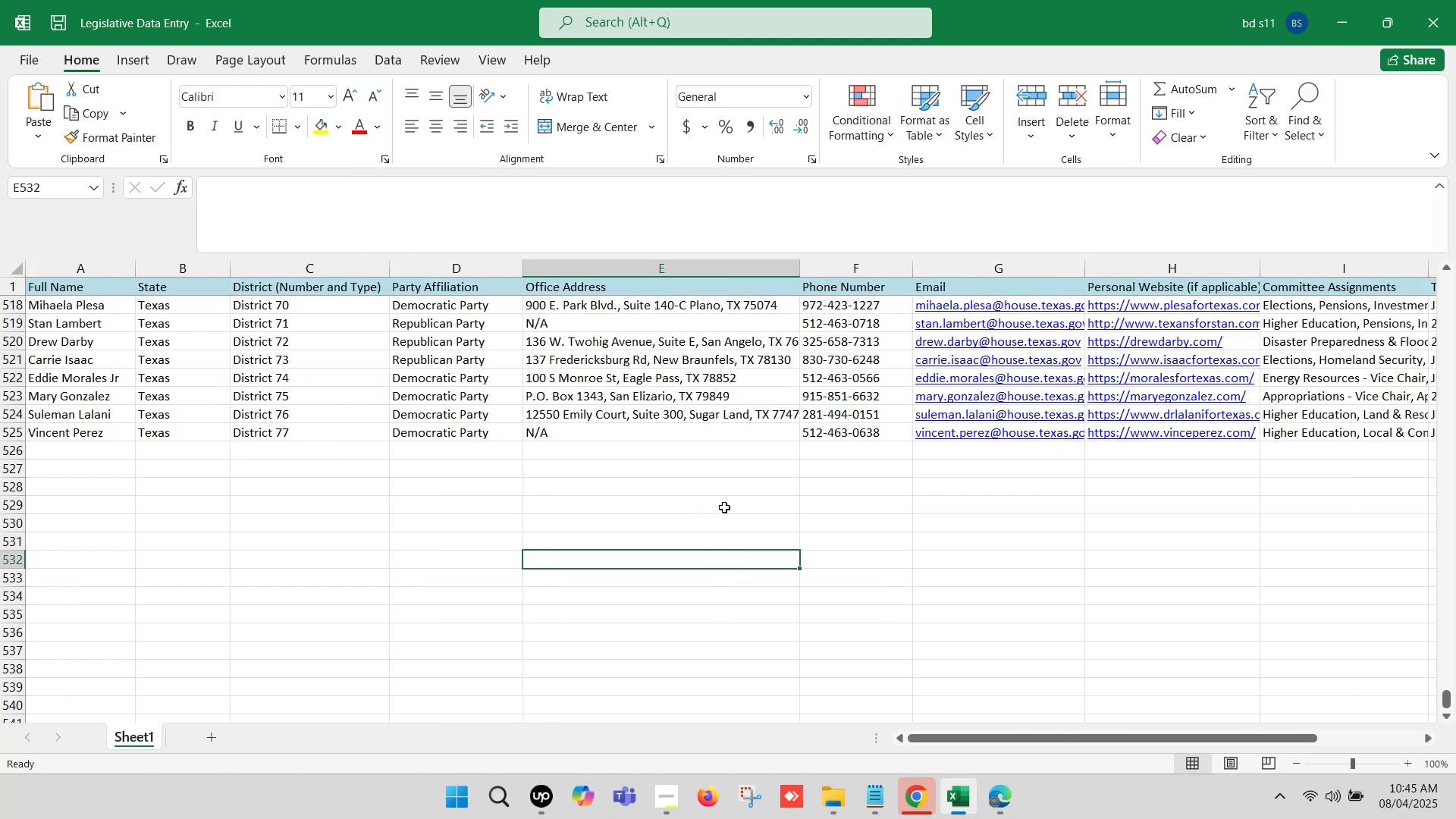 
wait(7.92)
 